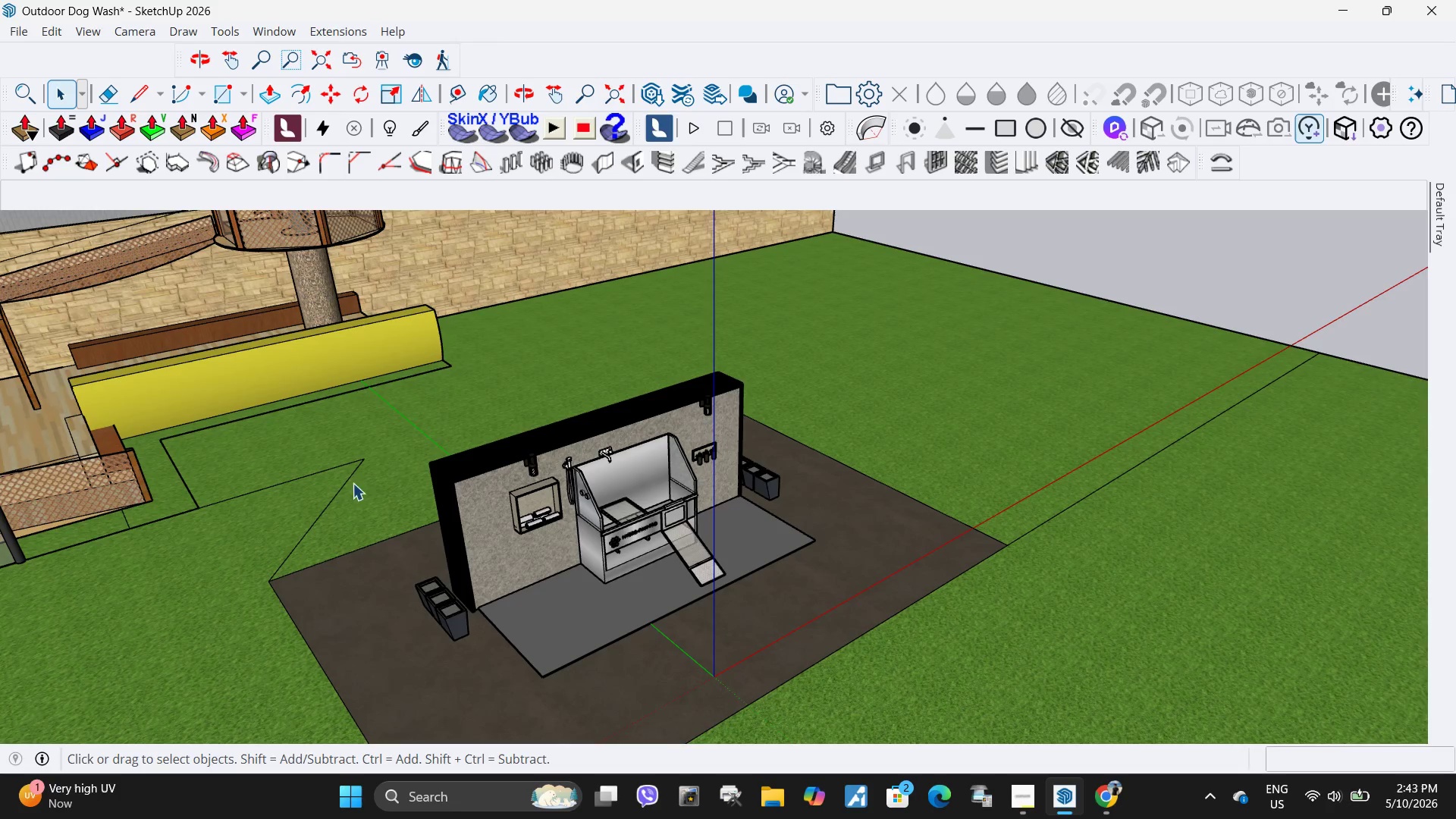 
left_click([344, 486])
 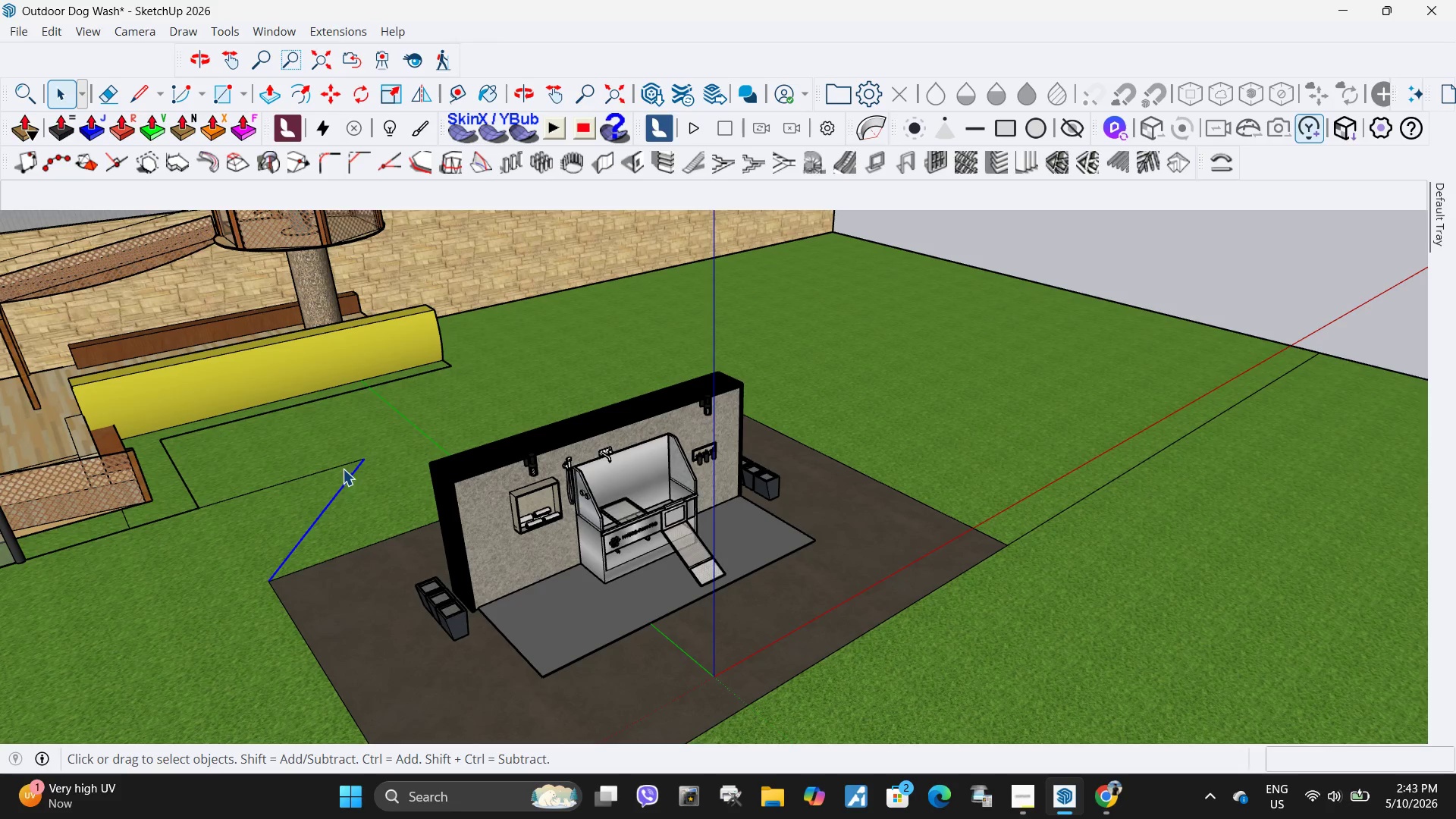 
key(Delete)
 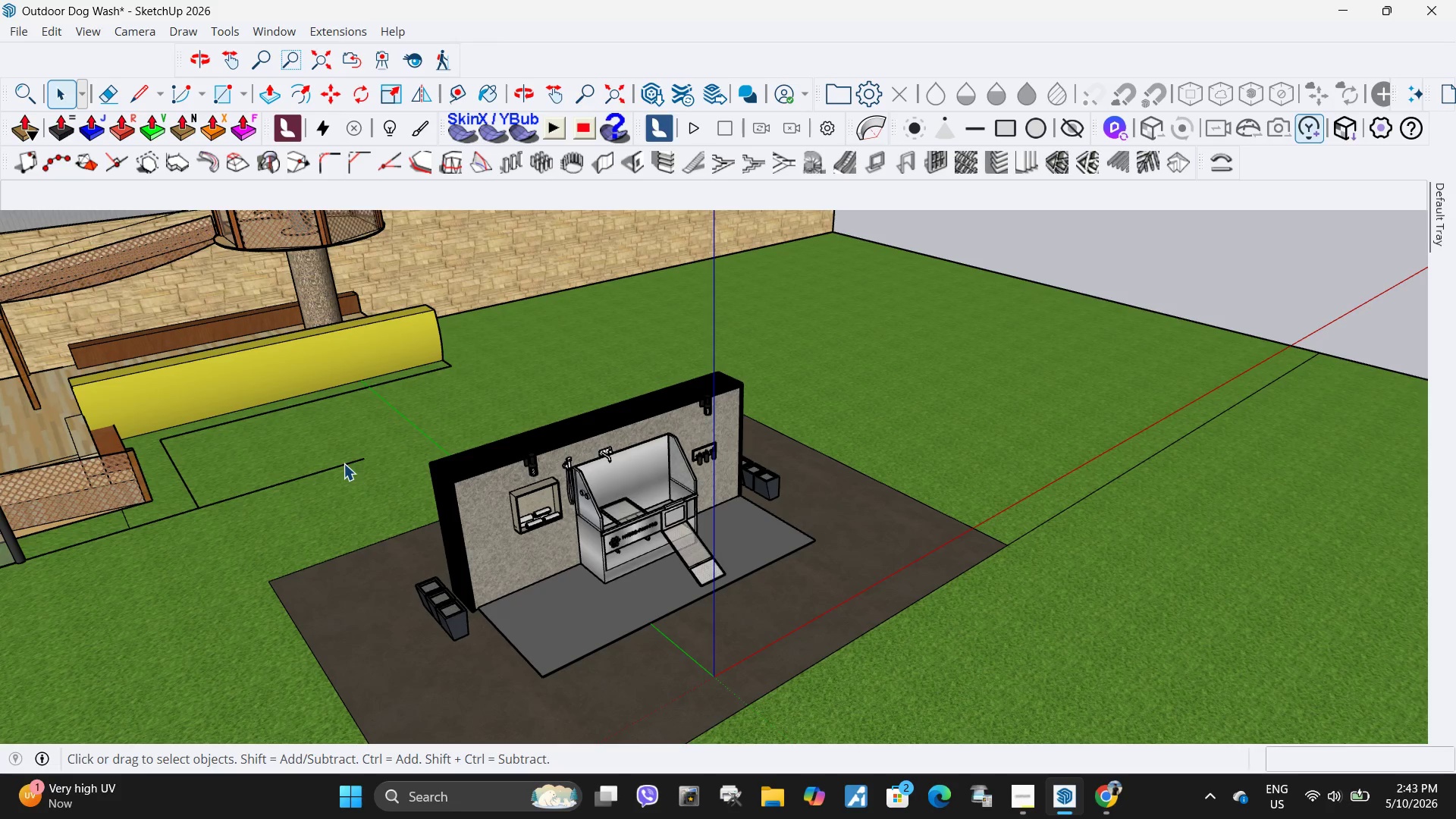 
left_click([344, 463])
 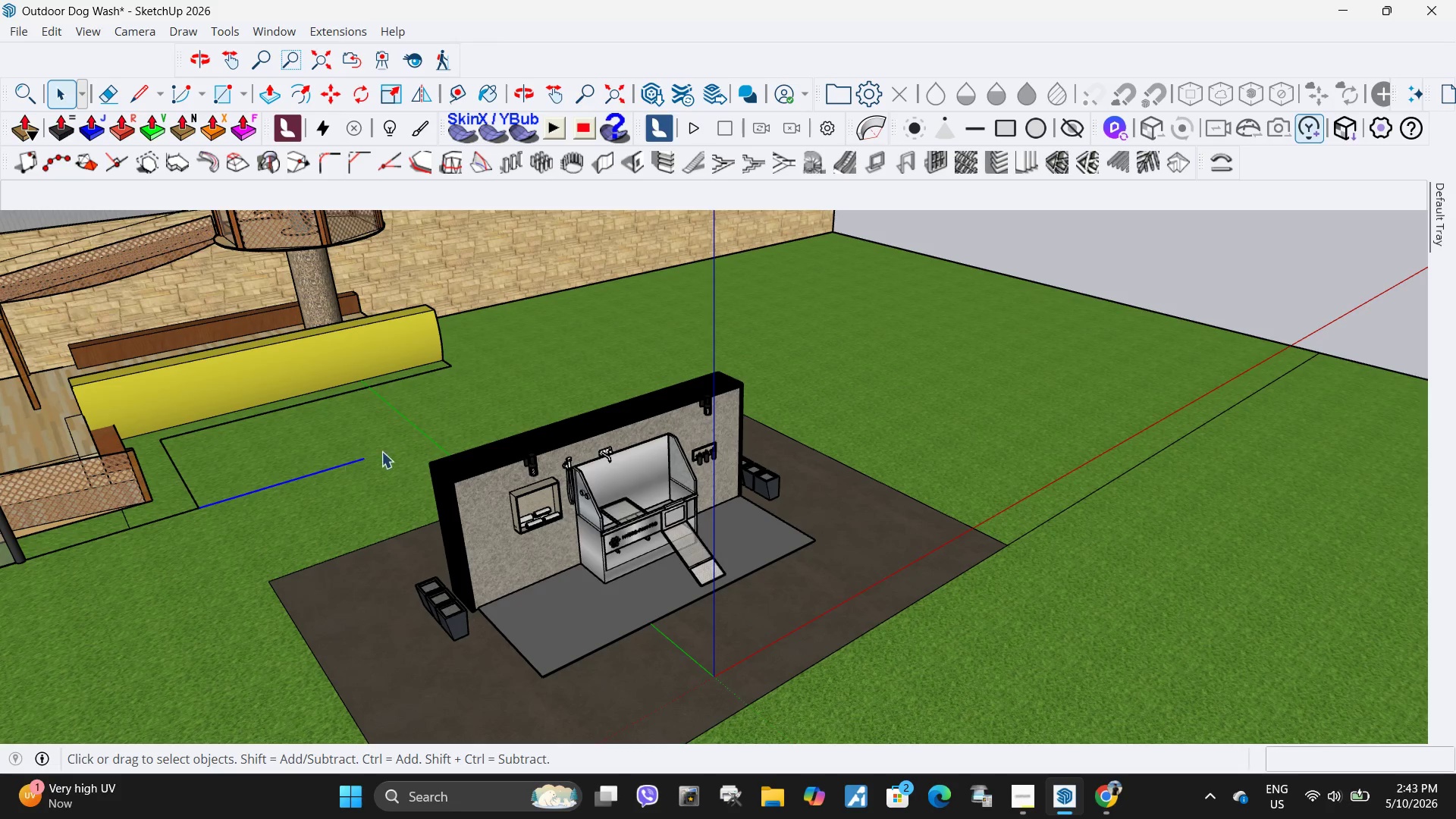 
key(Delete)
 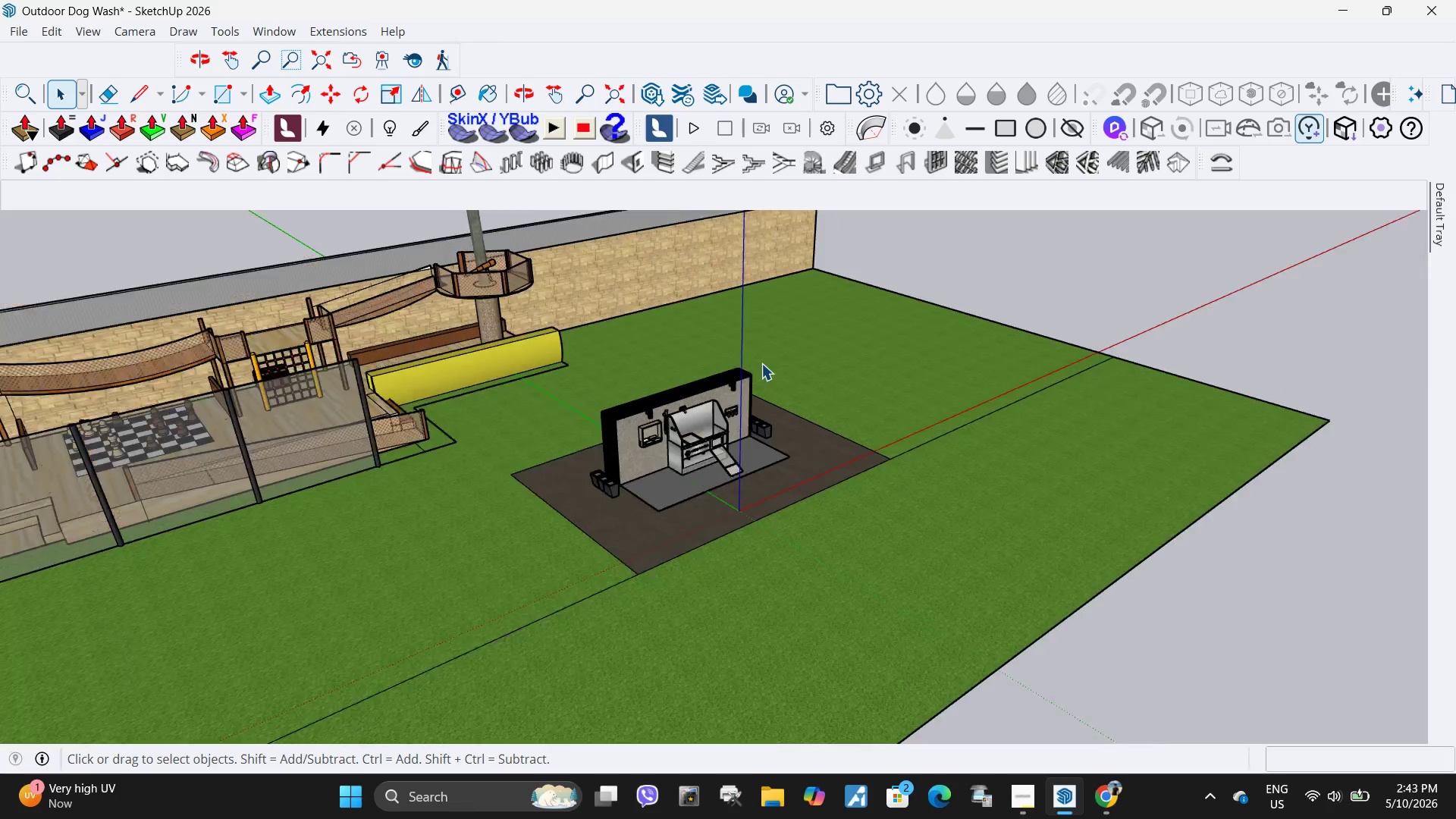 
scroll: coordinate [761, 363], scroll_direction: down, amount: 6.0
 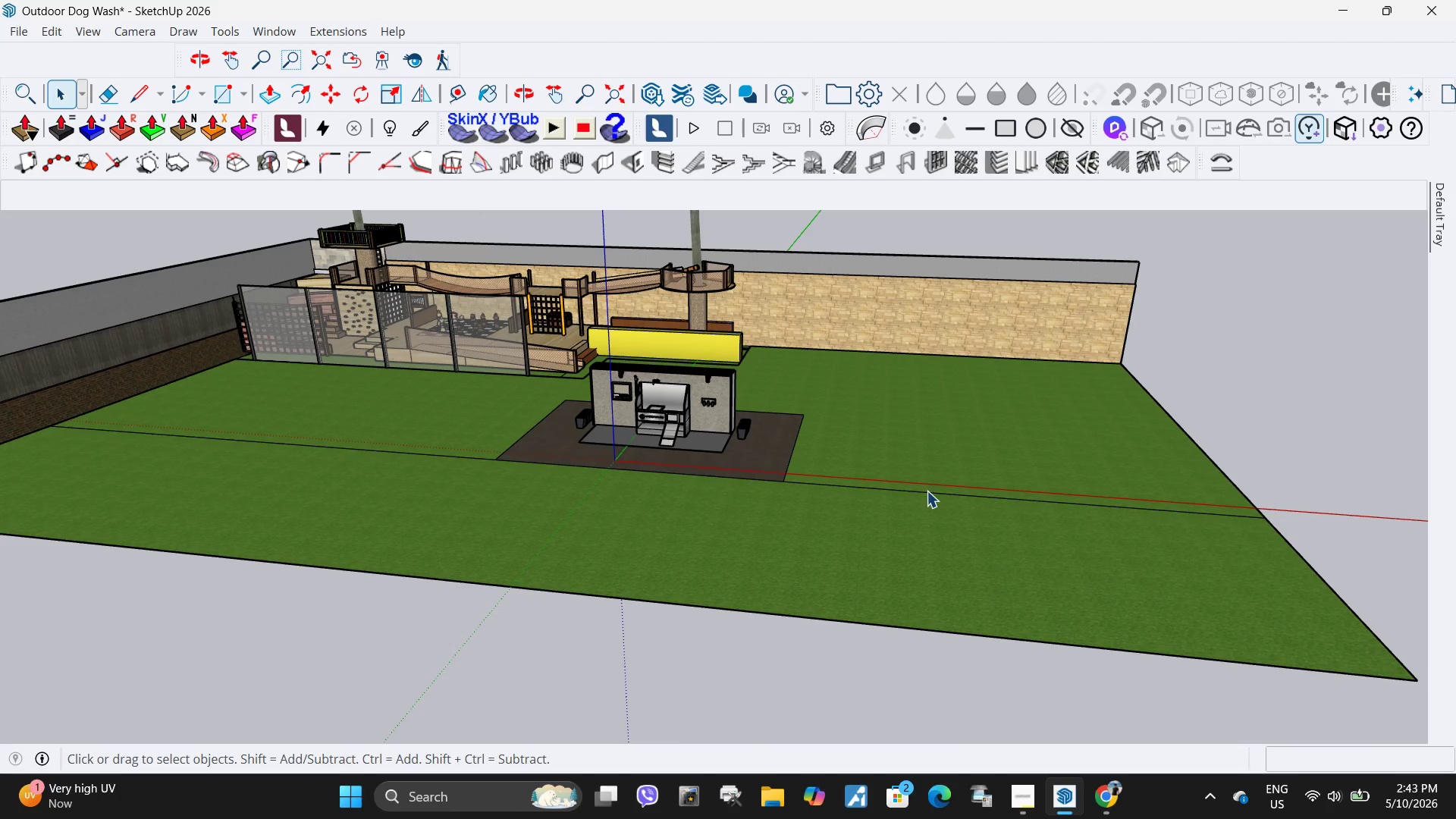 
left_click([930, 493])
 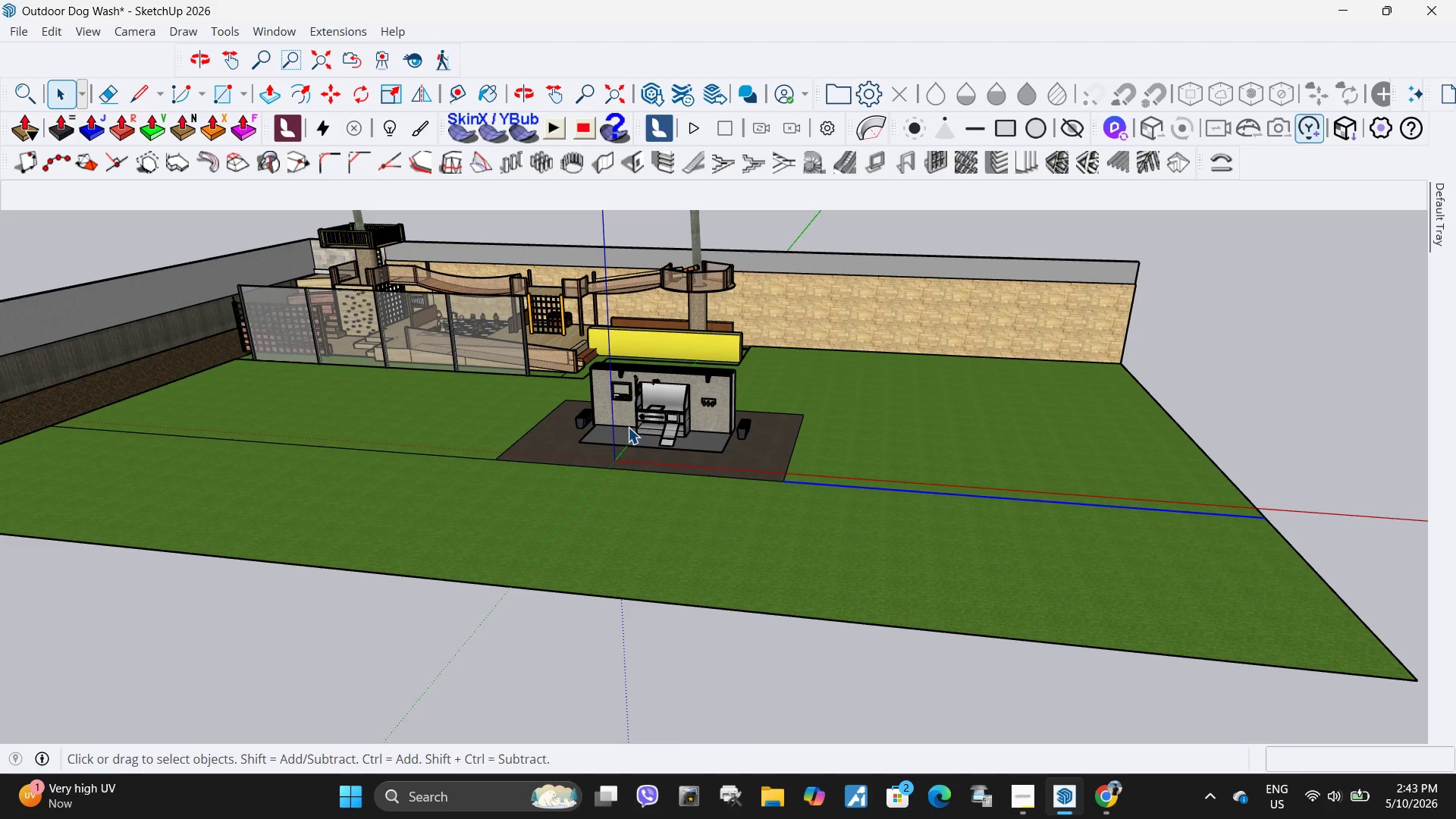 
key(Delete)
 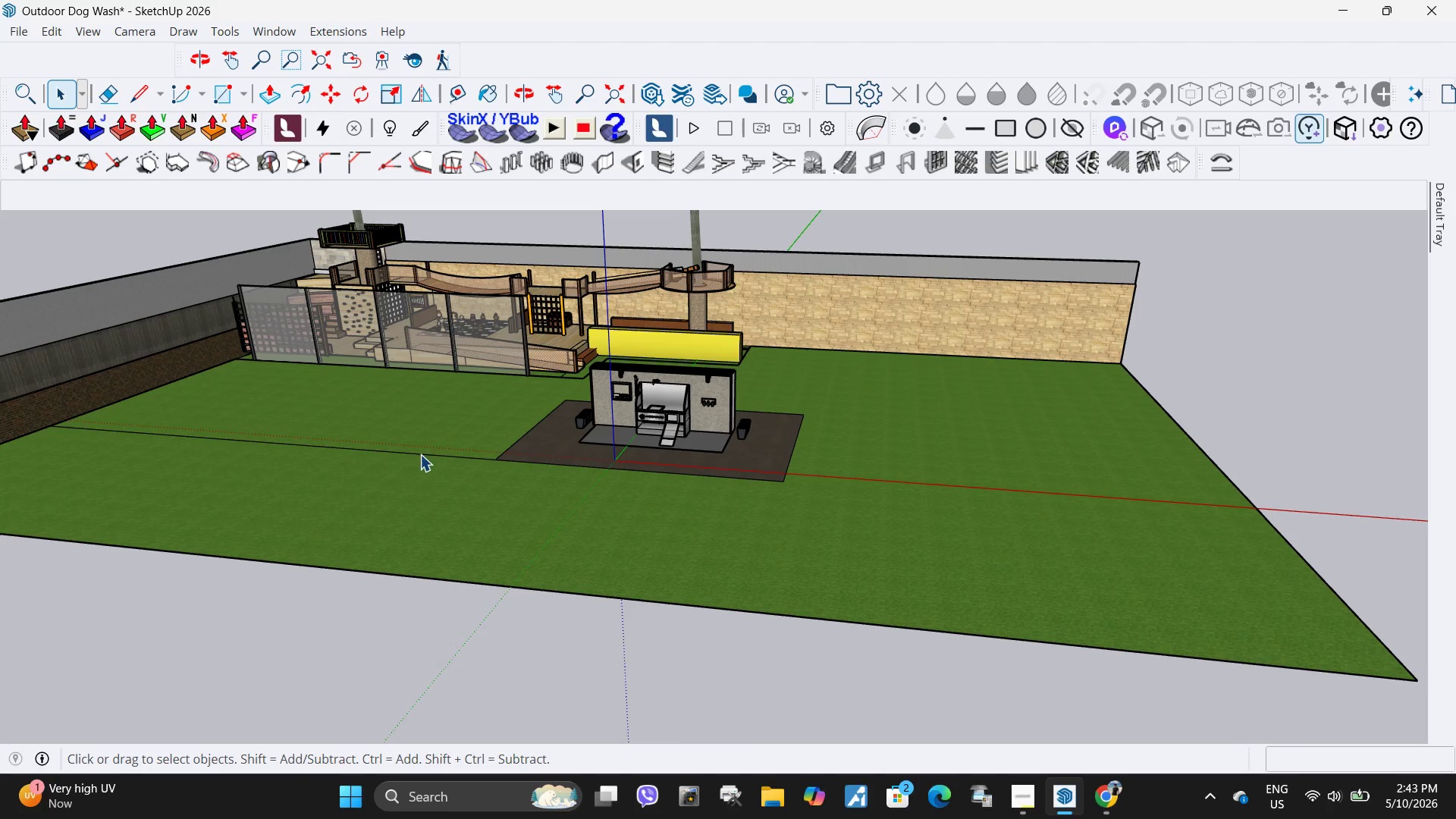 
left_click([420, 455])
 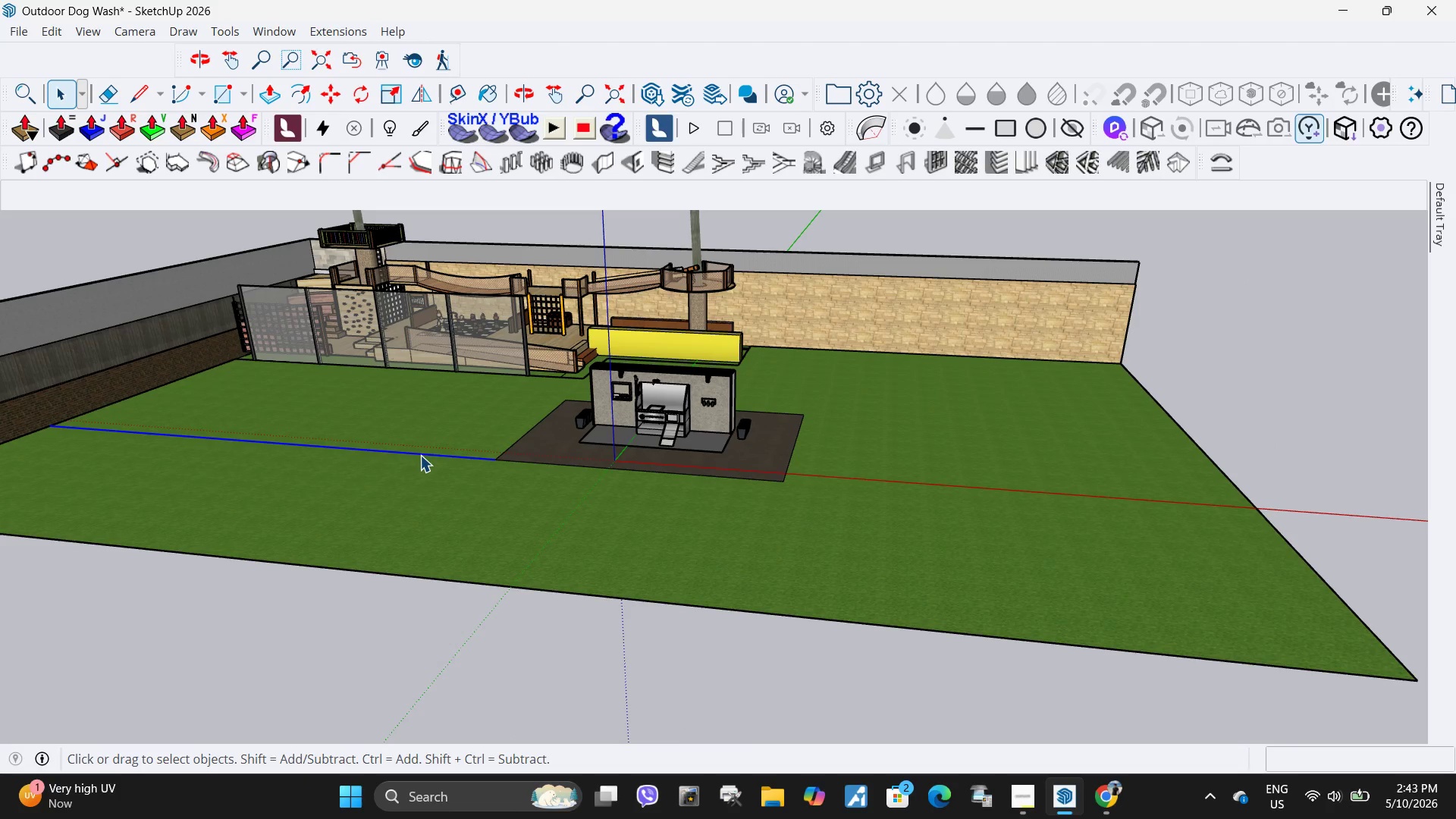 
key(Delete)
 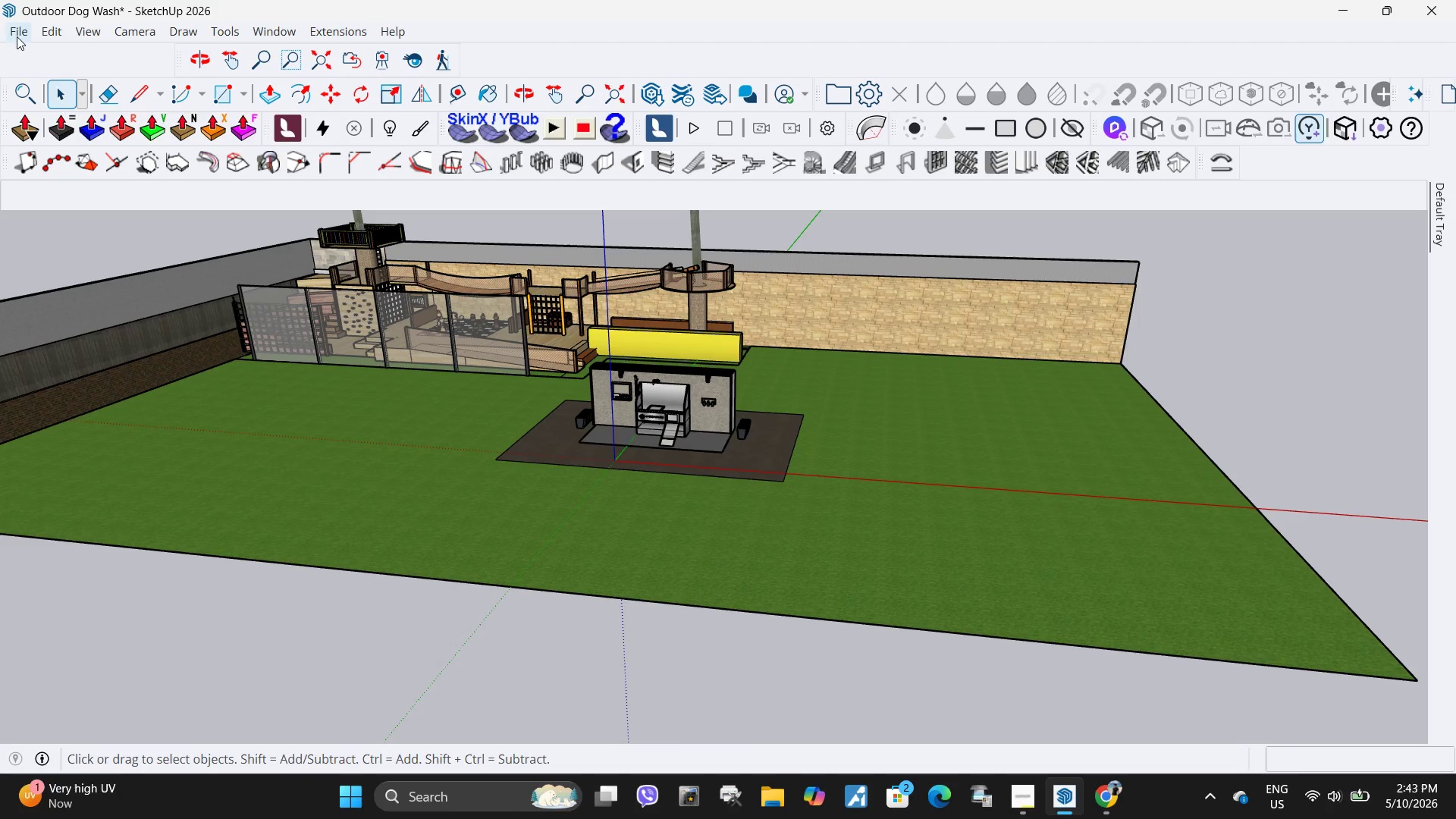 
left_click([17, 36])
 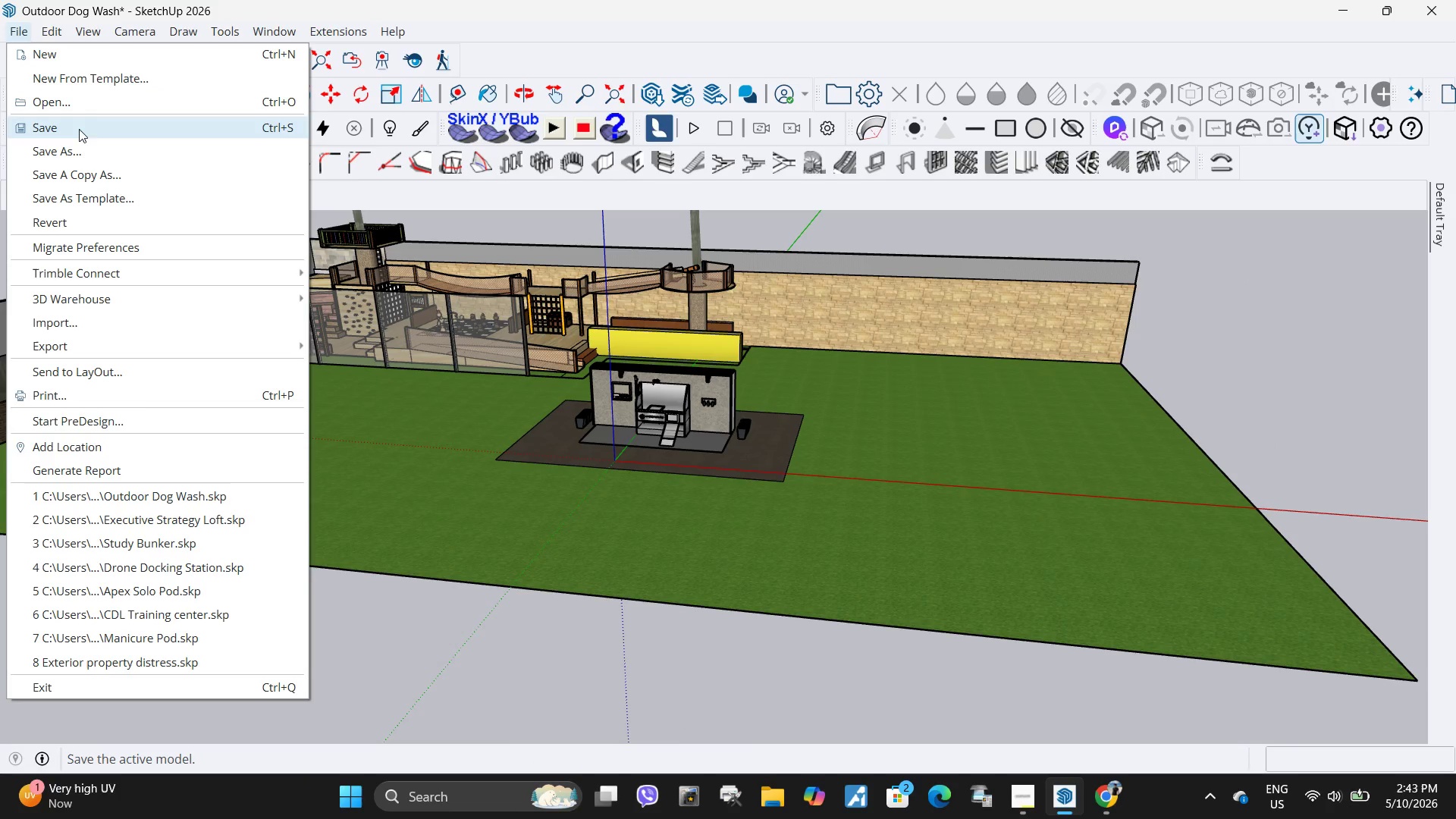 
left_click([79, 127])
 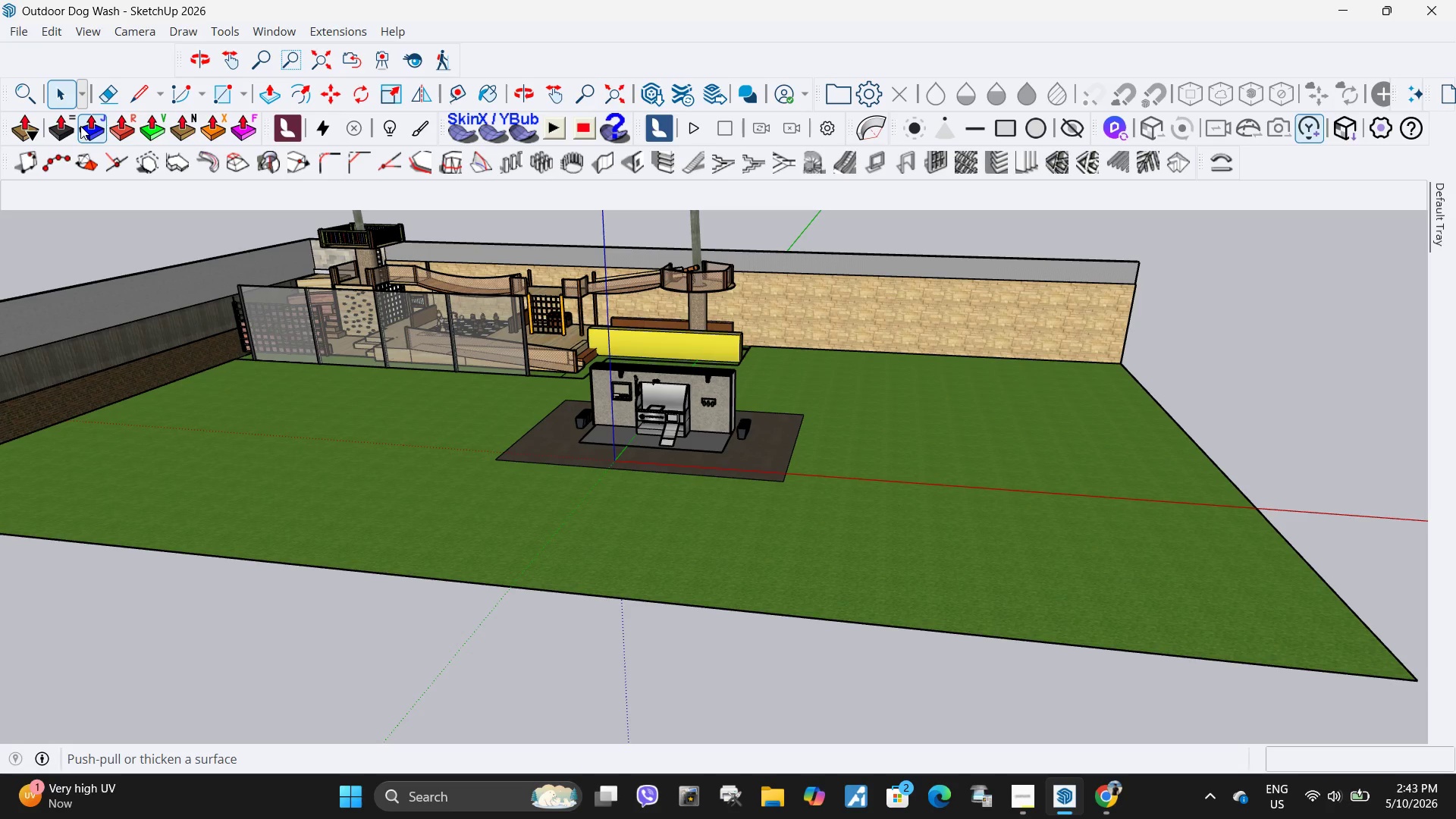 
wait(11.34)
 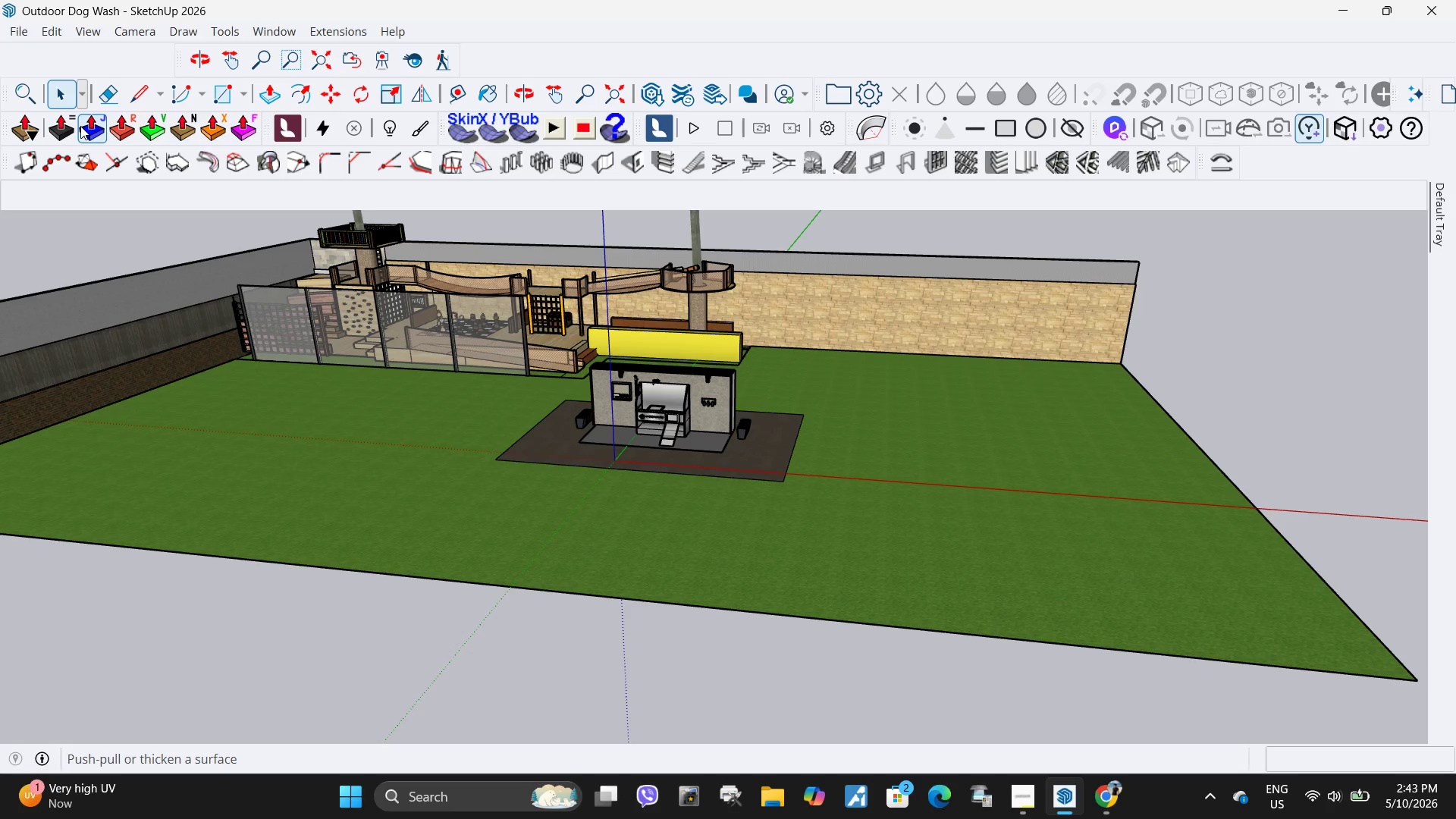 
left_click([474, 795])
 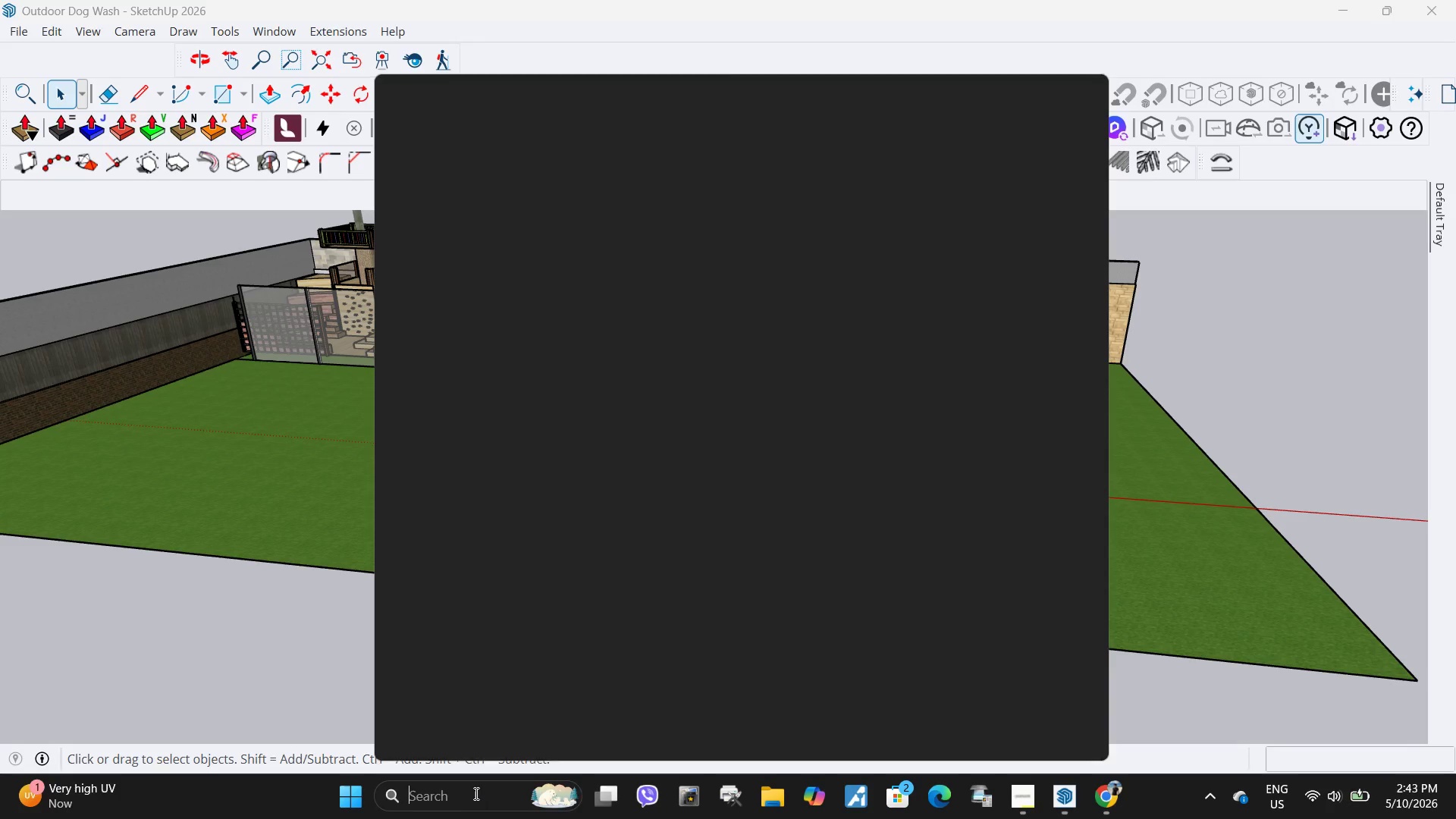 
type(SET)
 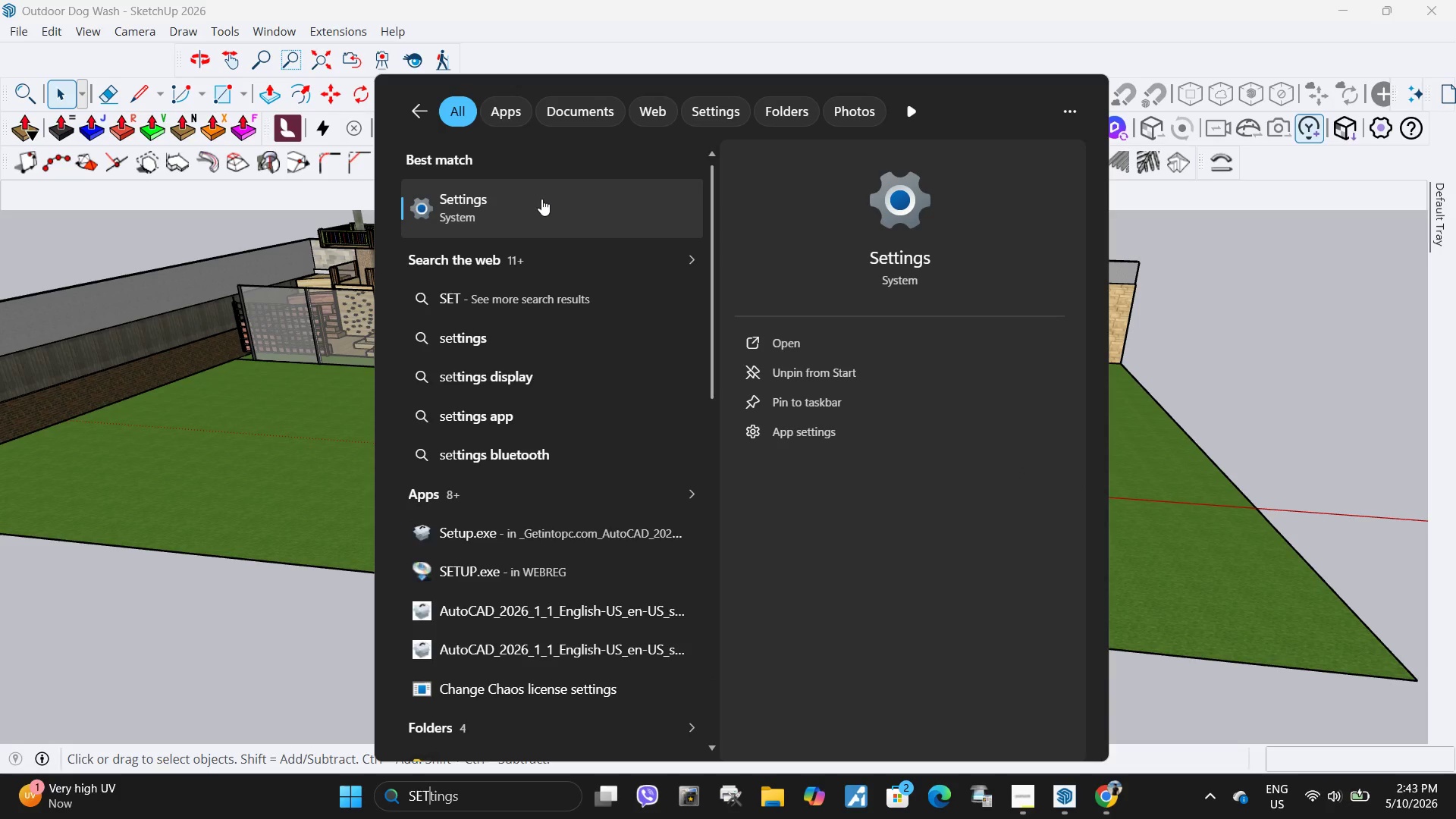 
left_click([541, 199])
 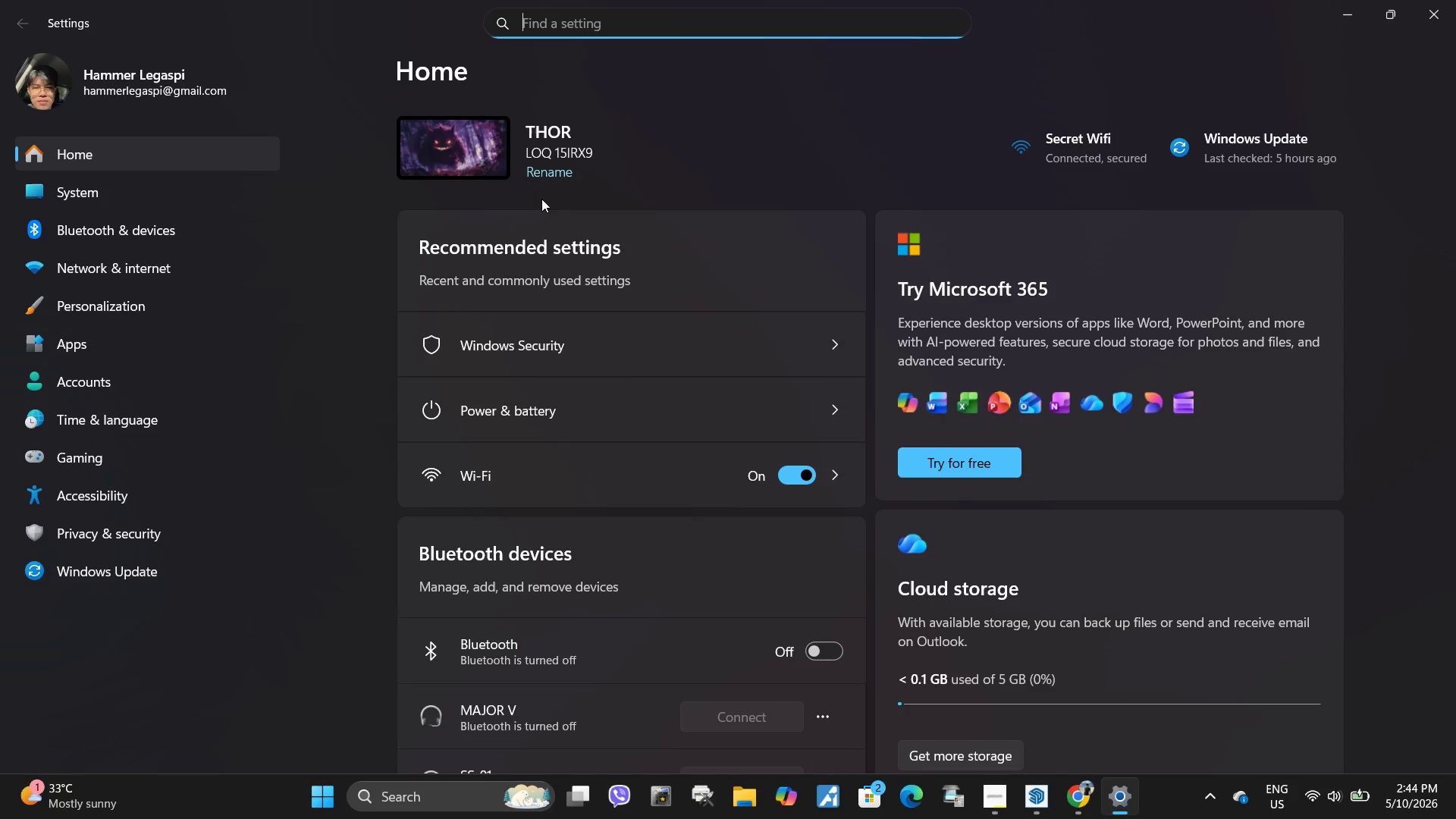 
wait(64.03)
 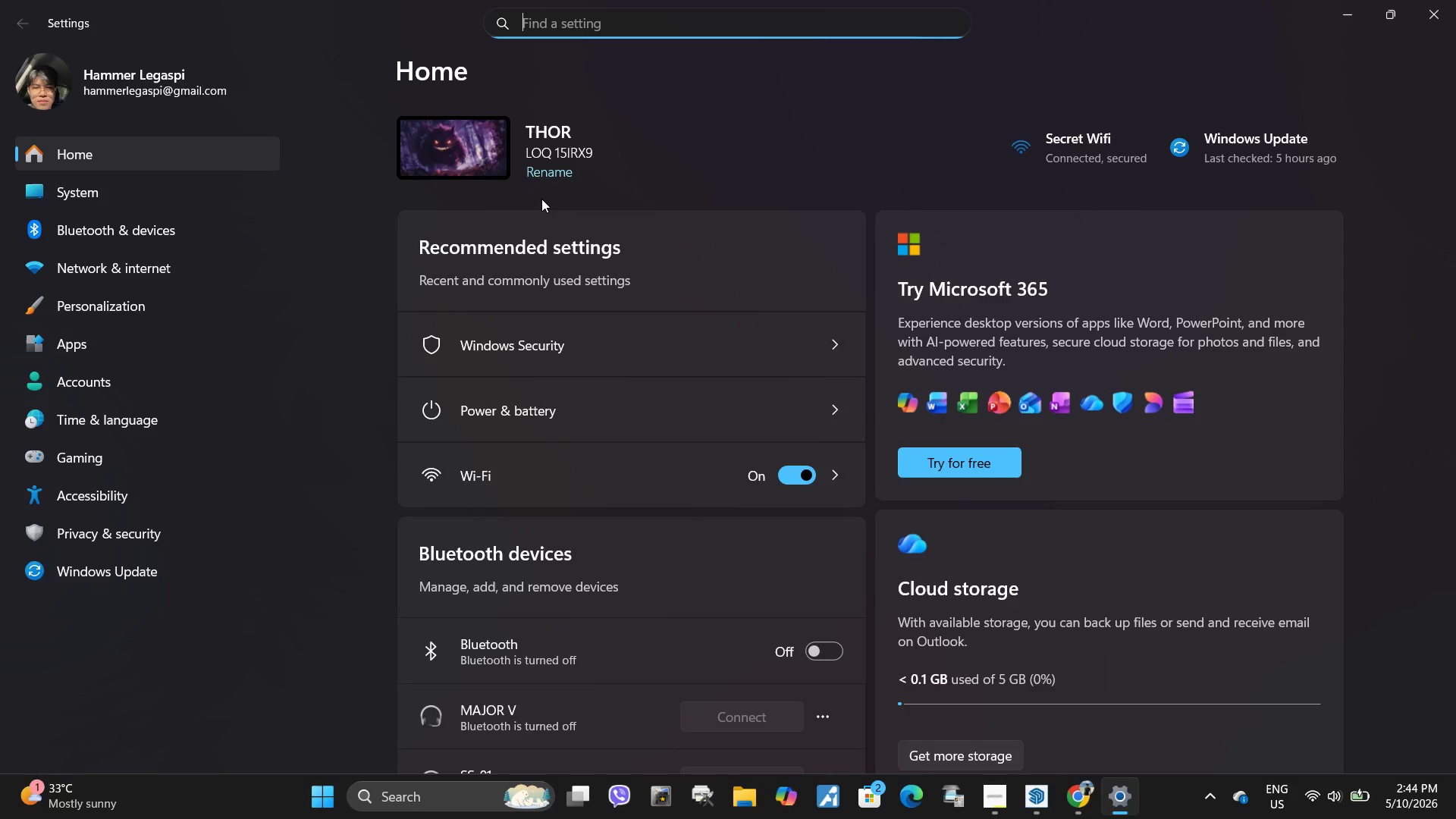 
left_click([634, 357])
 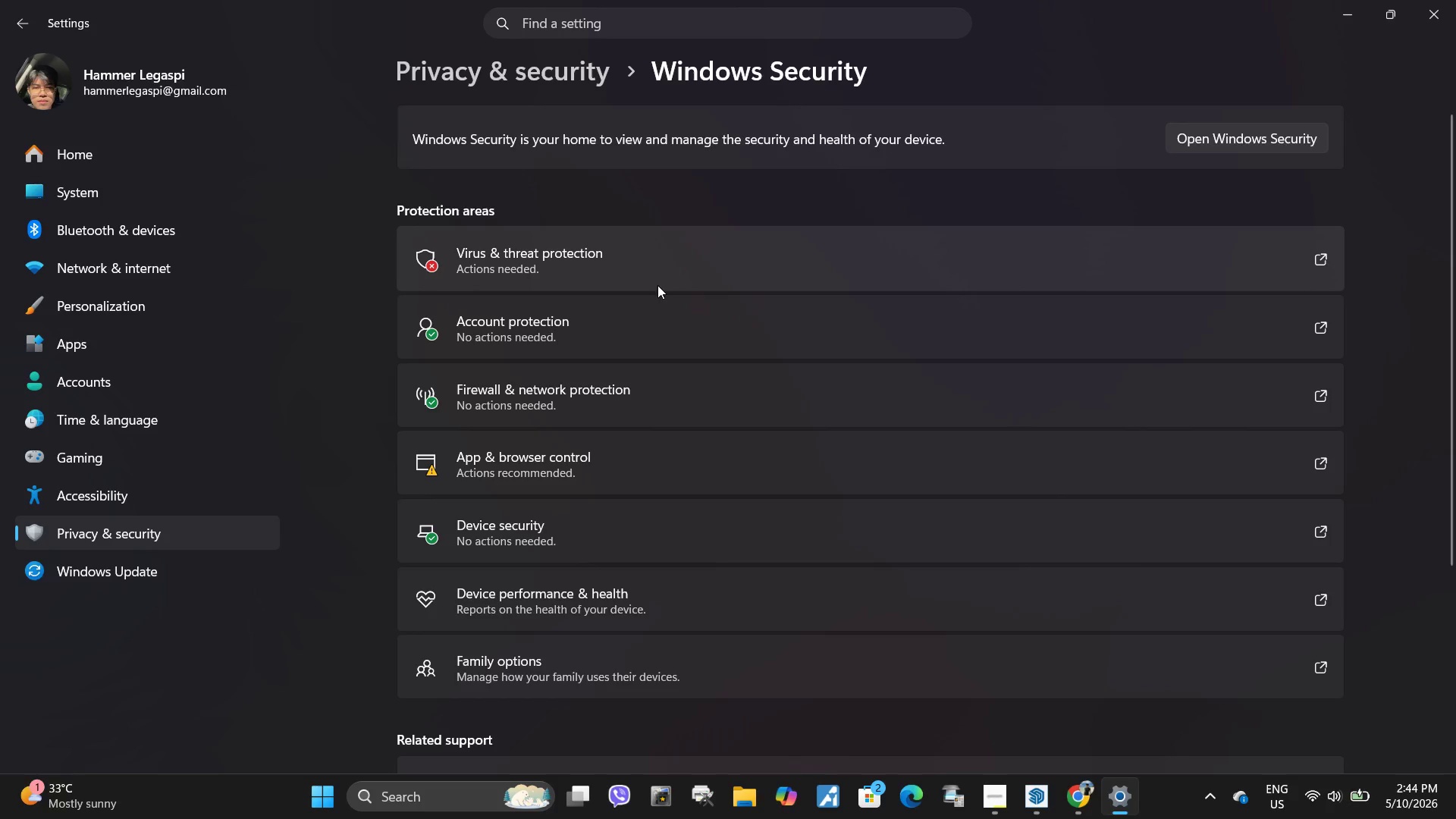 
left_click([657, 285])
 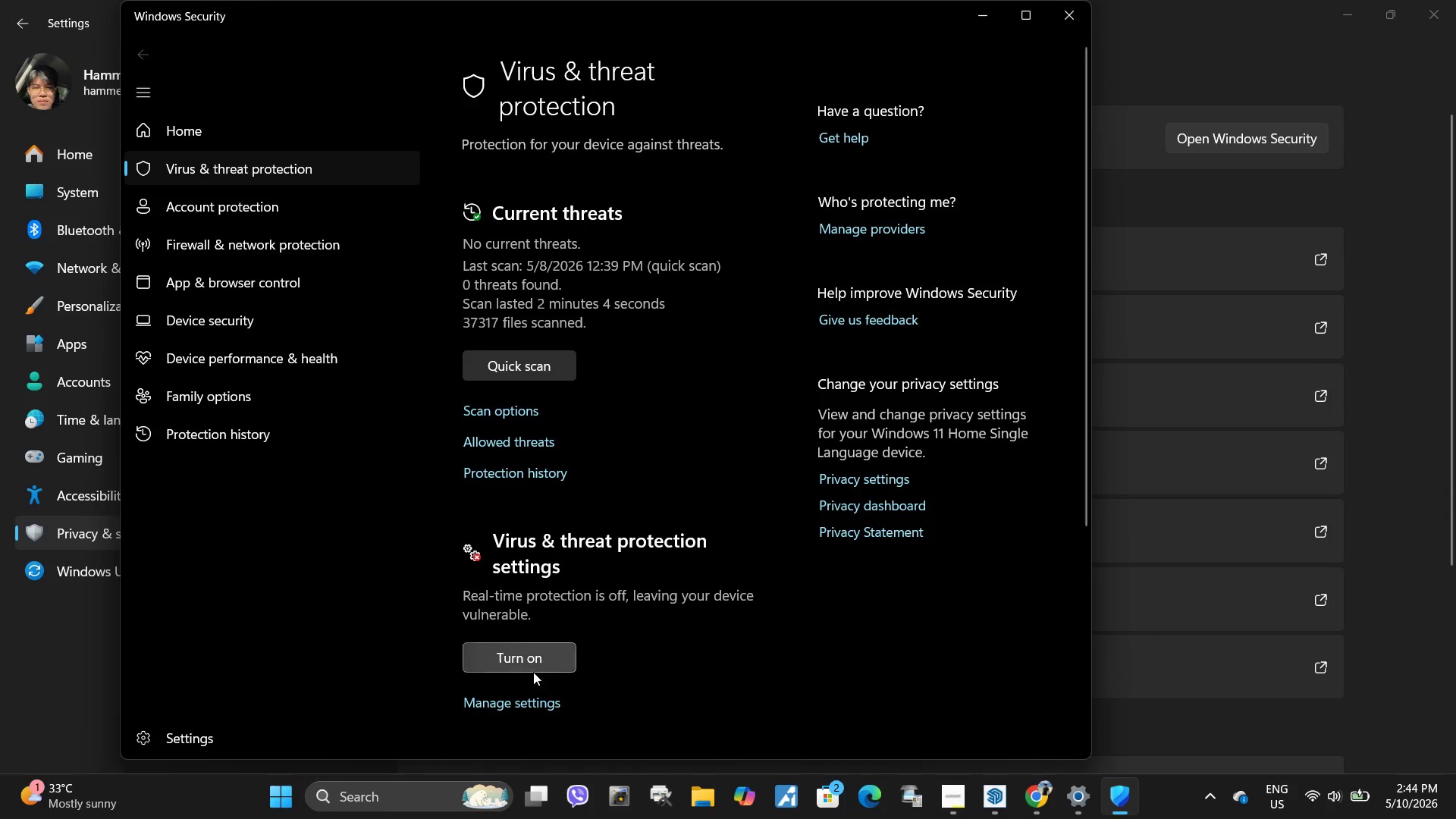 
left_click([537, 701])
 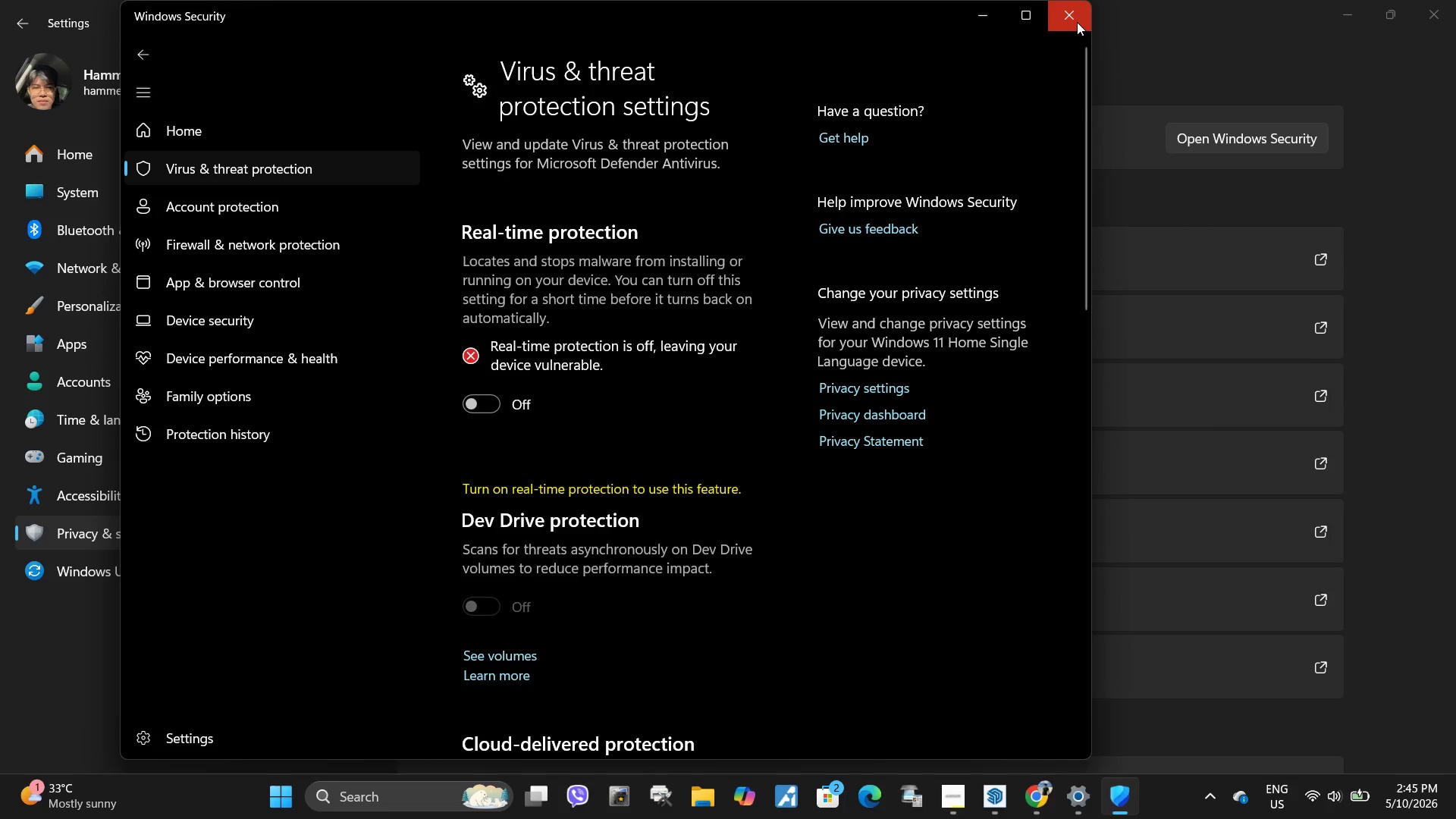 
left_click([1077, 22])
 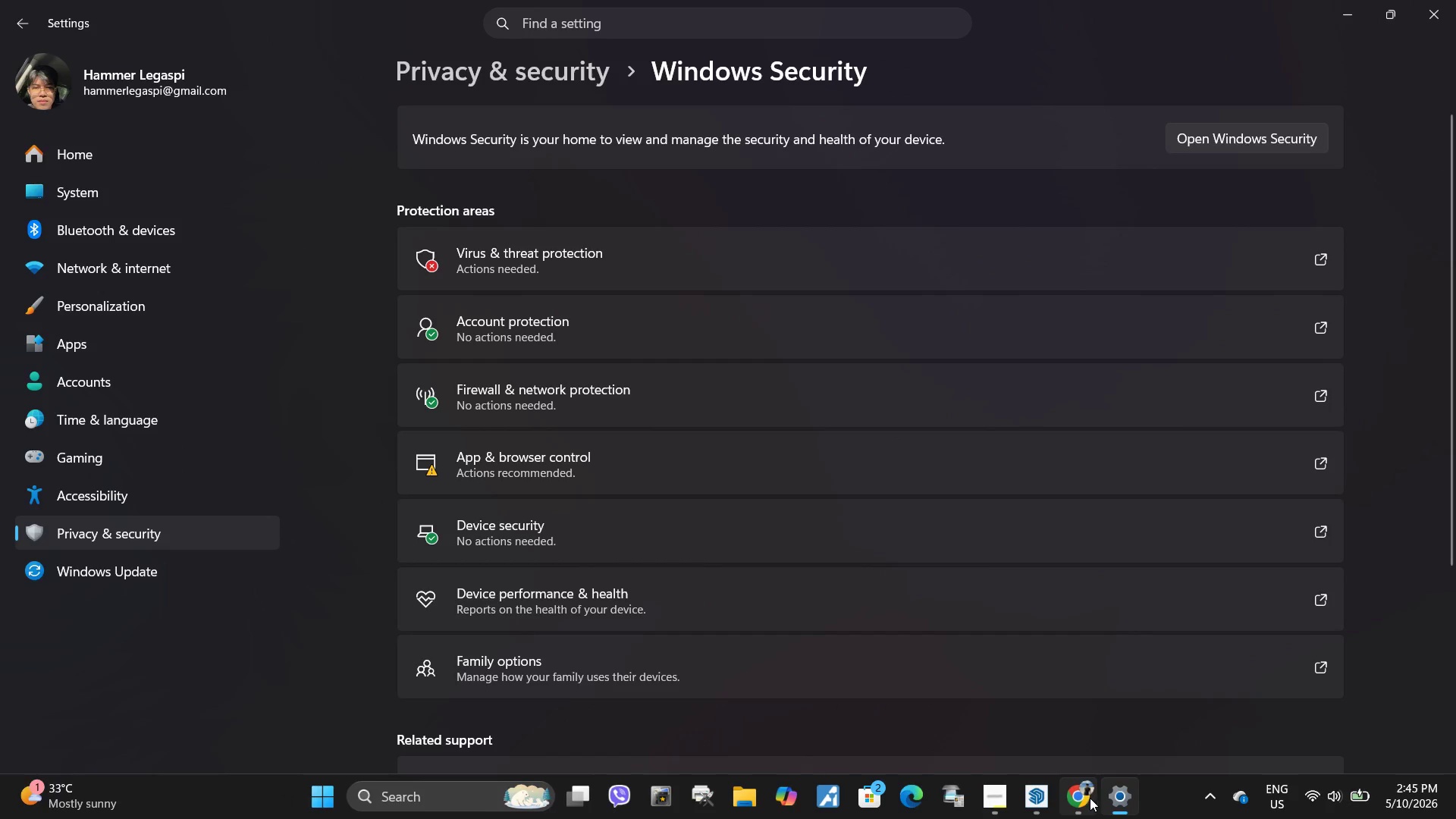 
left_click([1090, 798])
 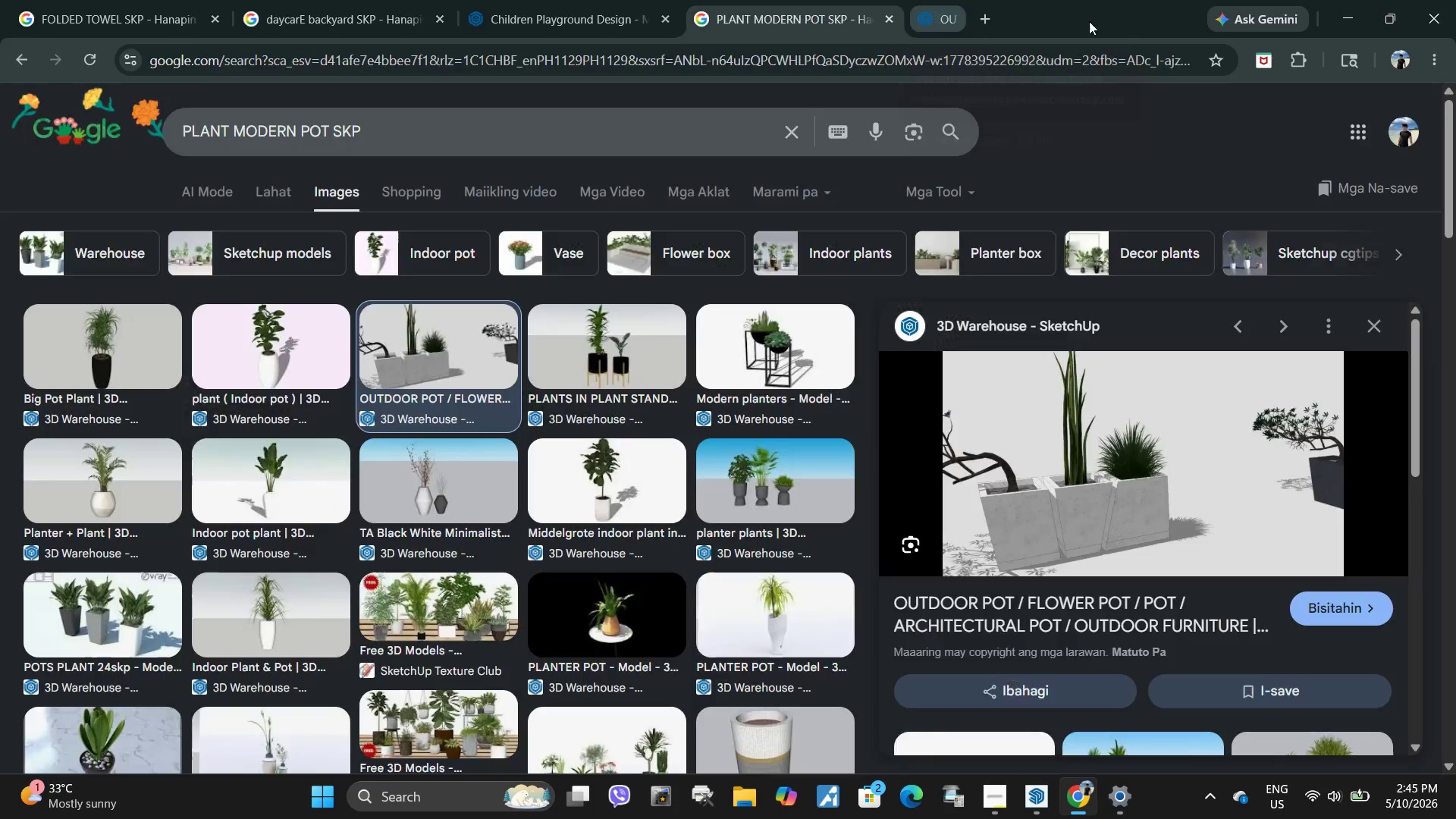 
left_click([889, 22])
 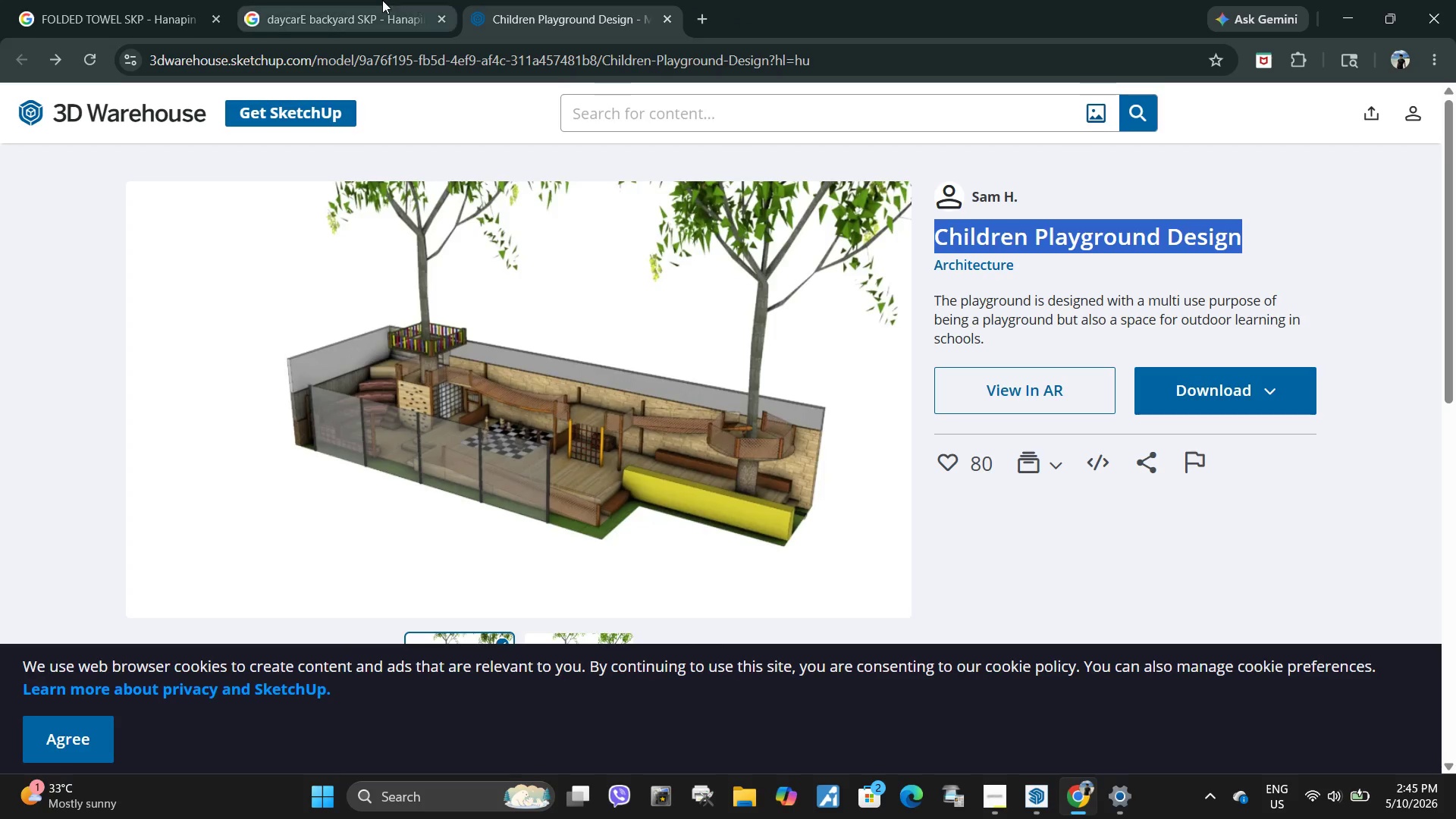 
left_click([381, 0])
 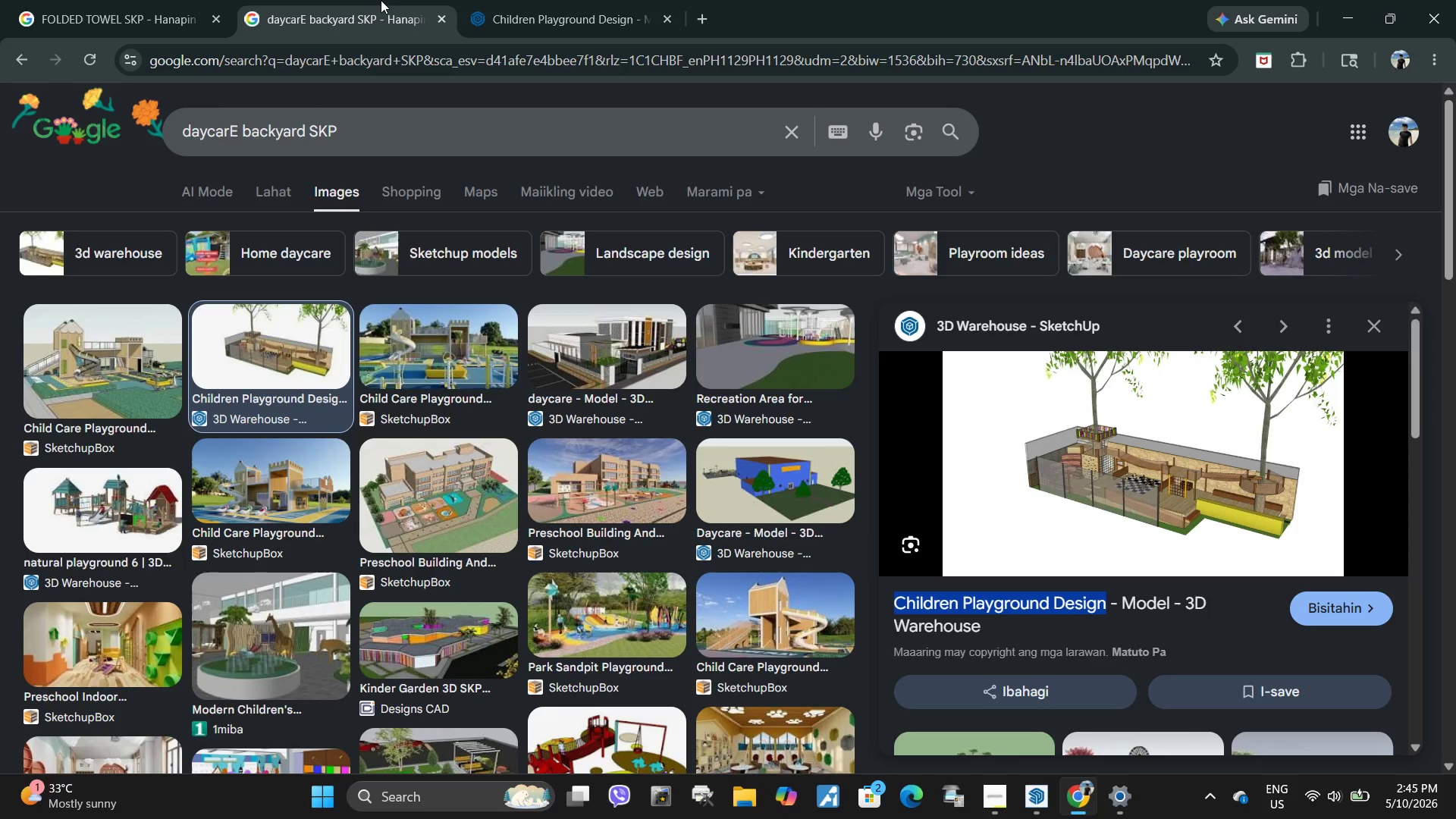 
wait(6.81)
 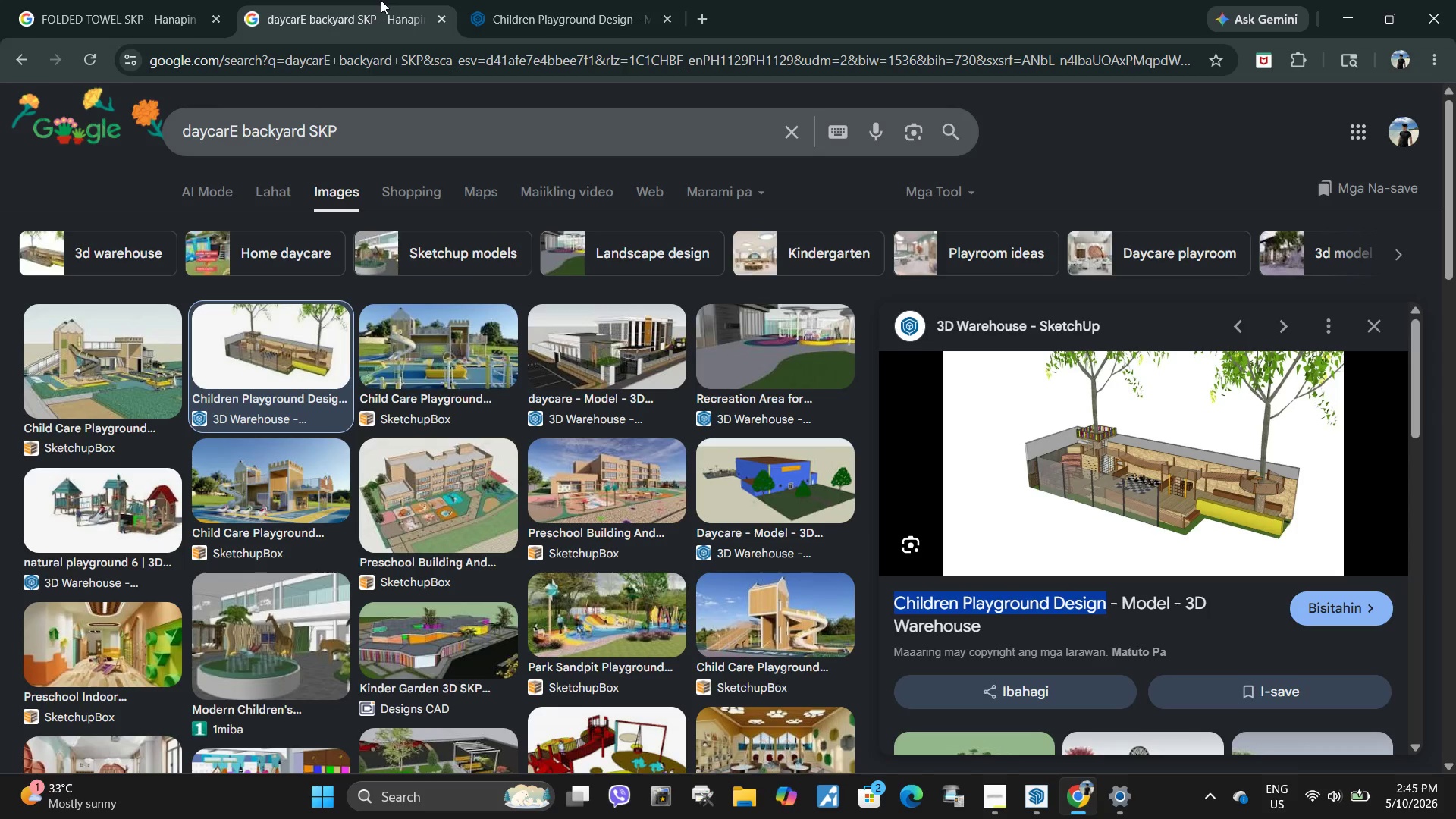 
left_click([1122, 795])
 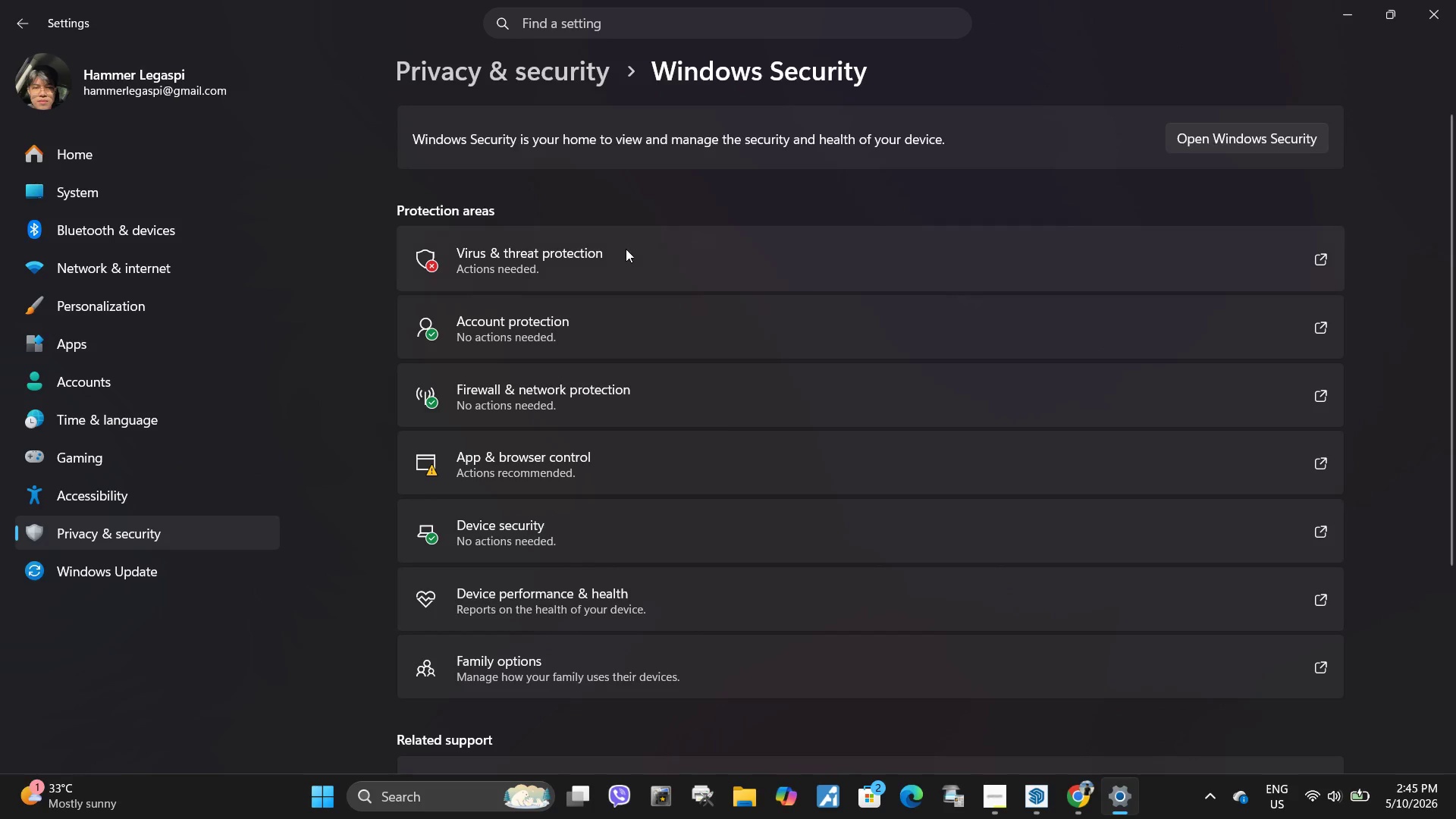 
left_click([627, 253])
 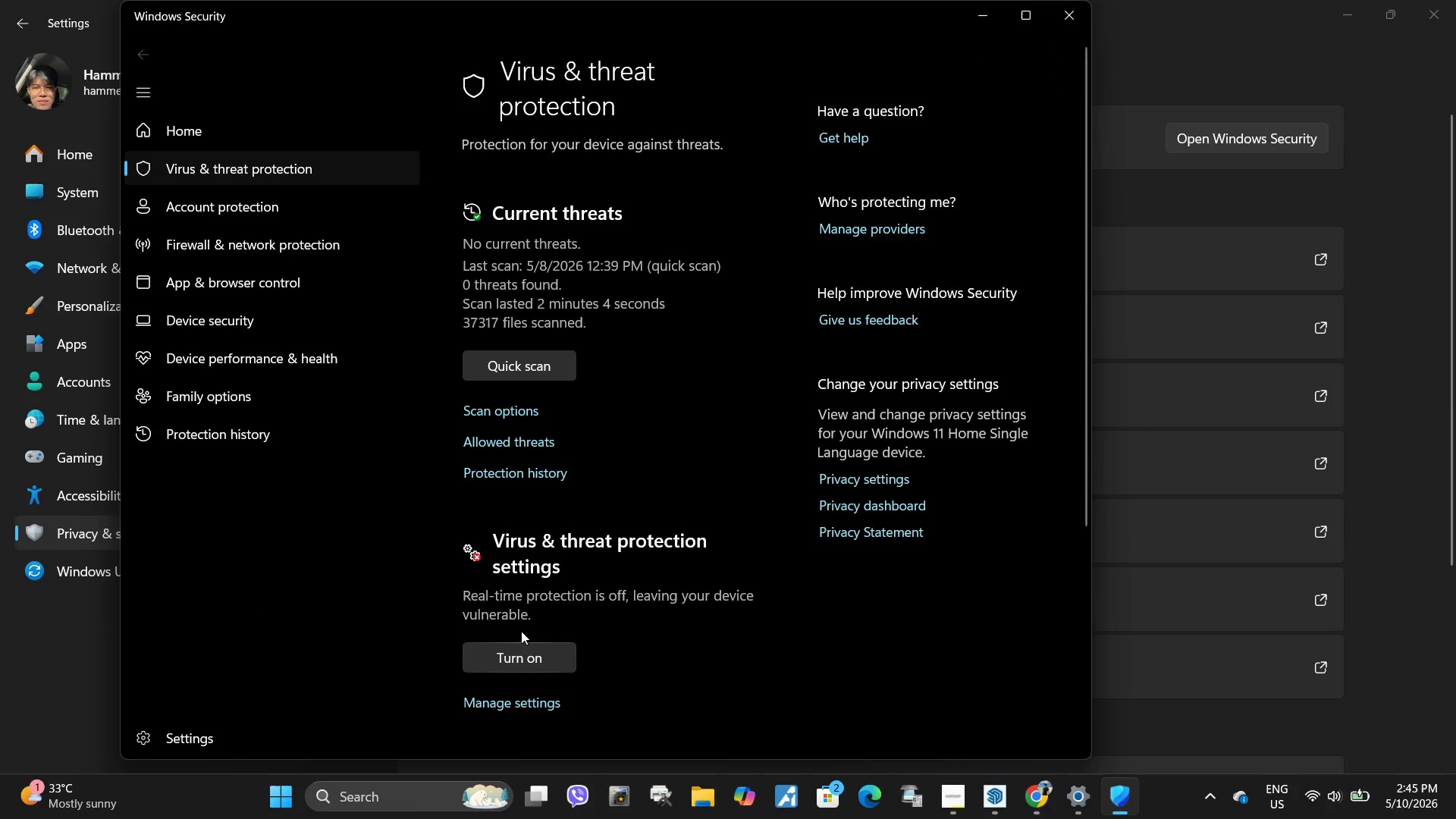 
left_click([518, 706])
 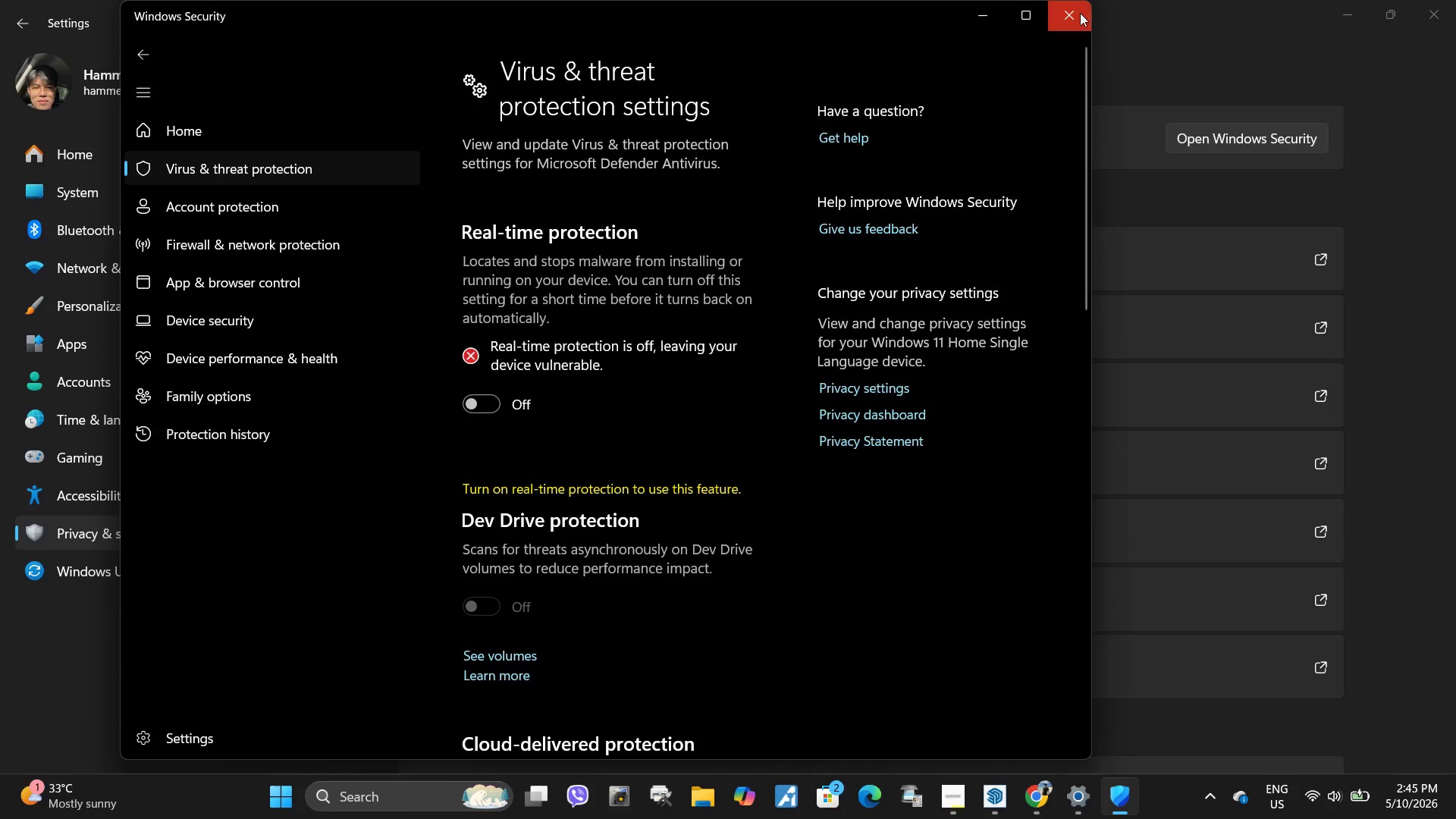 
left_click([1076, 14])
 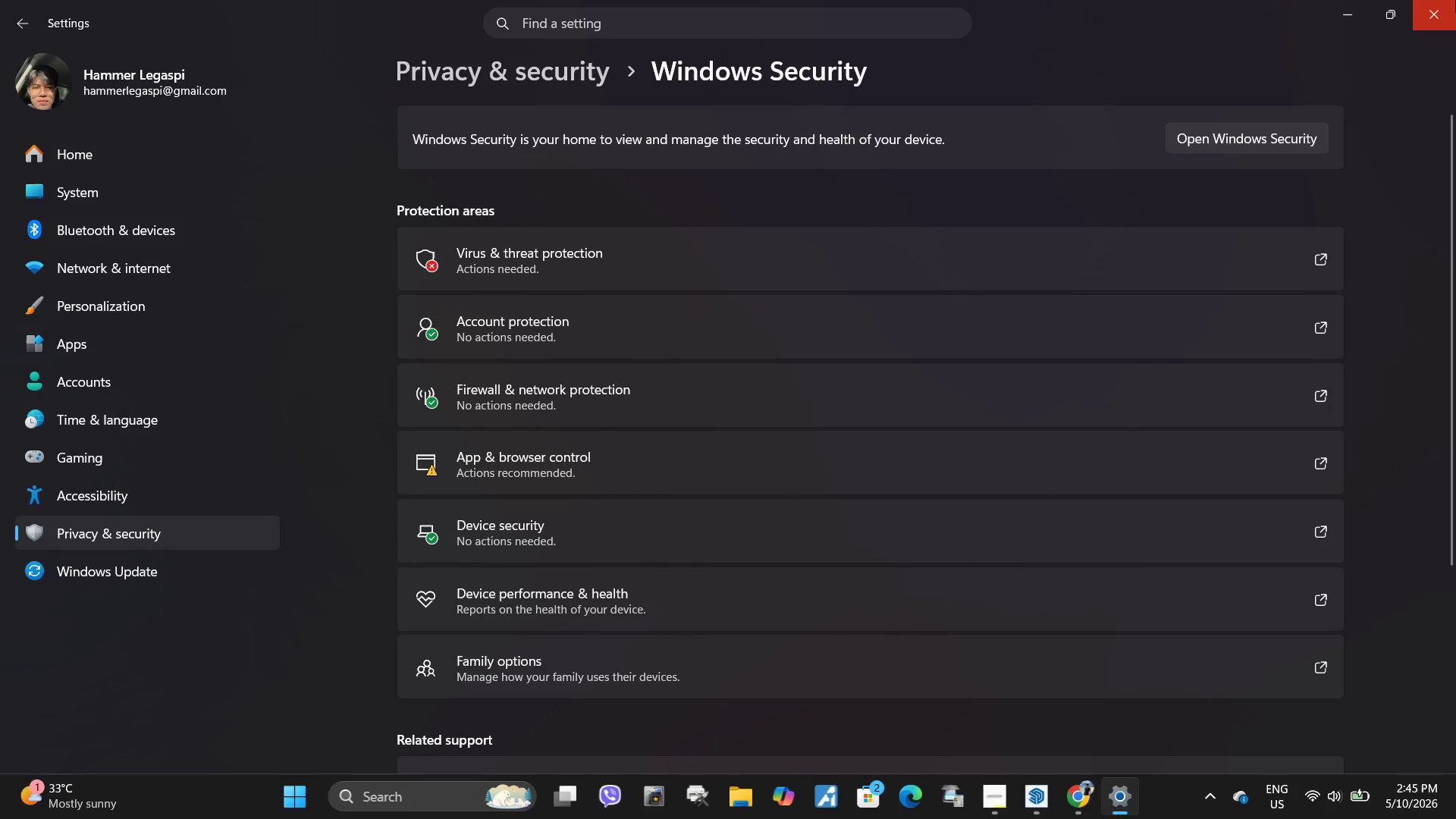 
left_click([1455, 0])
 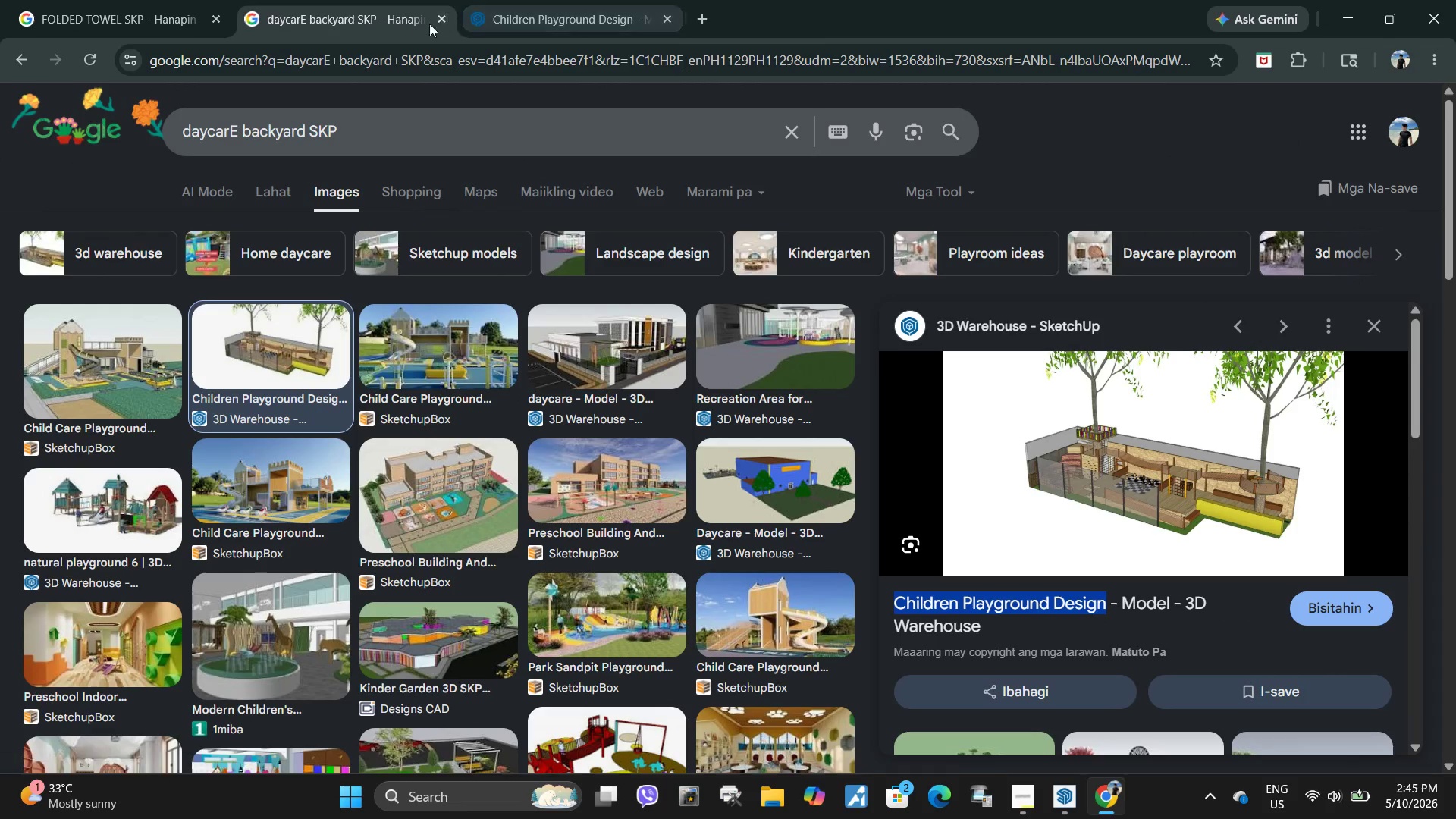 
left_click([441, 24])
 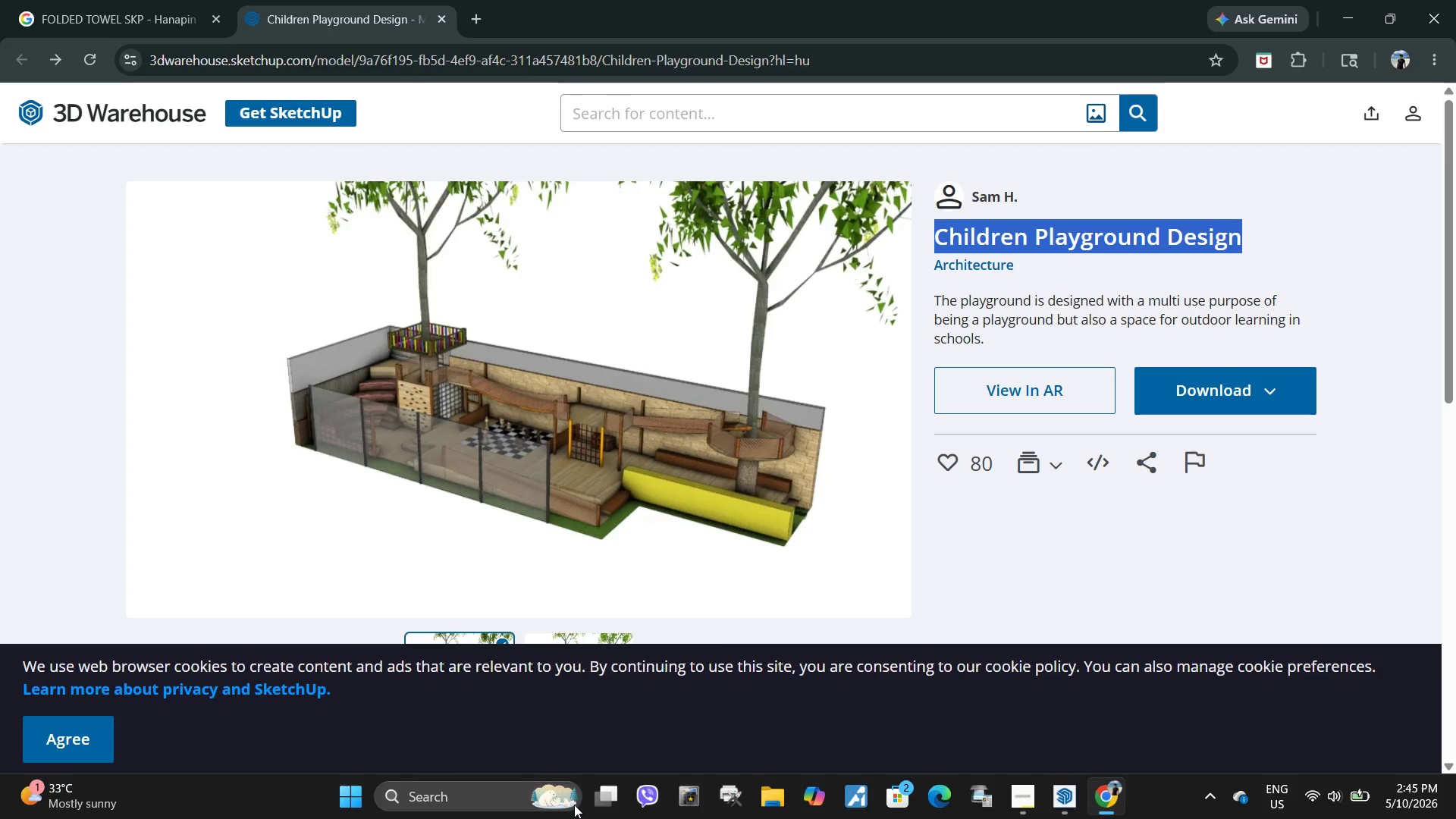 
left_click([459, 792])
 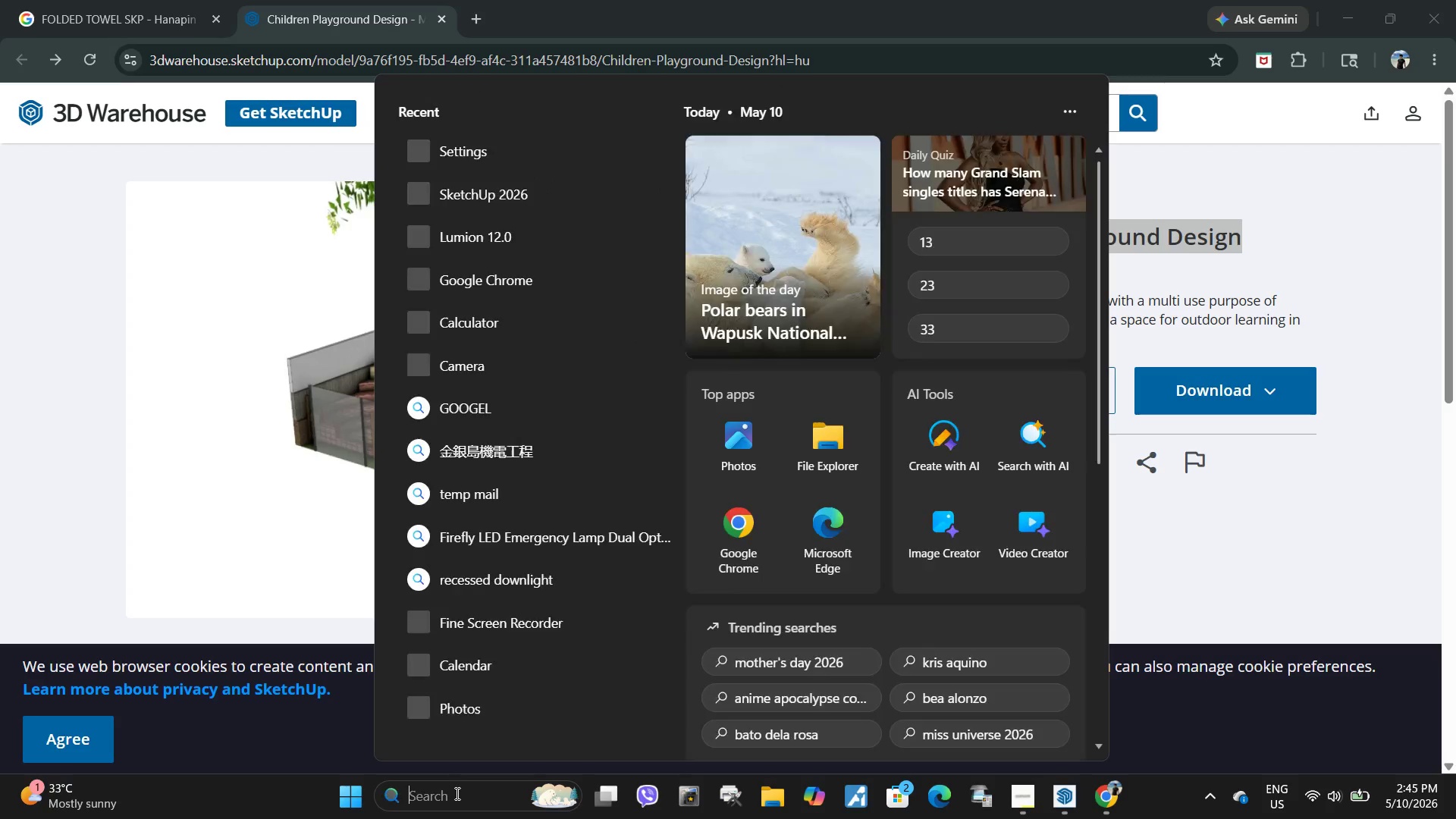 
type(LUM)
 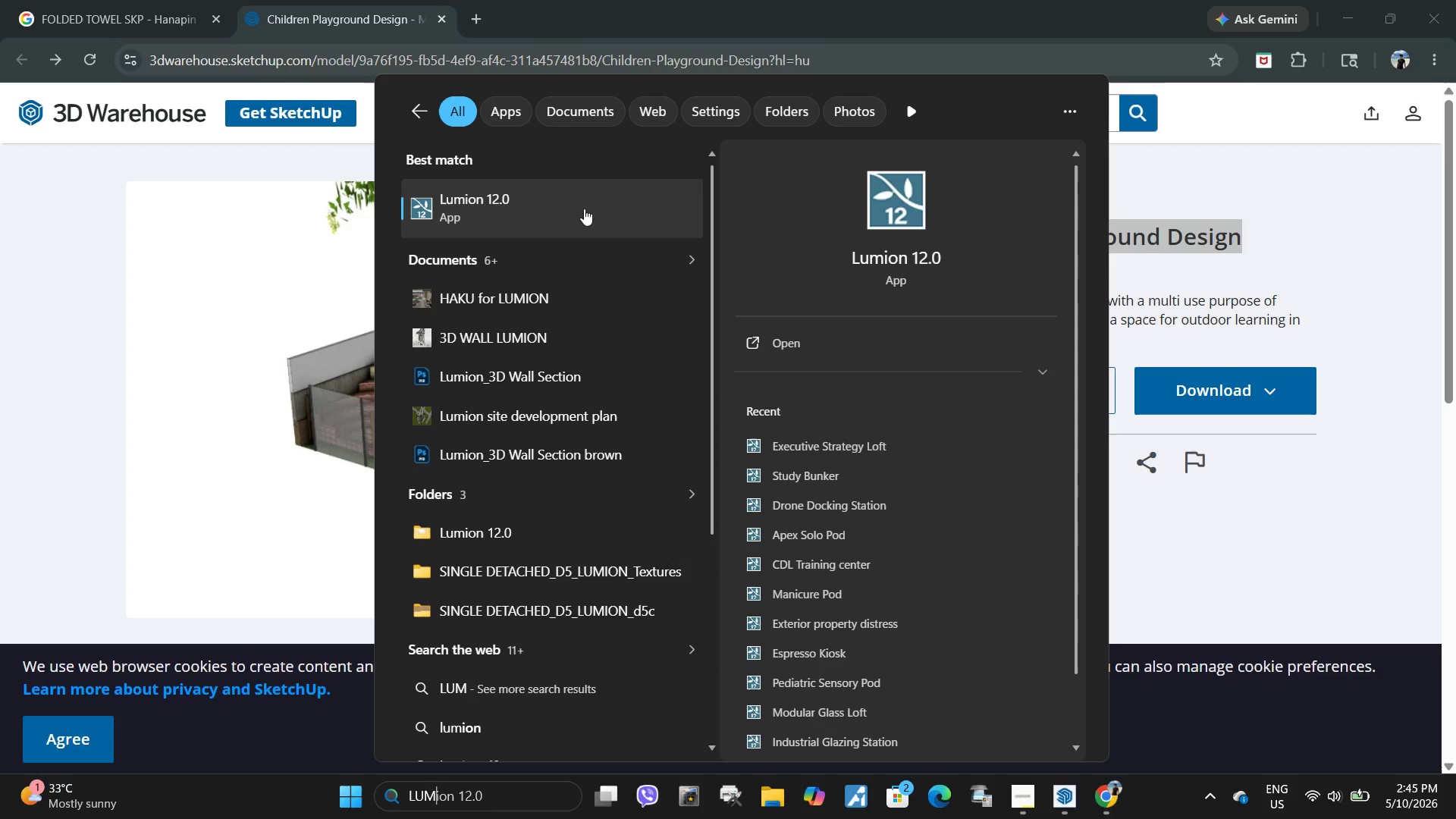 
left_click([543, 216])
 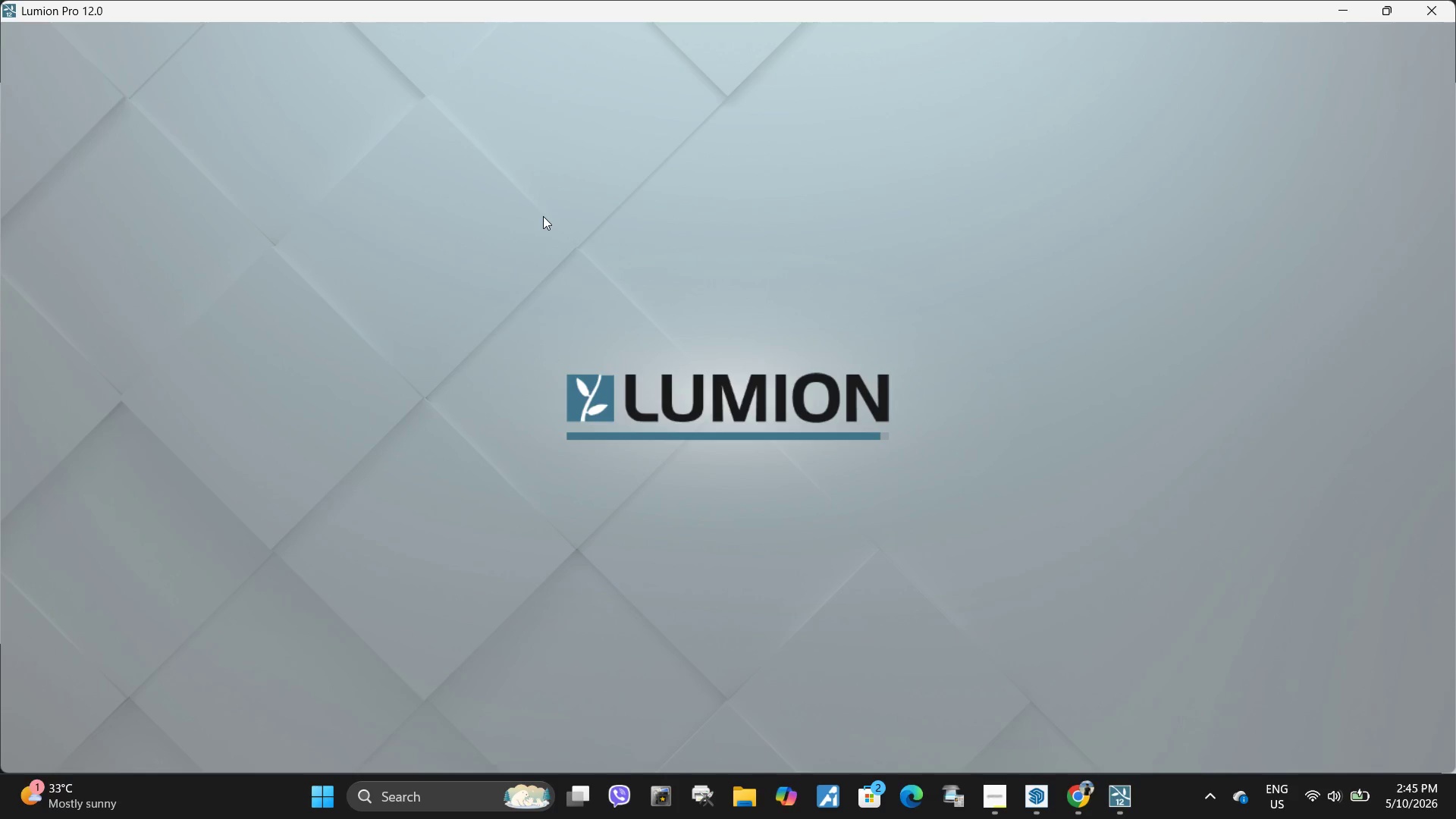 
wait(37.89)
 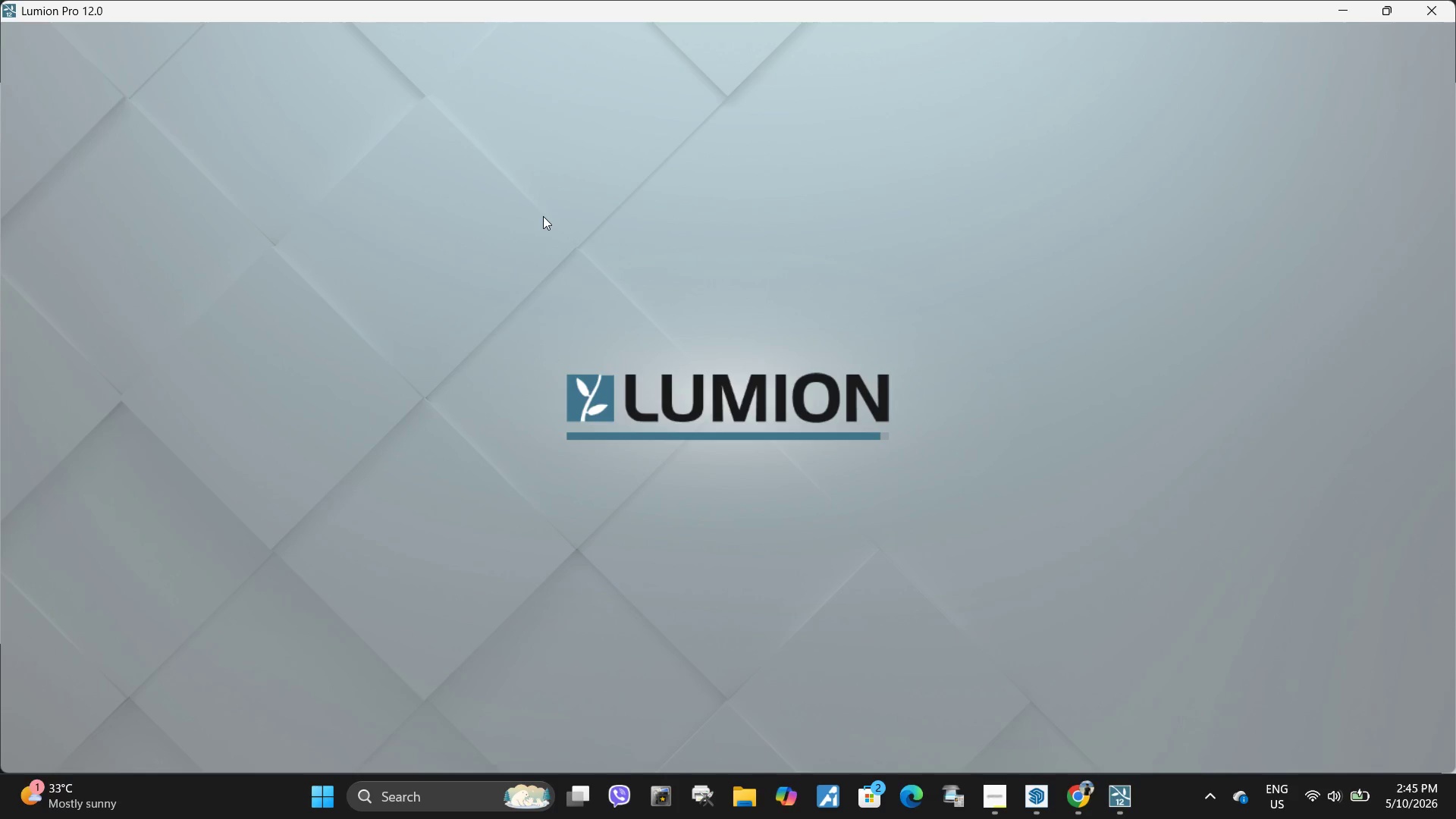 
left_click([921, 494])
 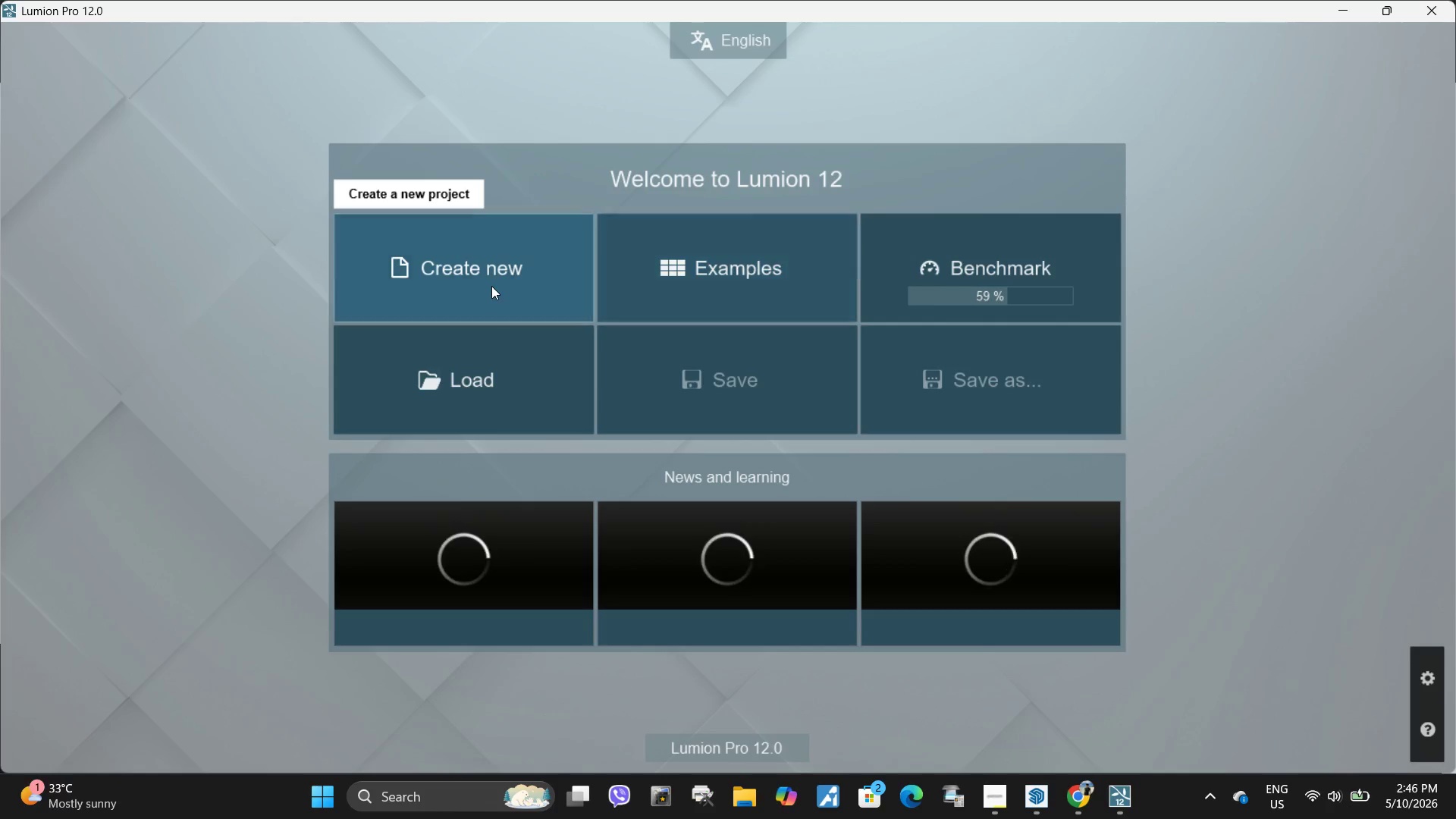 
left_click([491, 286])
 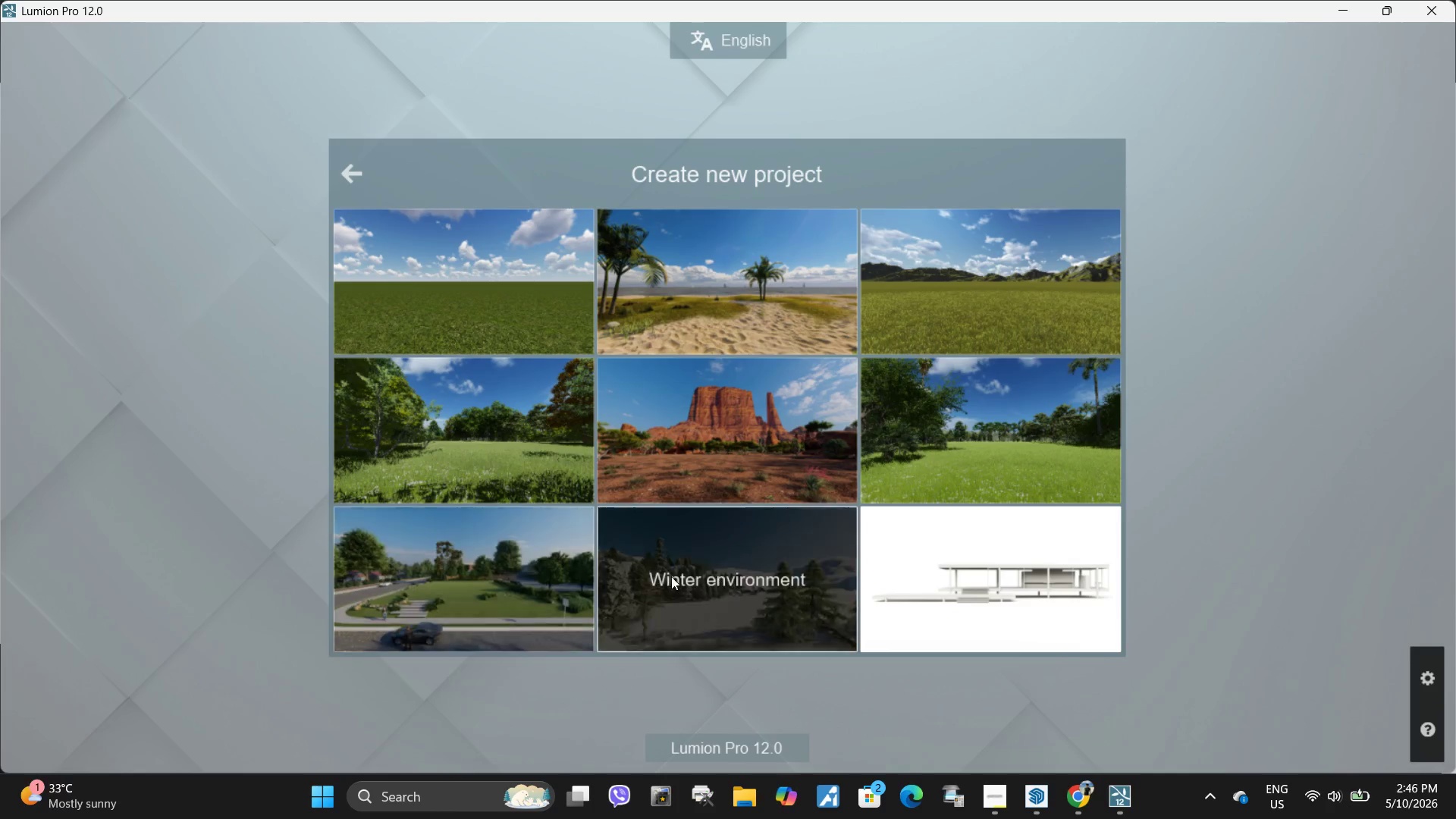 
left_click([503, 573])
 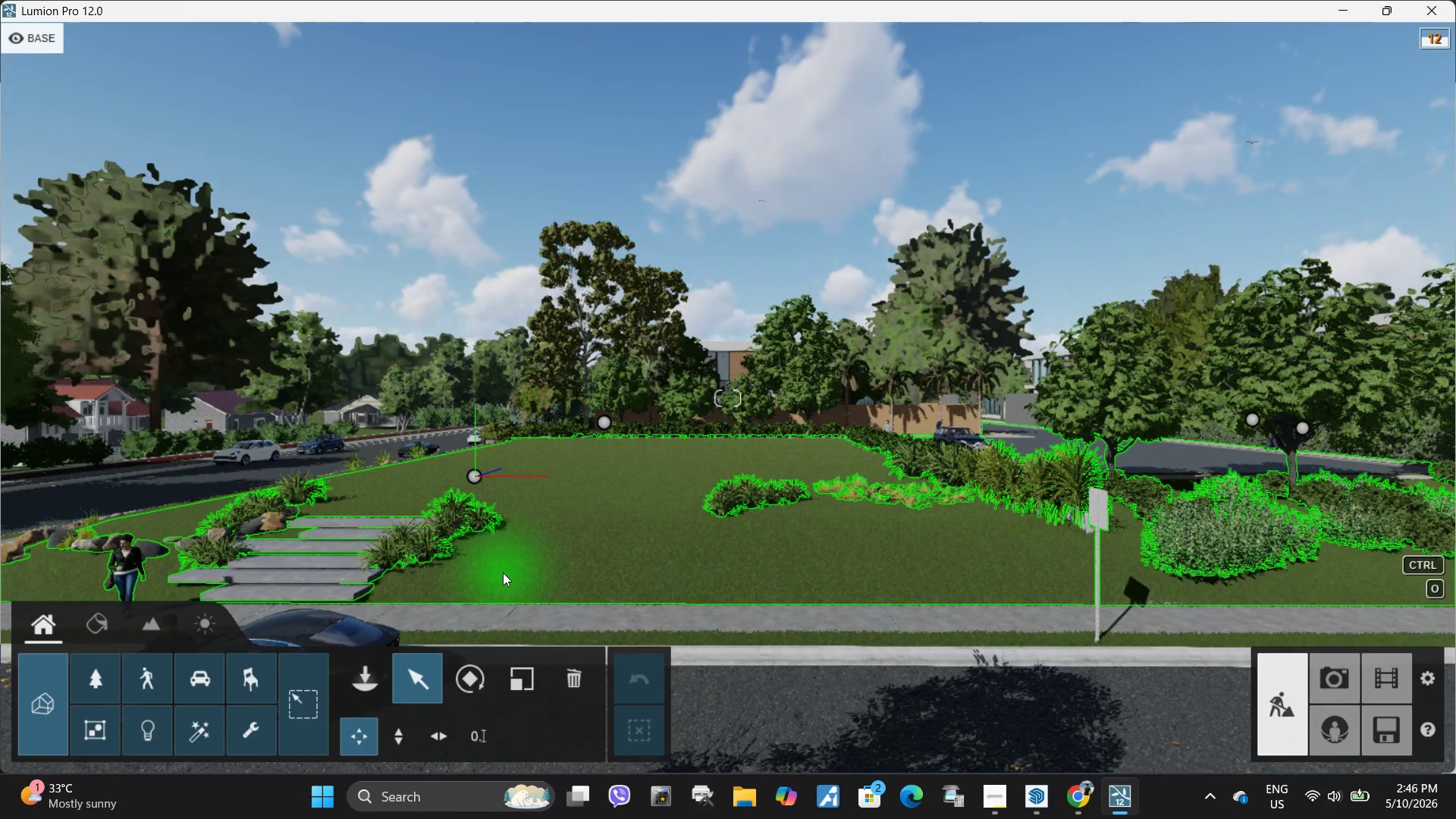 
wait(39.25)
 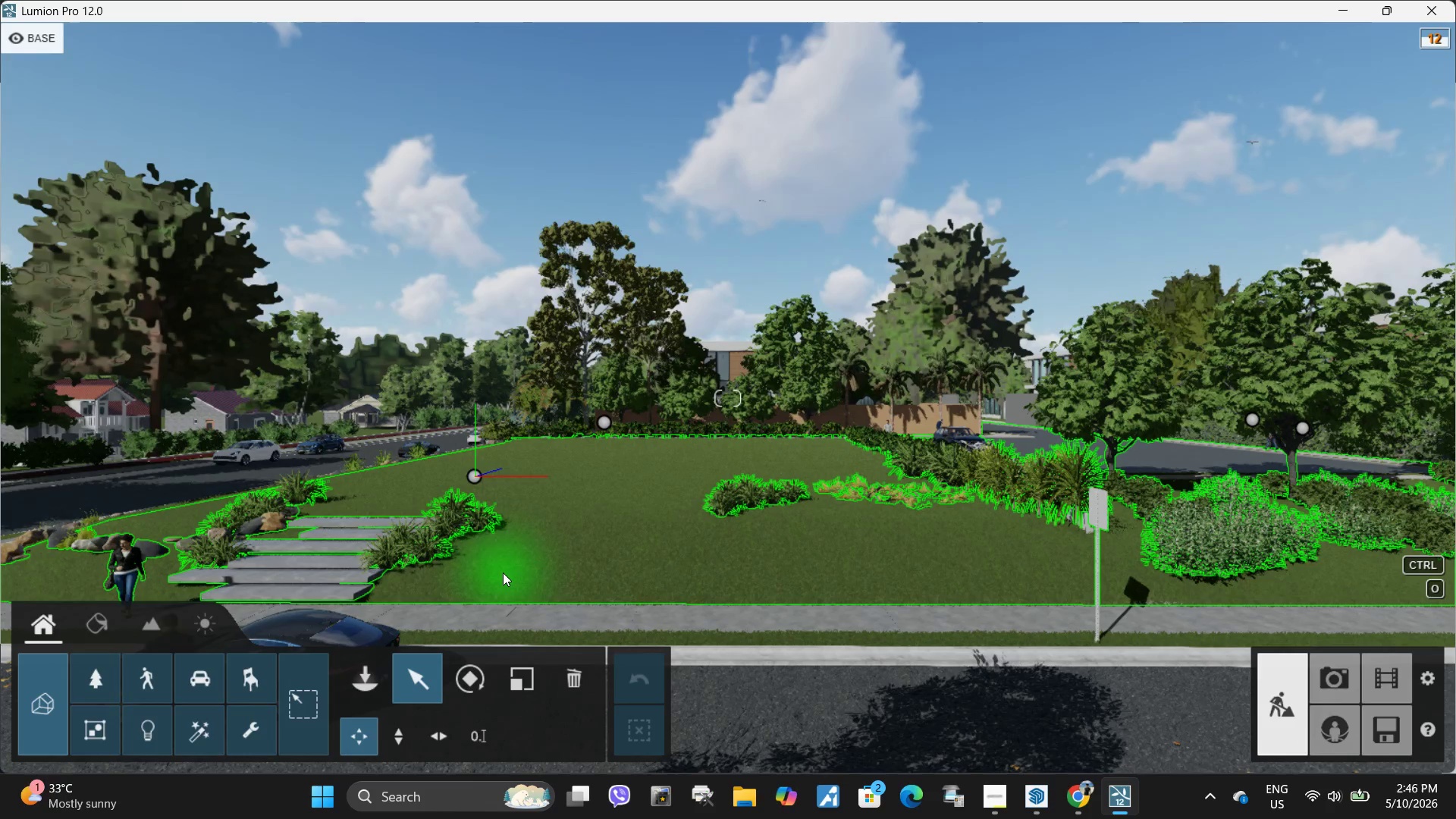 
hold_key(key=W, duration=2.94)
 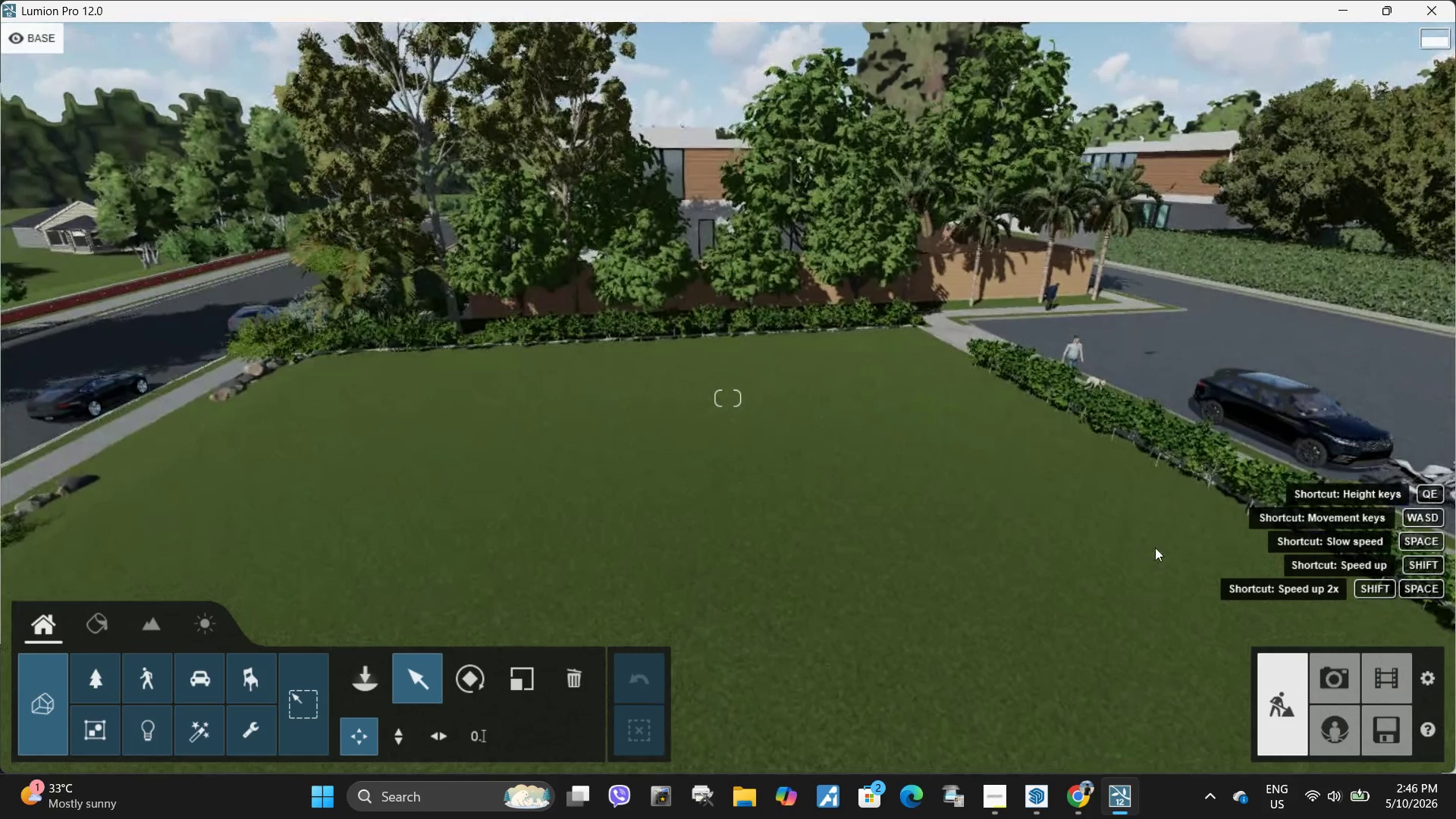 
hold_key(key=Q, duration=0.75)
 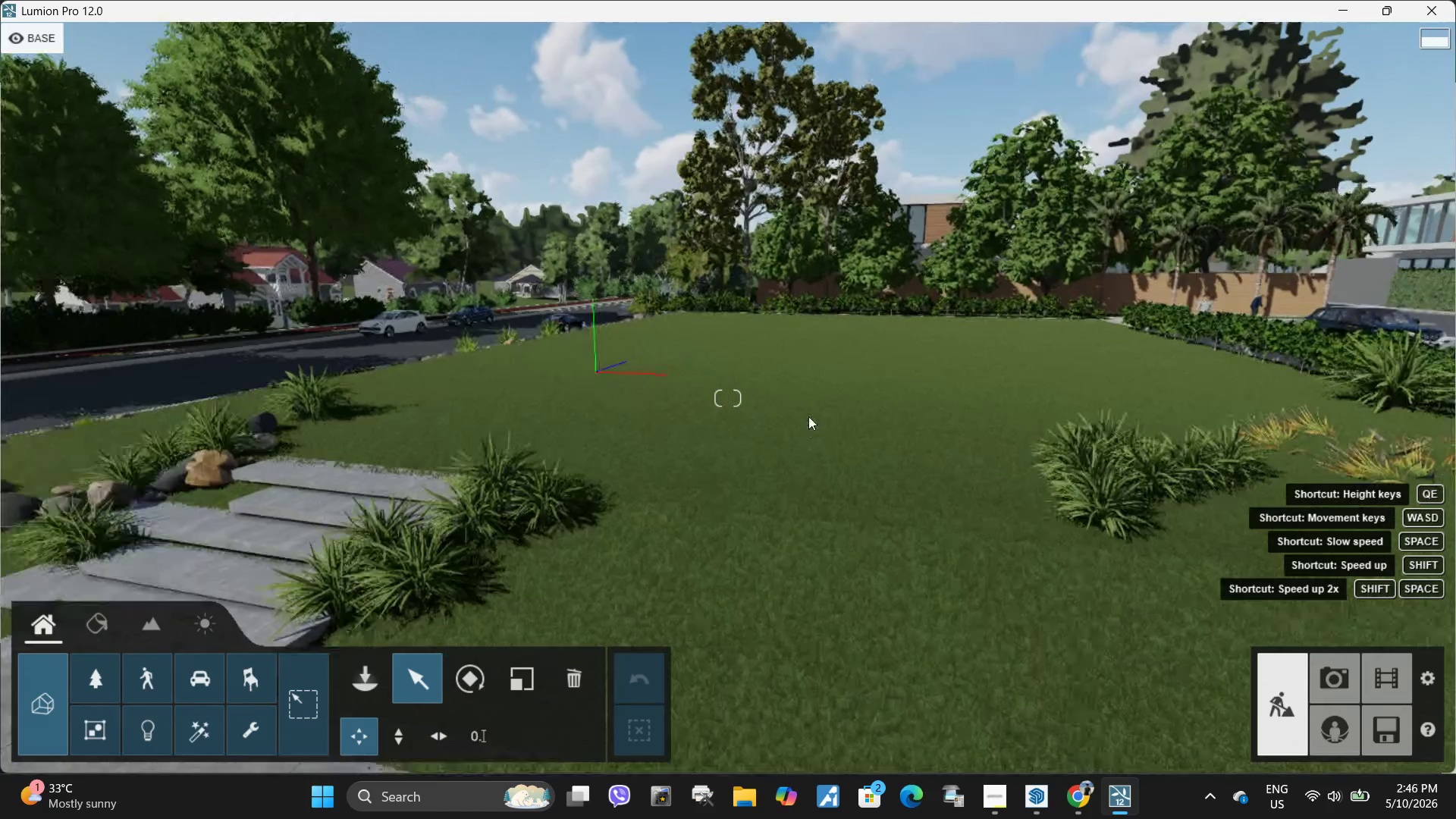 
hold_key(key=Space, duration=0.41)
 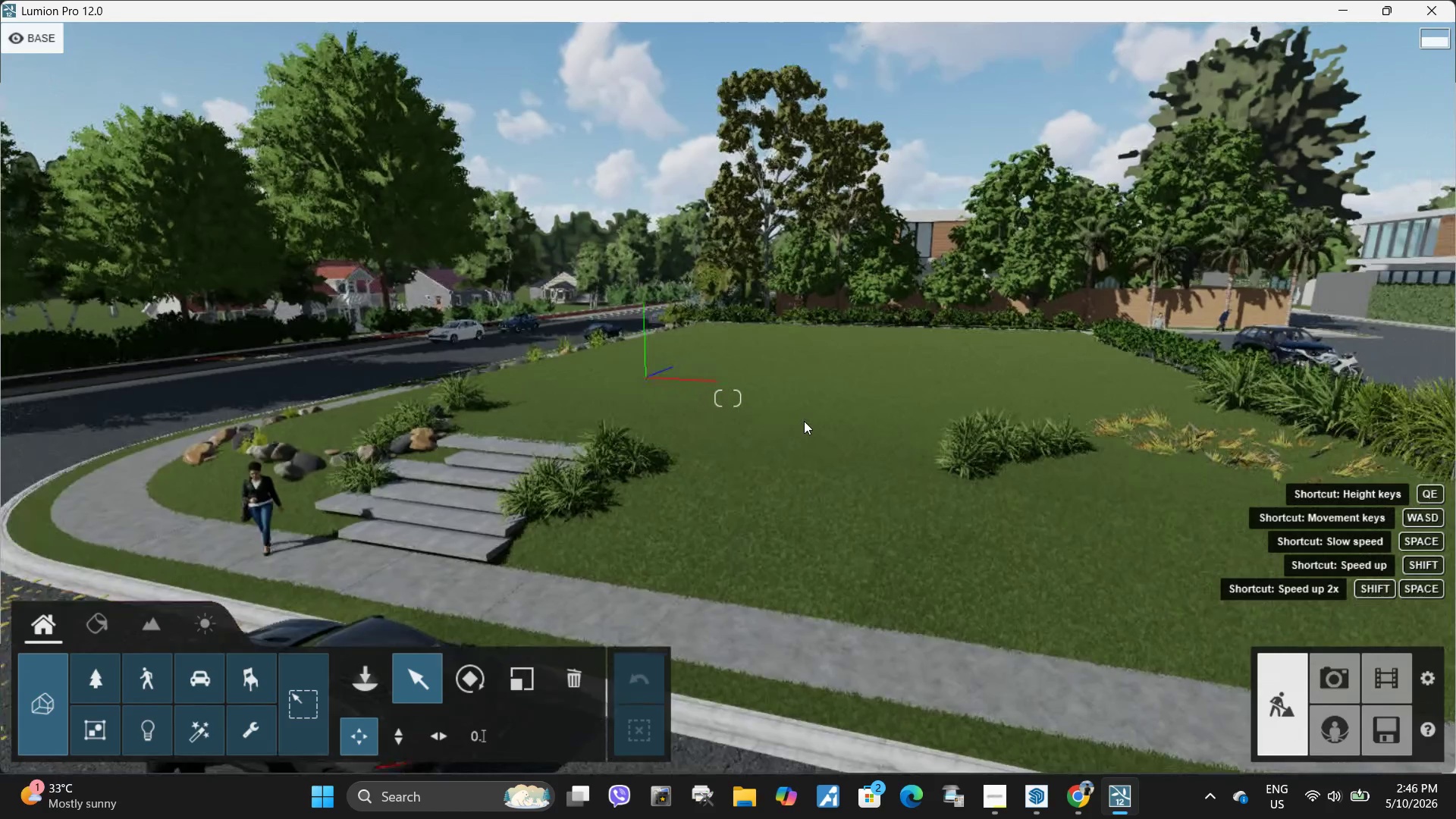 
hold_key(key=ShiftLeft, duration=1.62)
 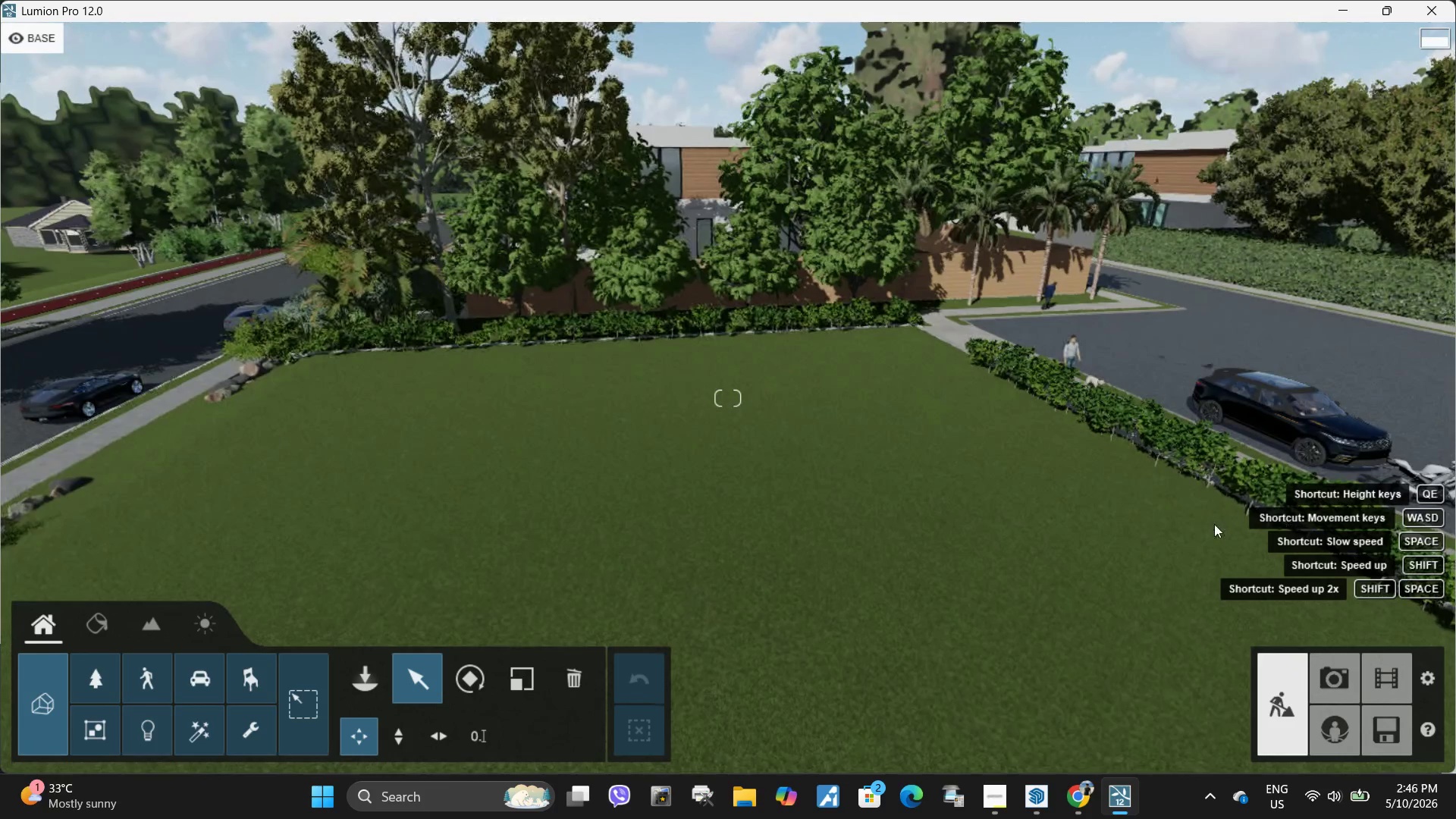 
hold_key(key=Q, duration=0.66)
 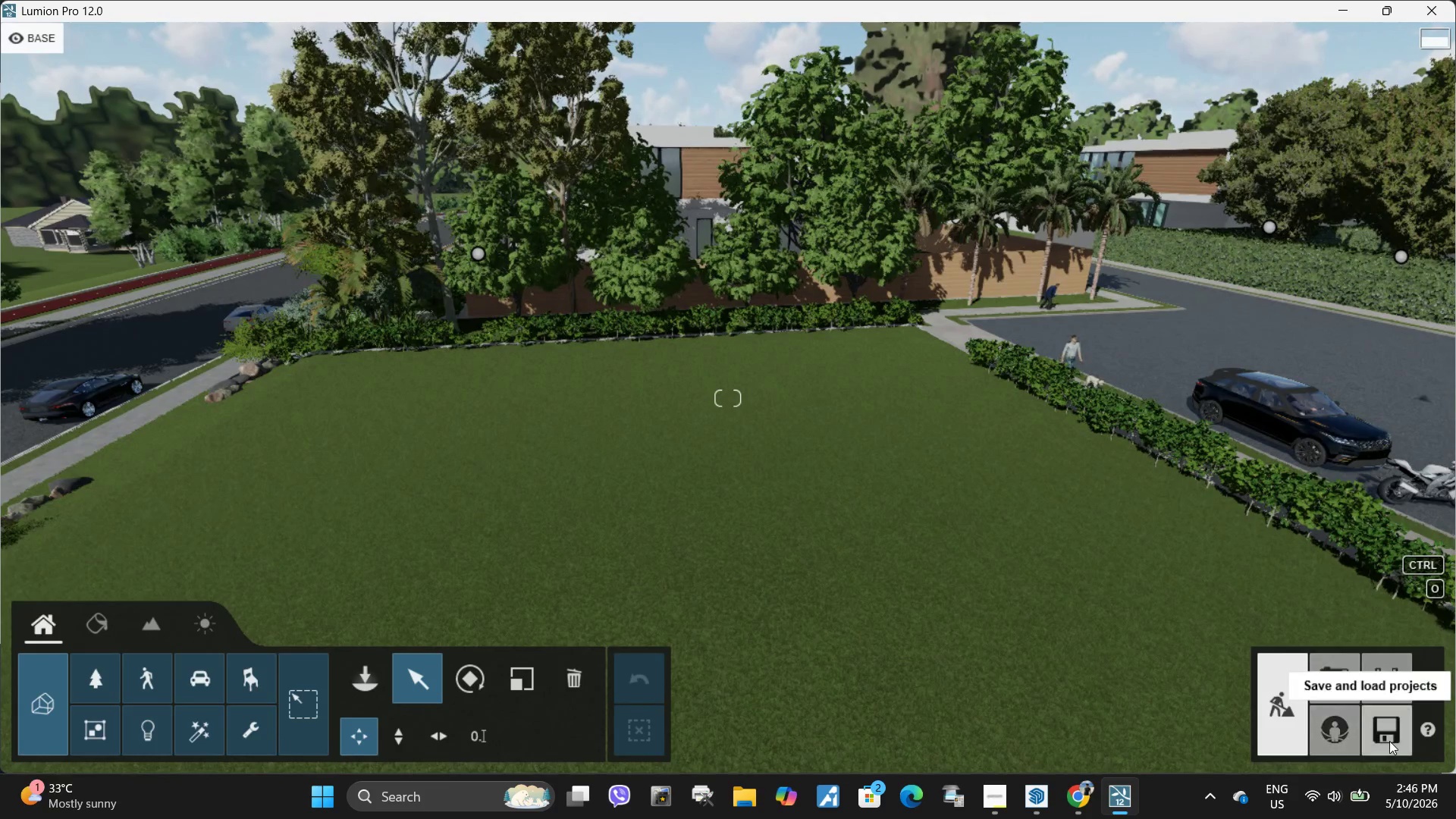 
left_click([1386, 736])
 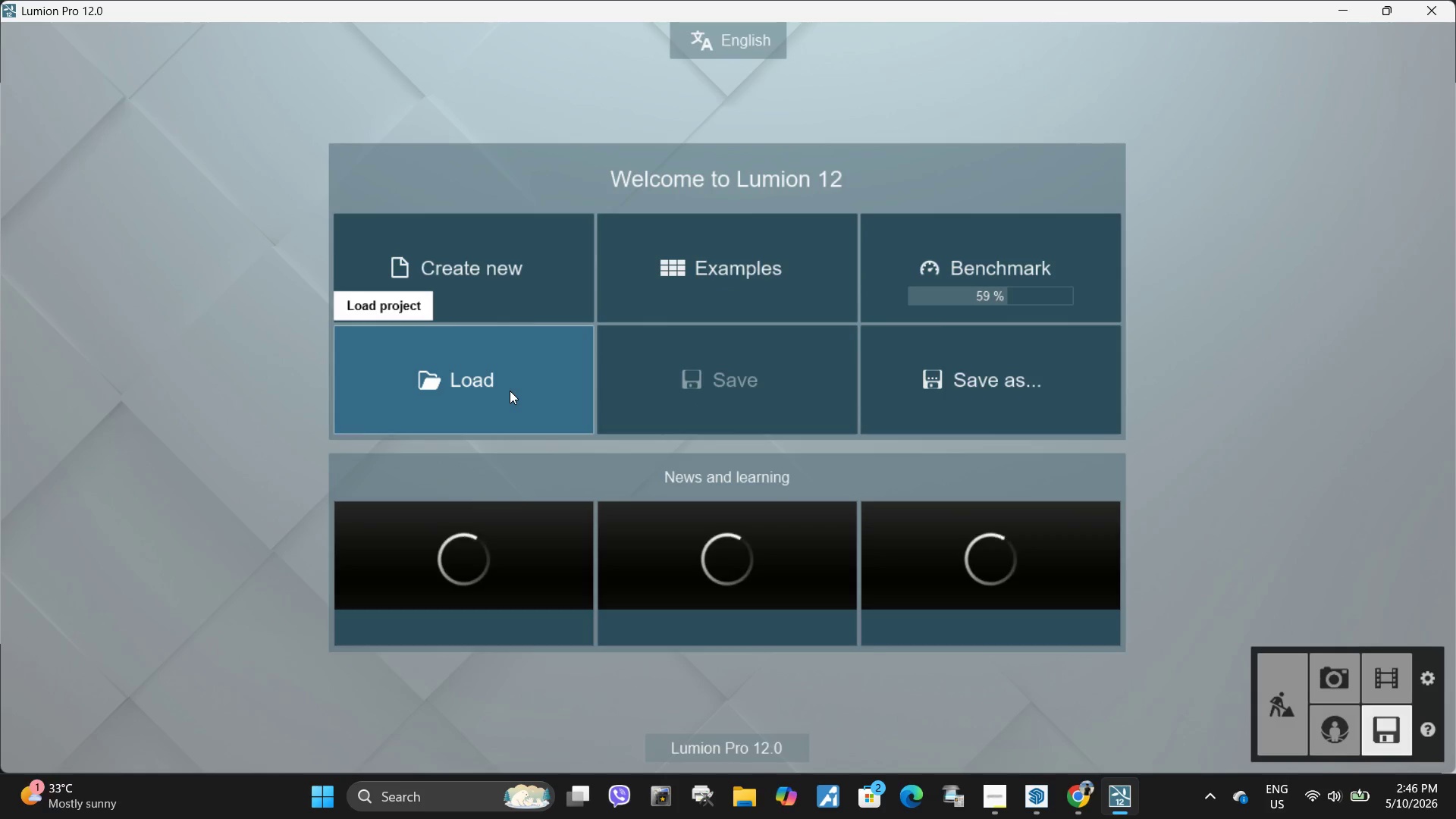 
left_click([509, 391])
 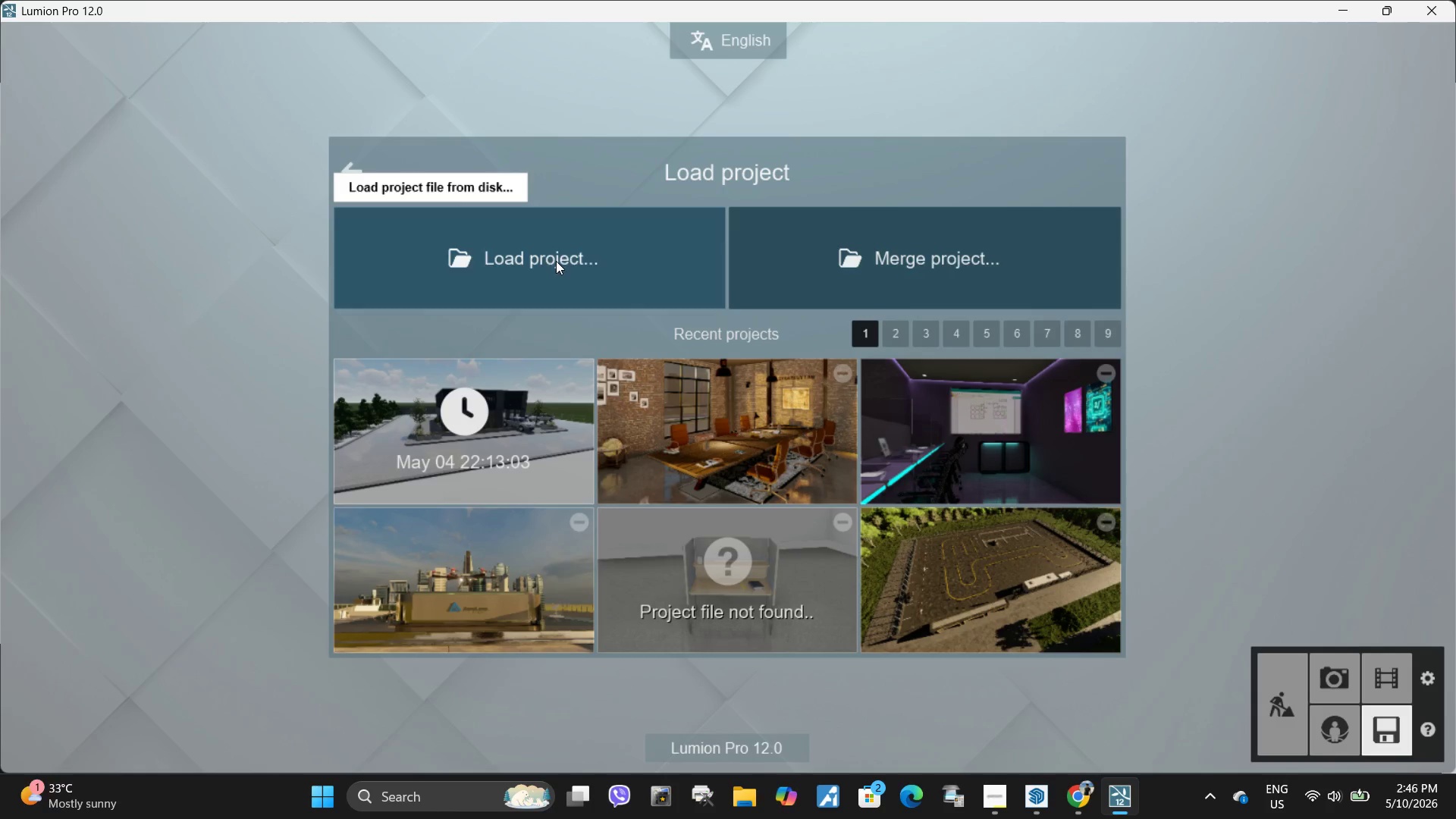 
left_click([549, 251])
 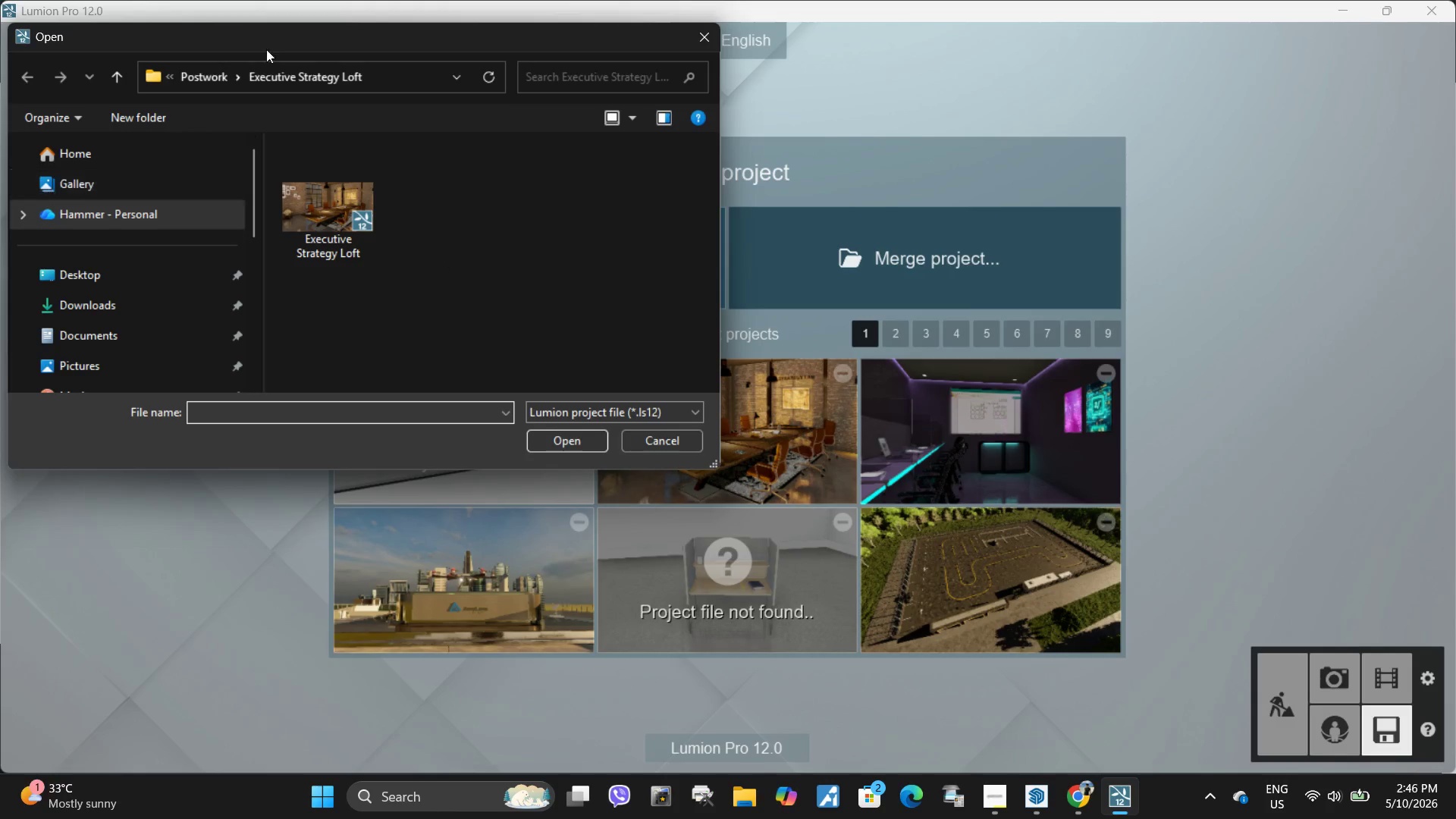 
left_click([202, 76])
 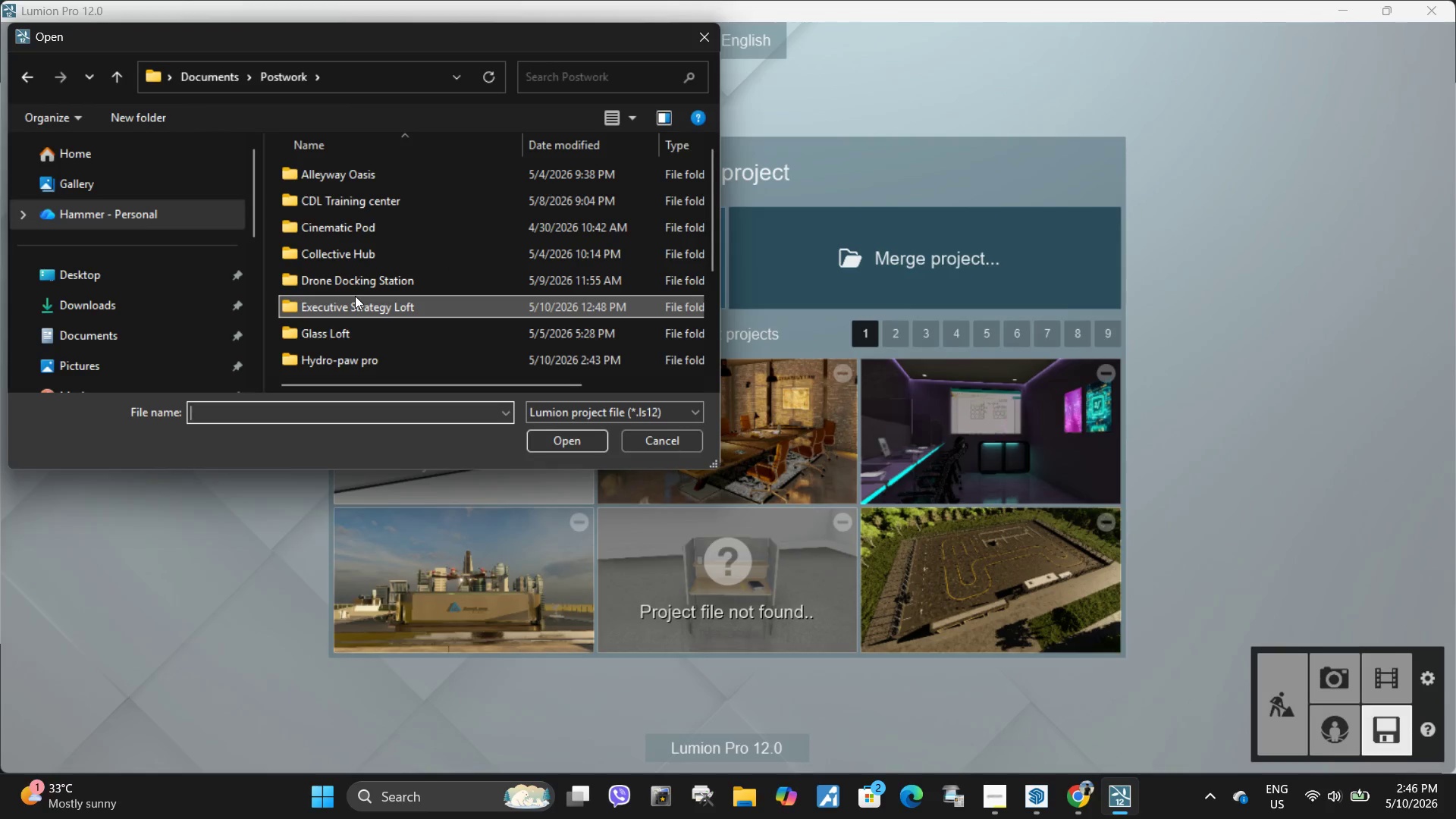 
scroll: coordinate [355, 296], scroll_direction: down, amount: 4.0
 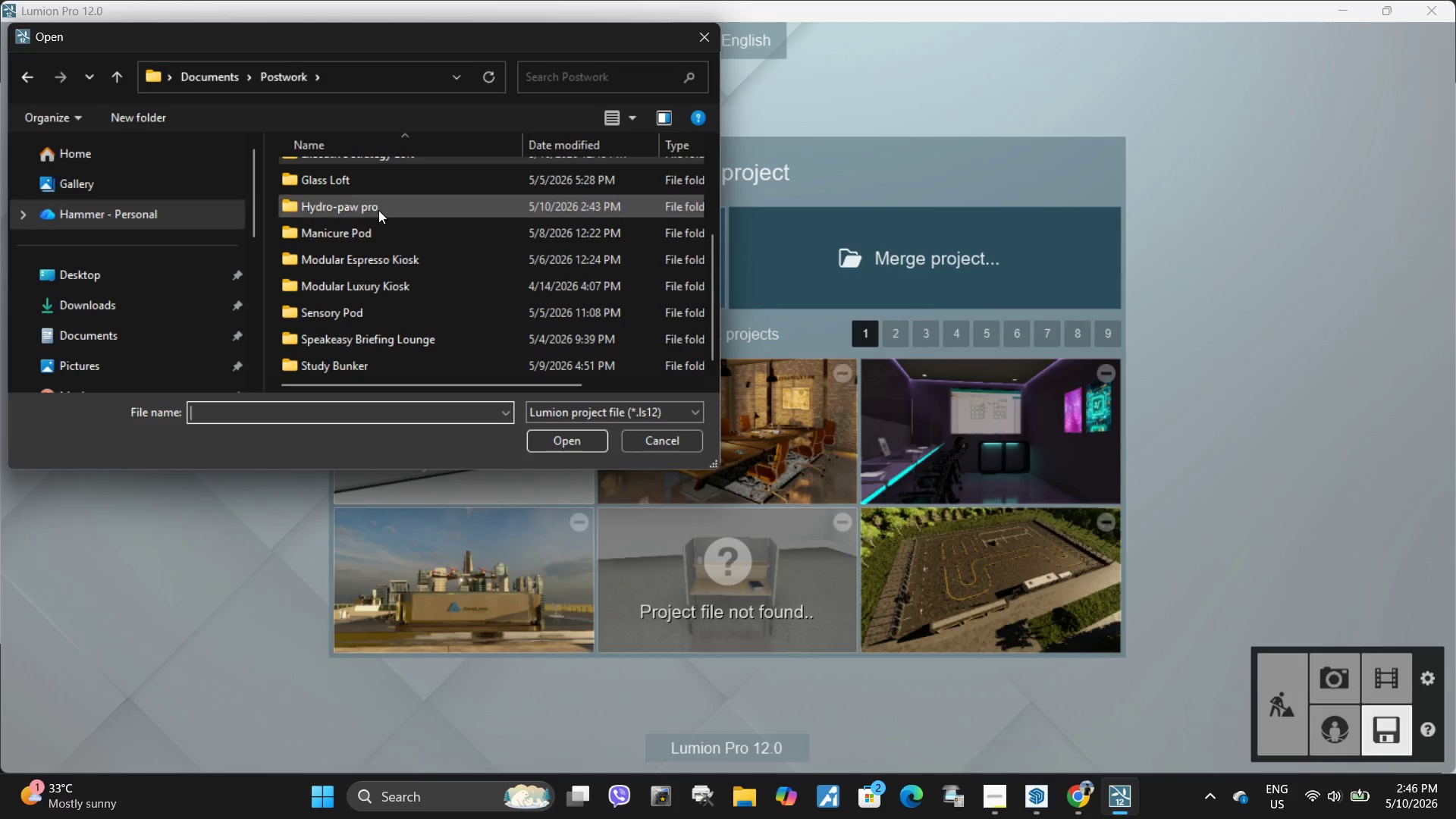 
double_click([378, 210])
 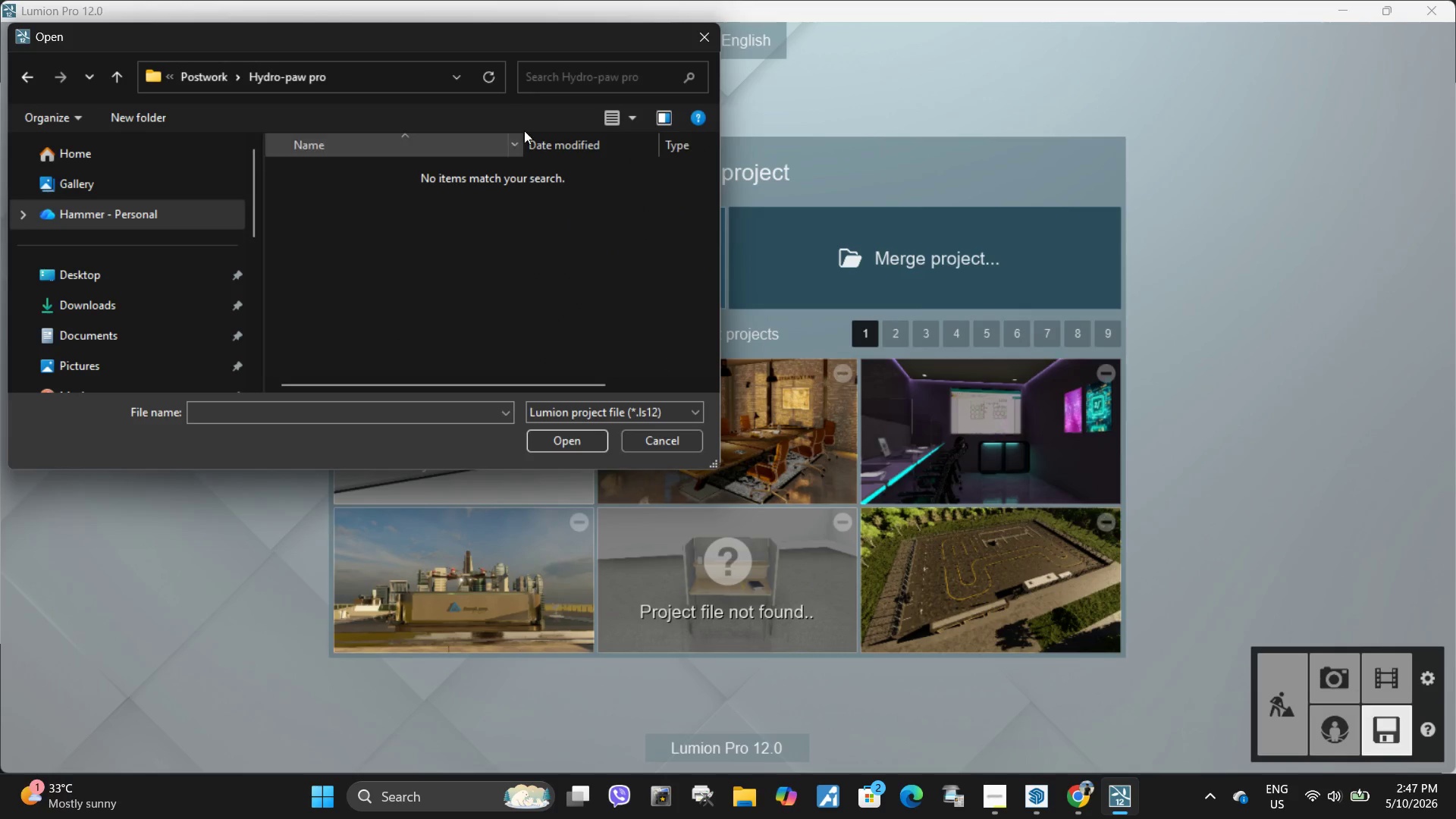 
left_click([1040, 799])
 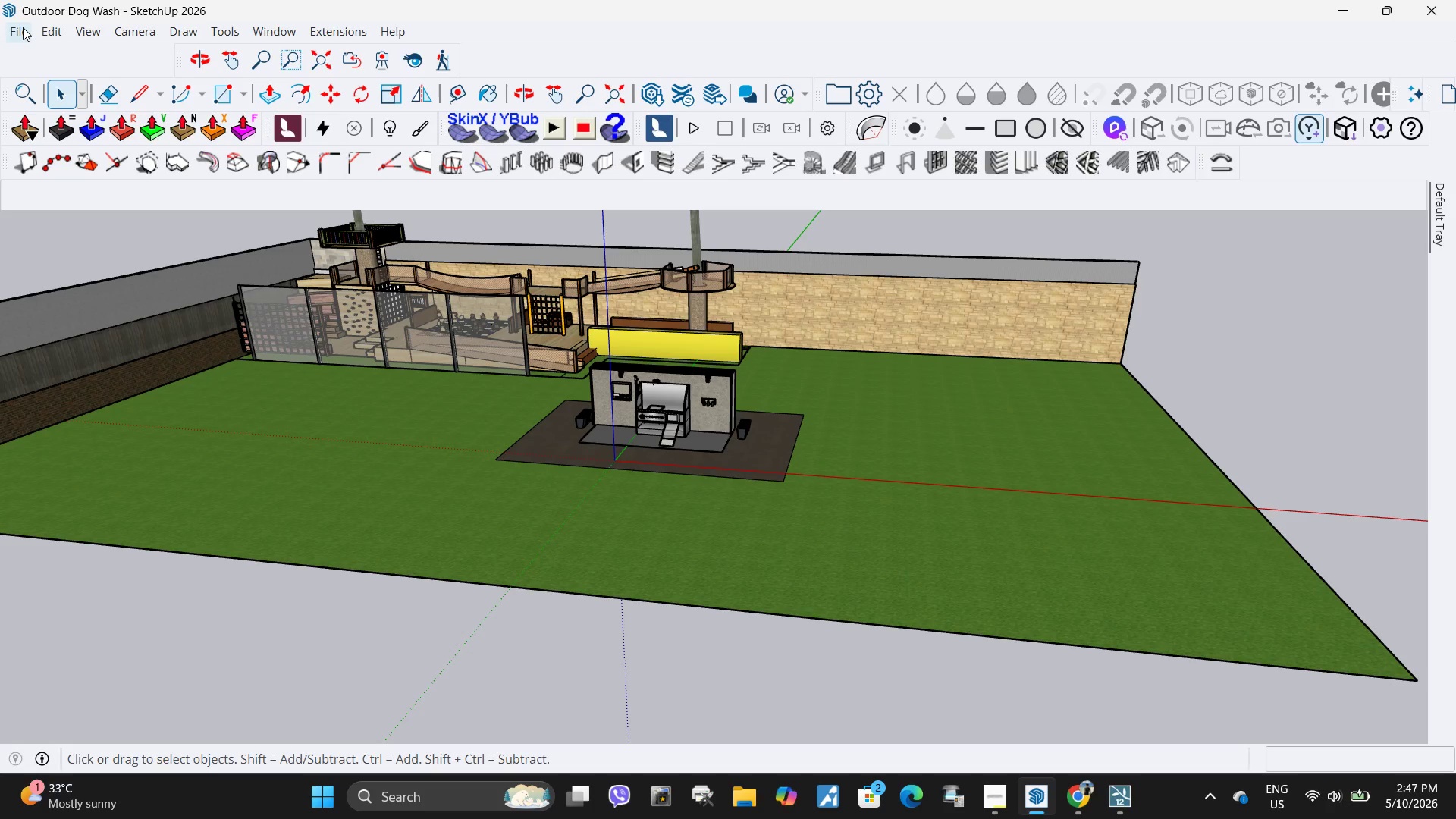 
left_click([23, 27])
 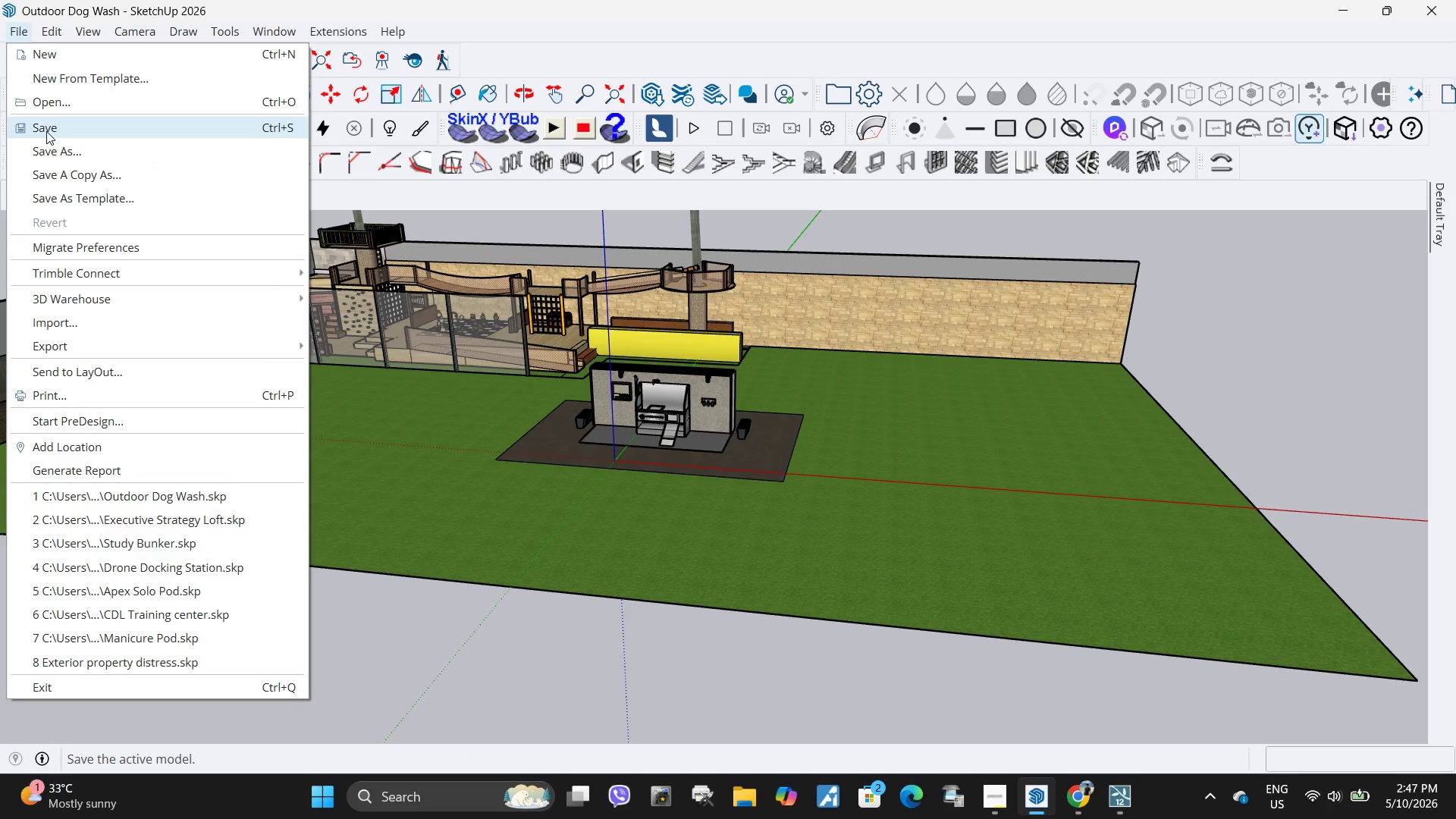 
left_click([46, 131])
 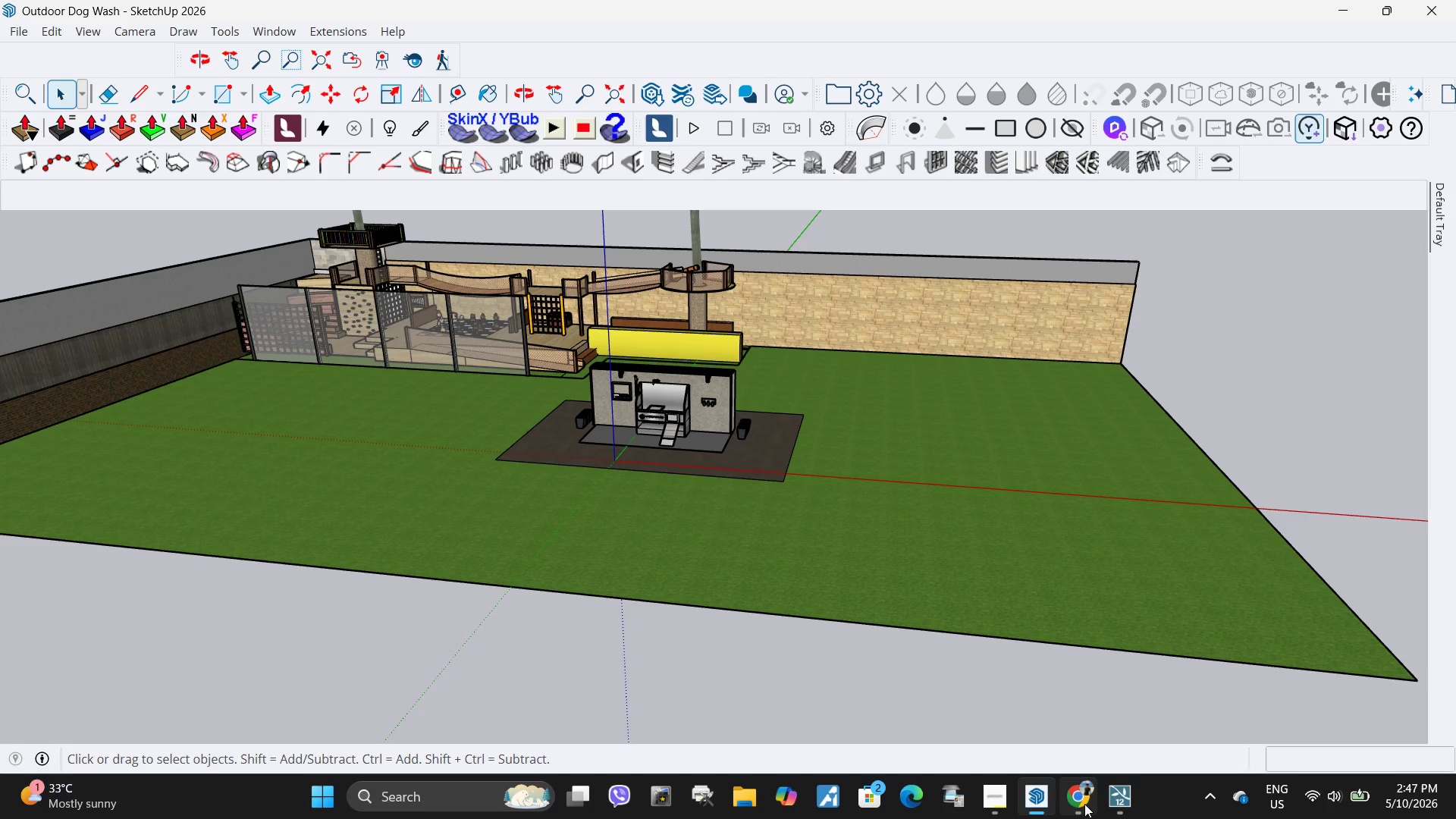 
left_click([1114, 804])
 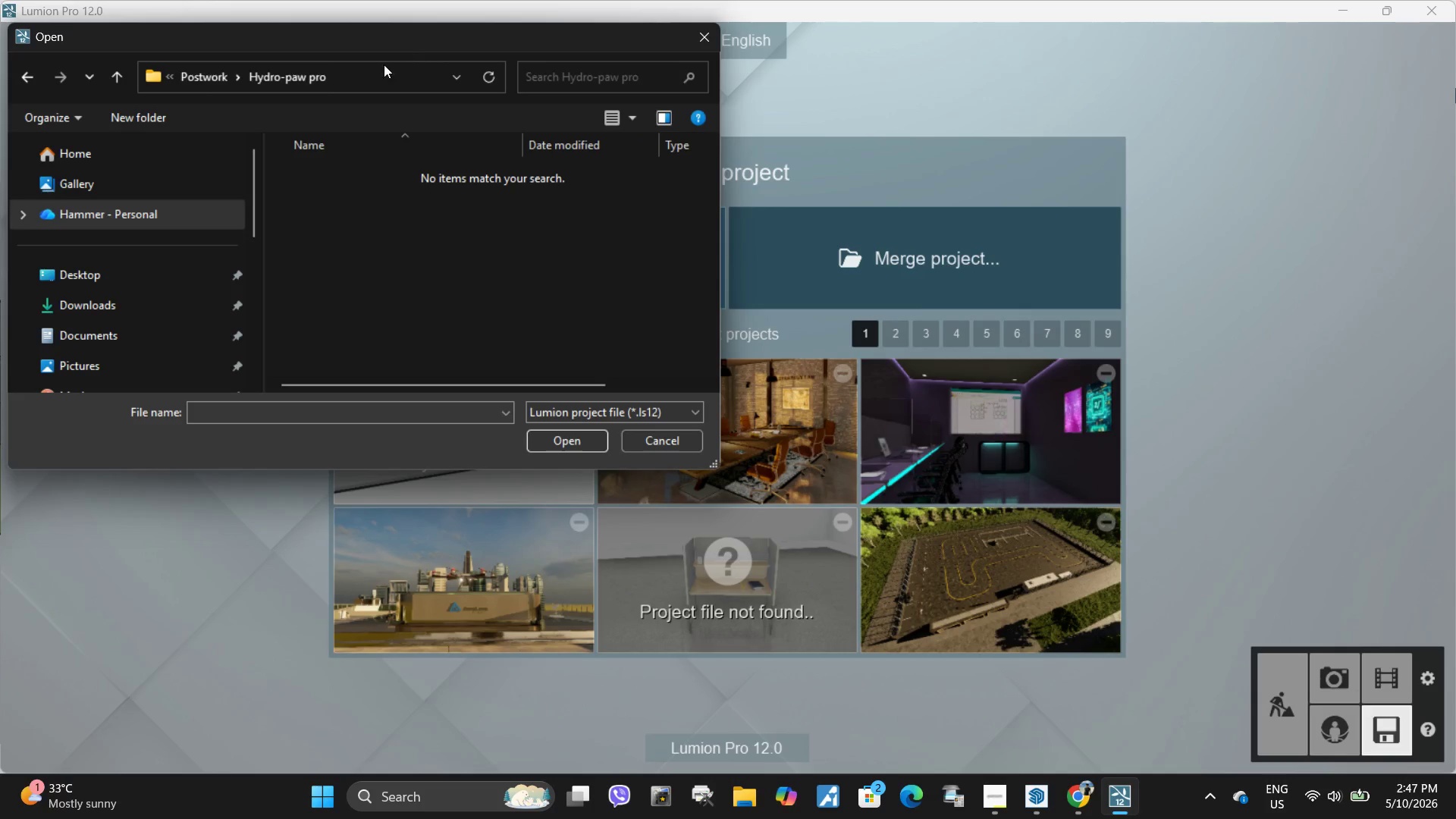 
left_click([197, 78])
 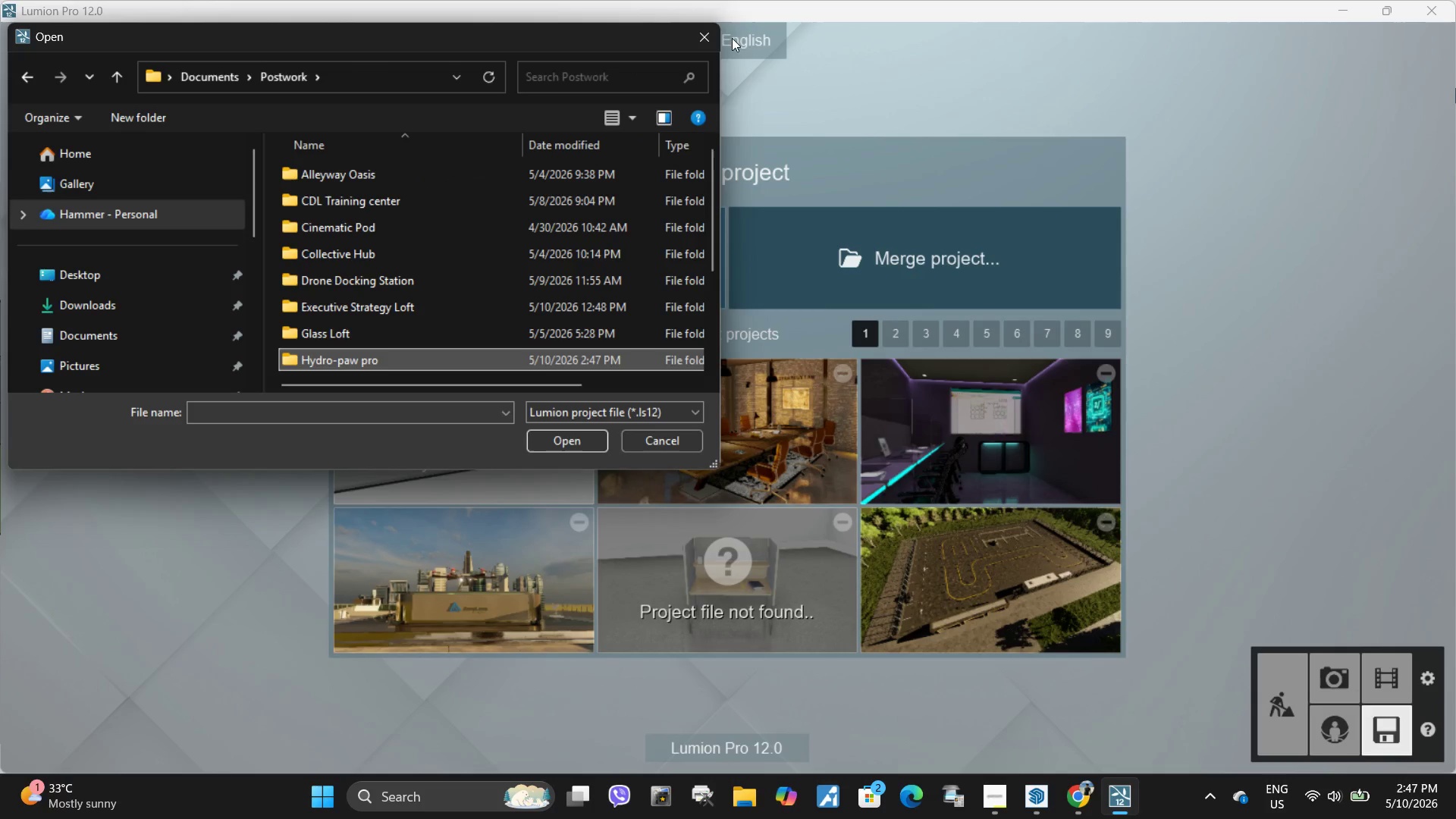 
left_click([697, 36])
 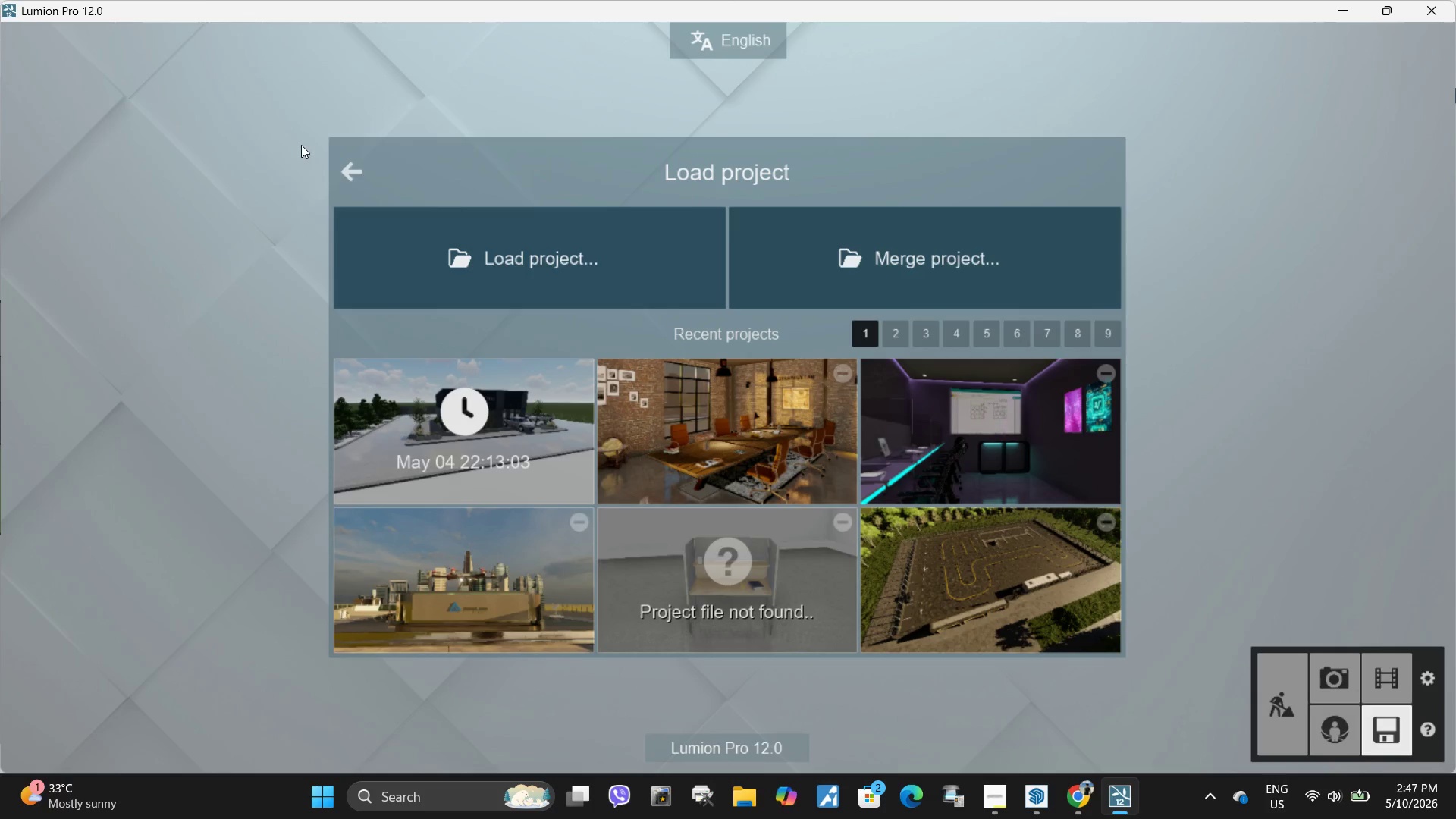 
left_click([359, 169])
 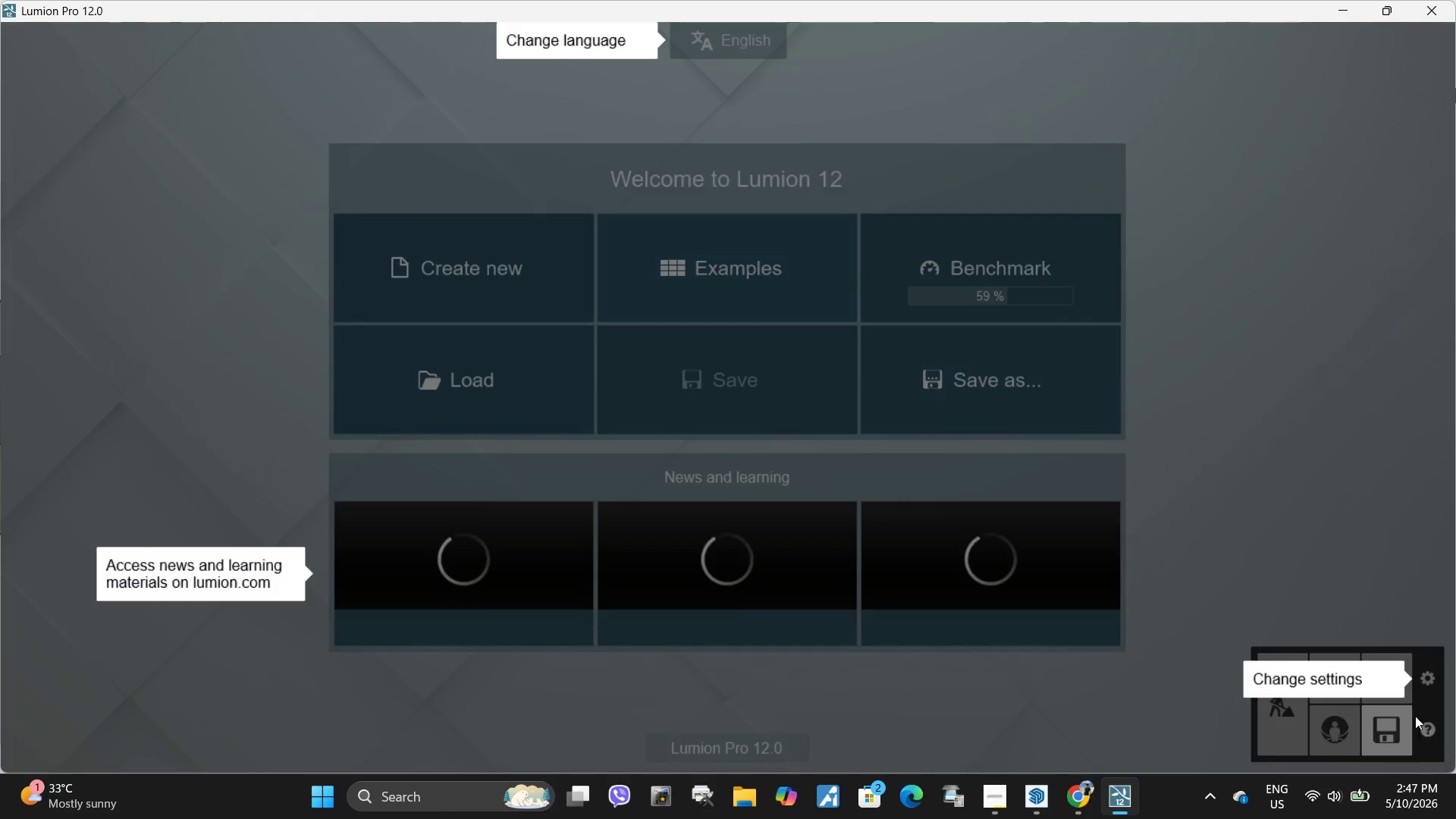 
left_click([1314, 682])
 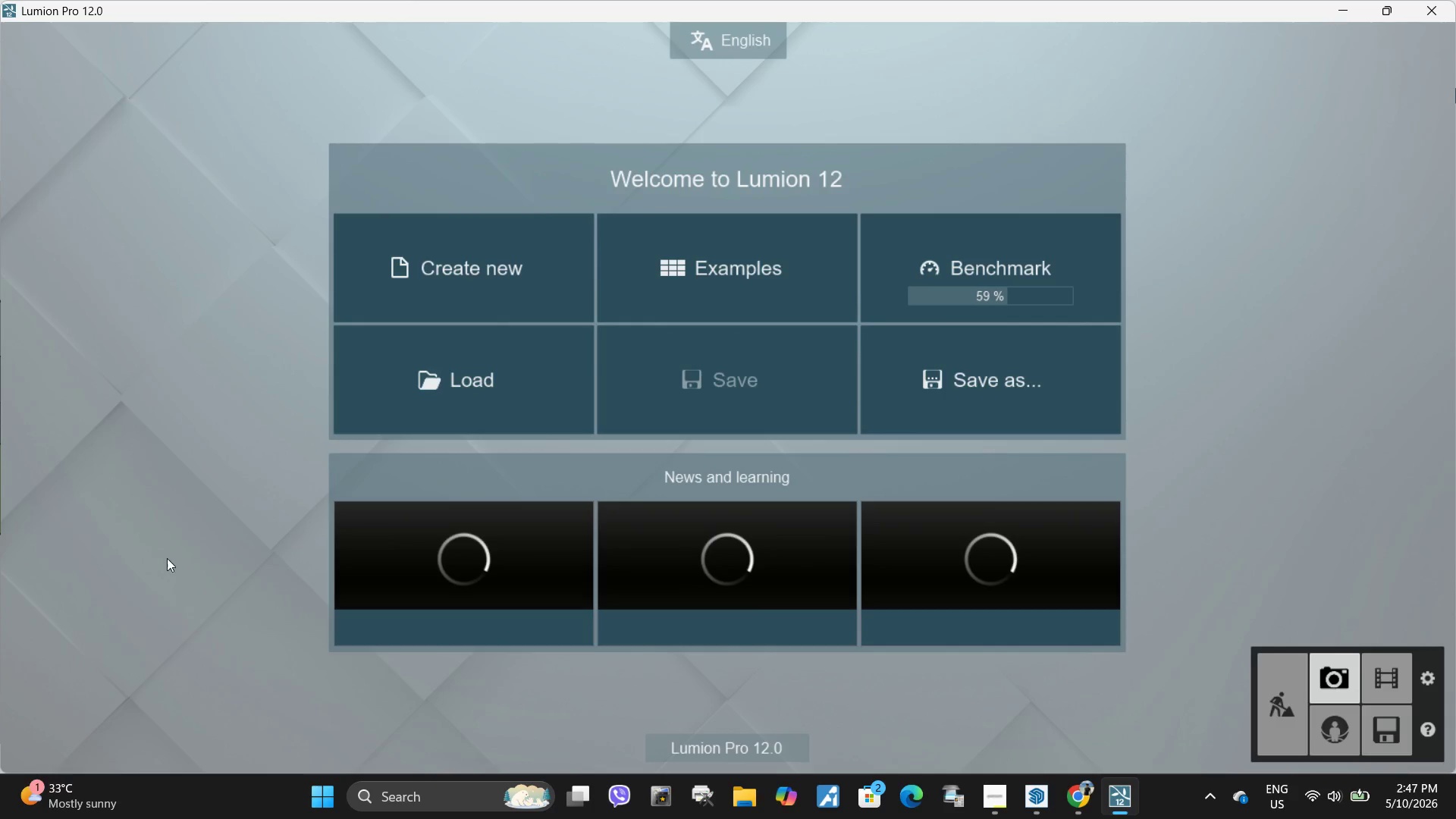 
mouse_move([317, 318])
 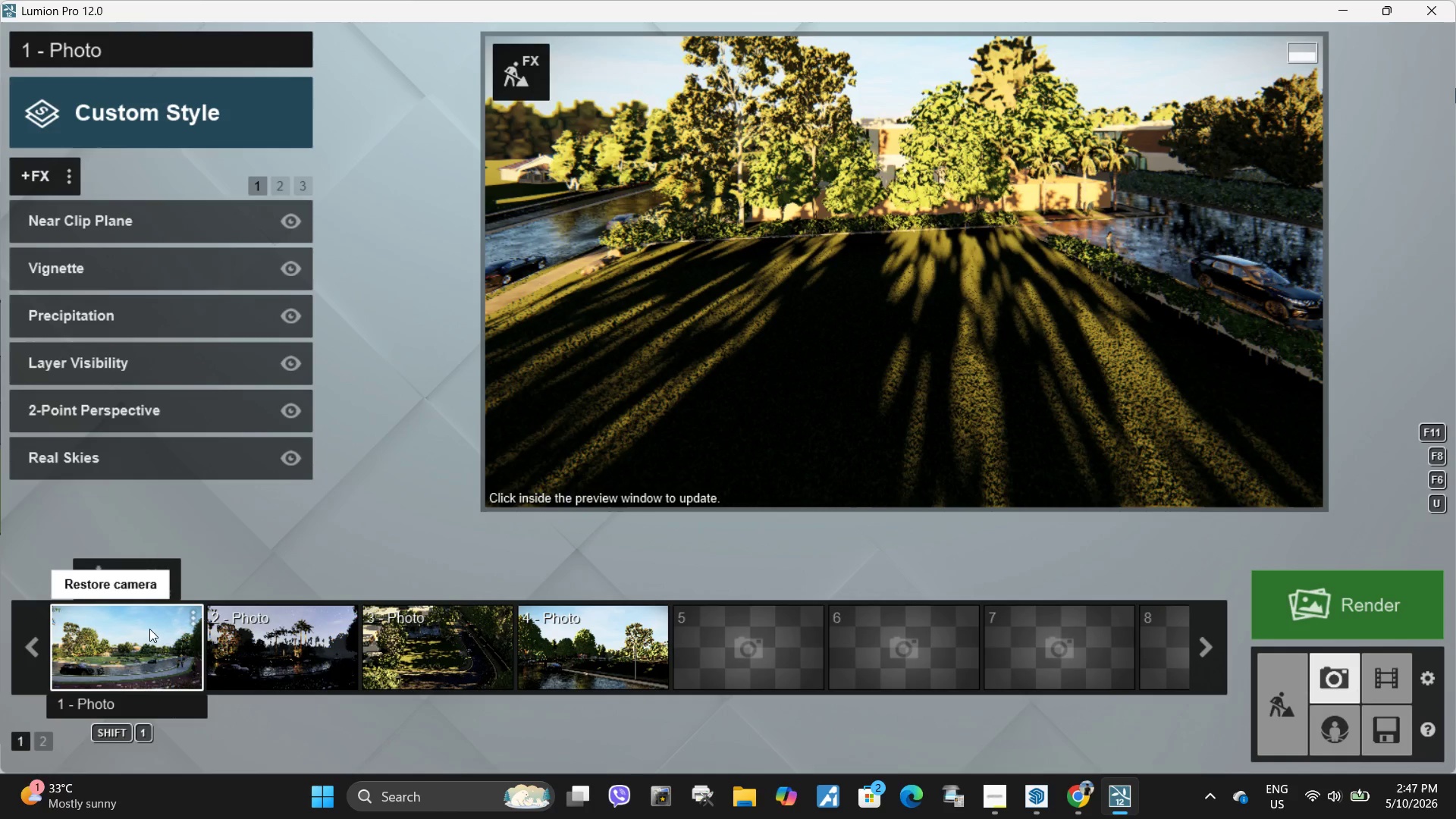 
double_click([158, 584])
 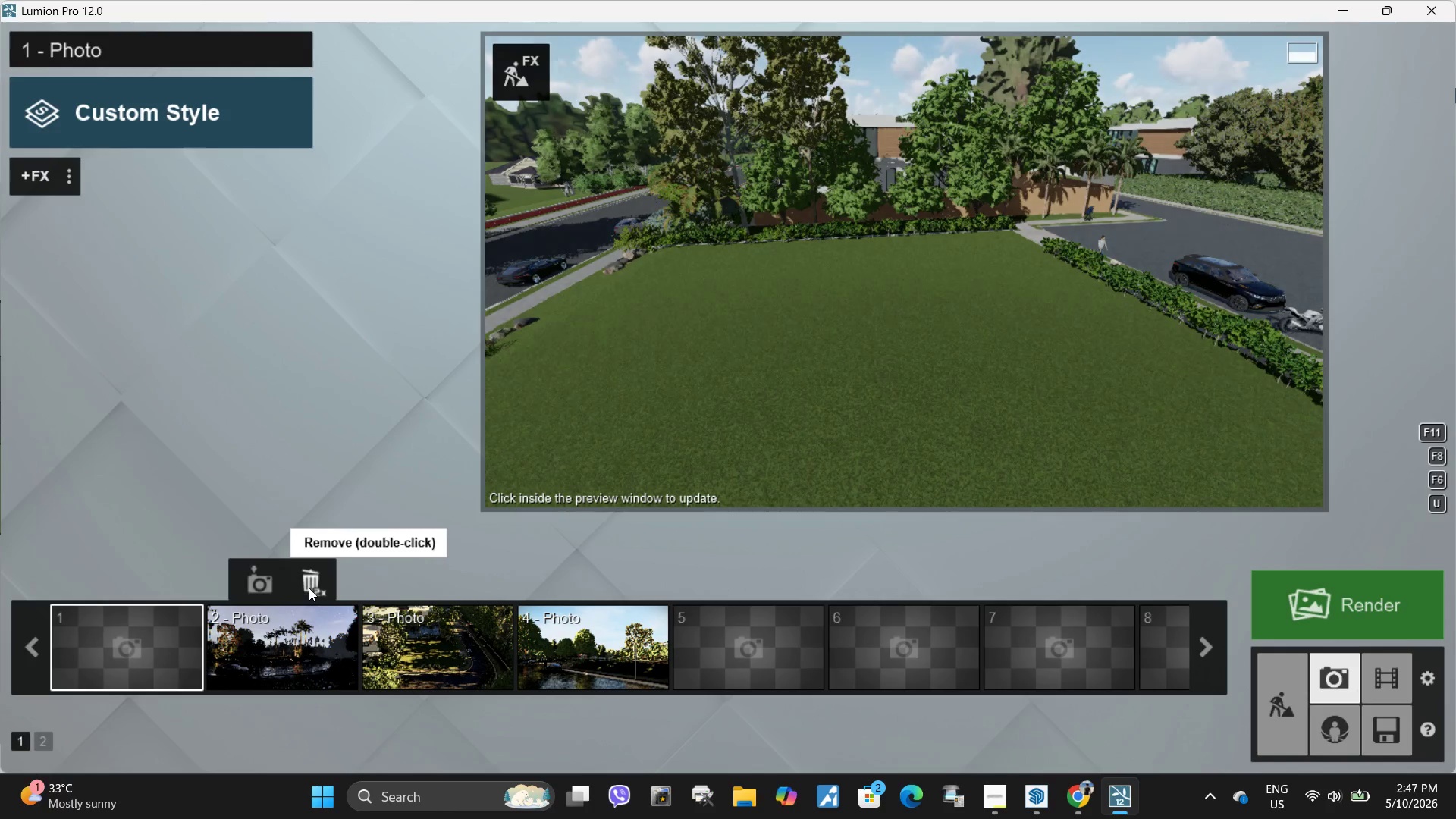 
double_click([309, 588])
 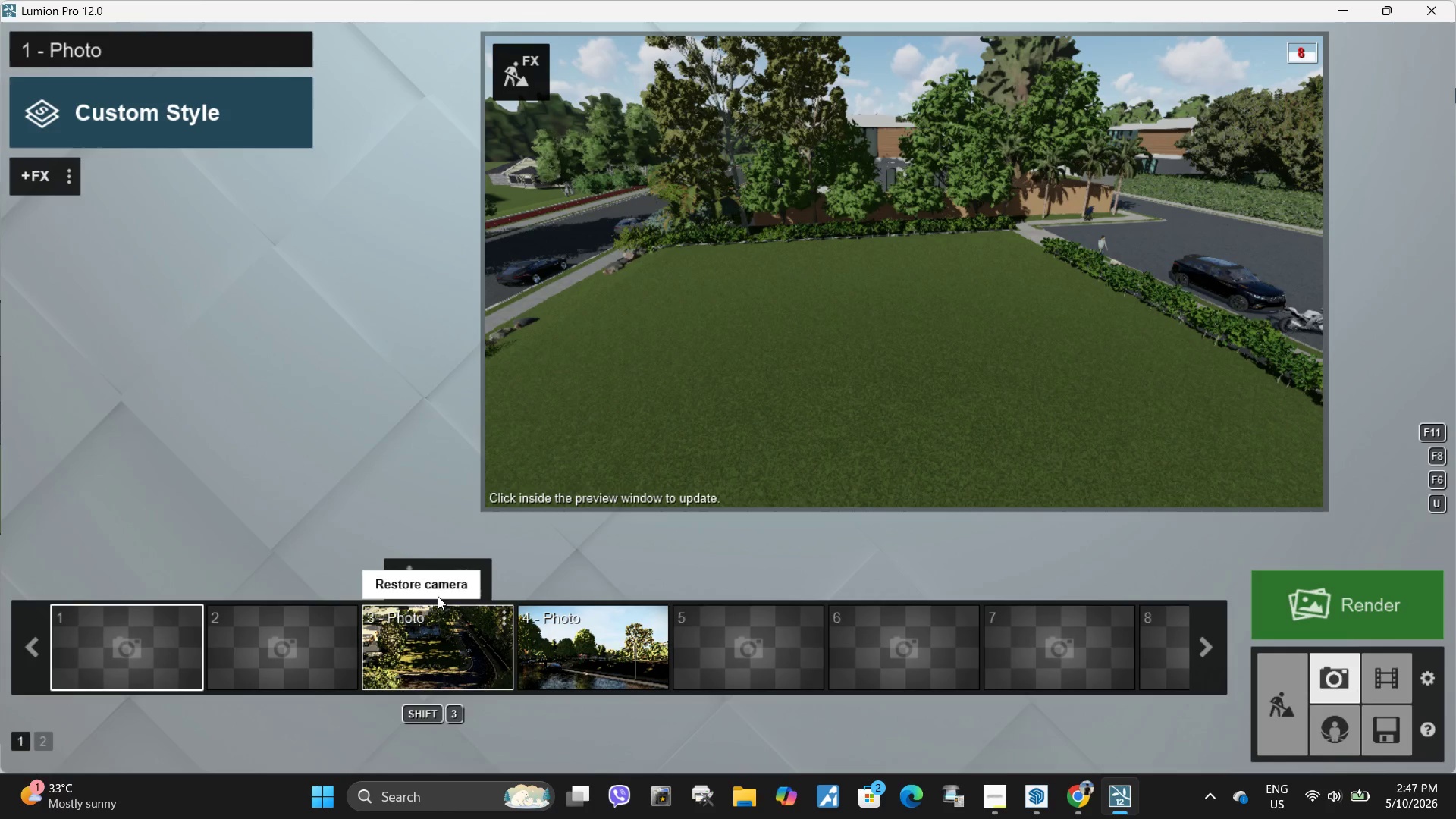 
double_click([463, 585])
 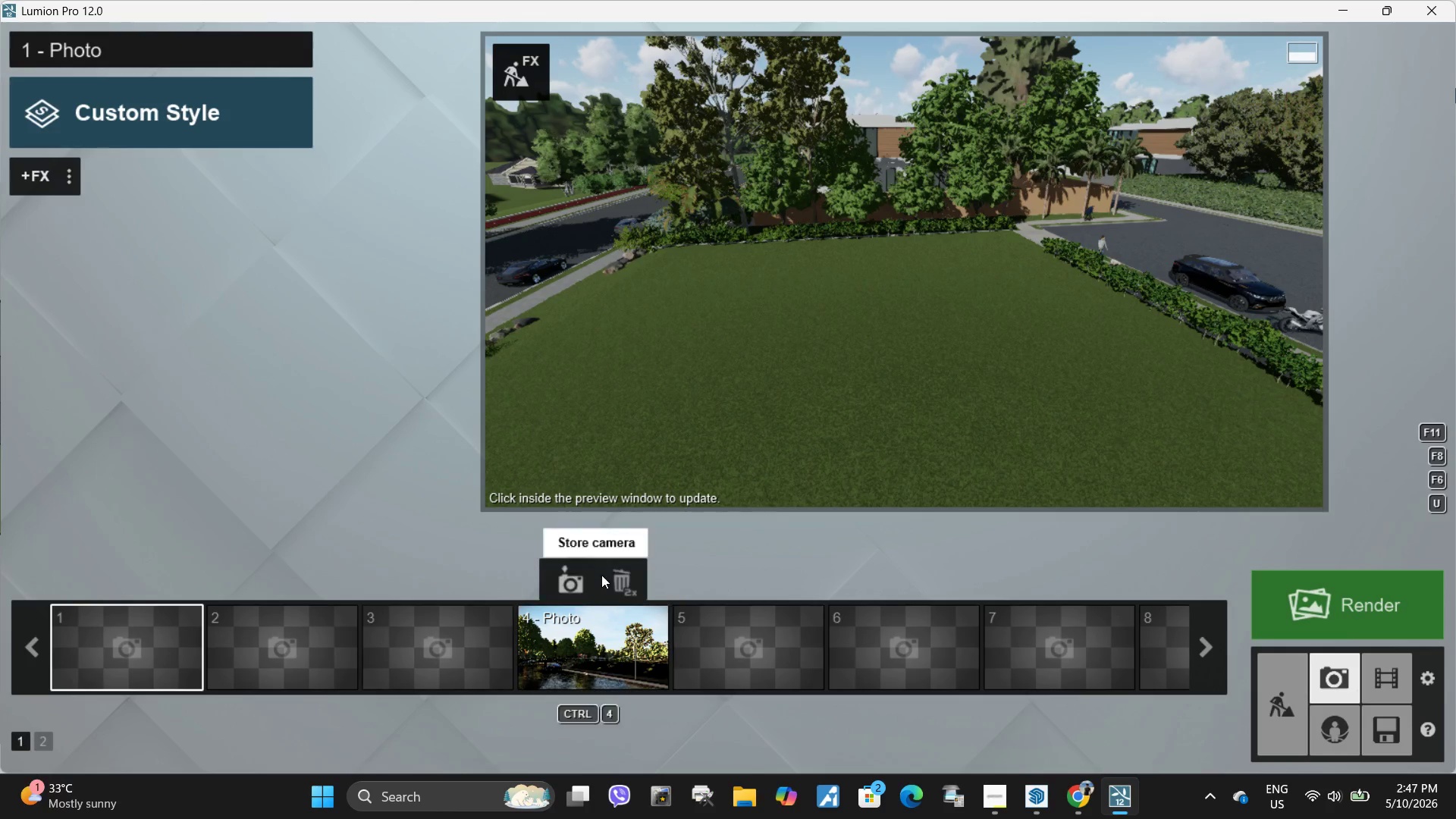 
double_click([613, 578])
 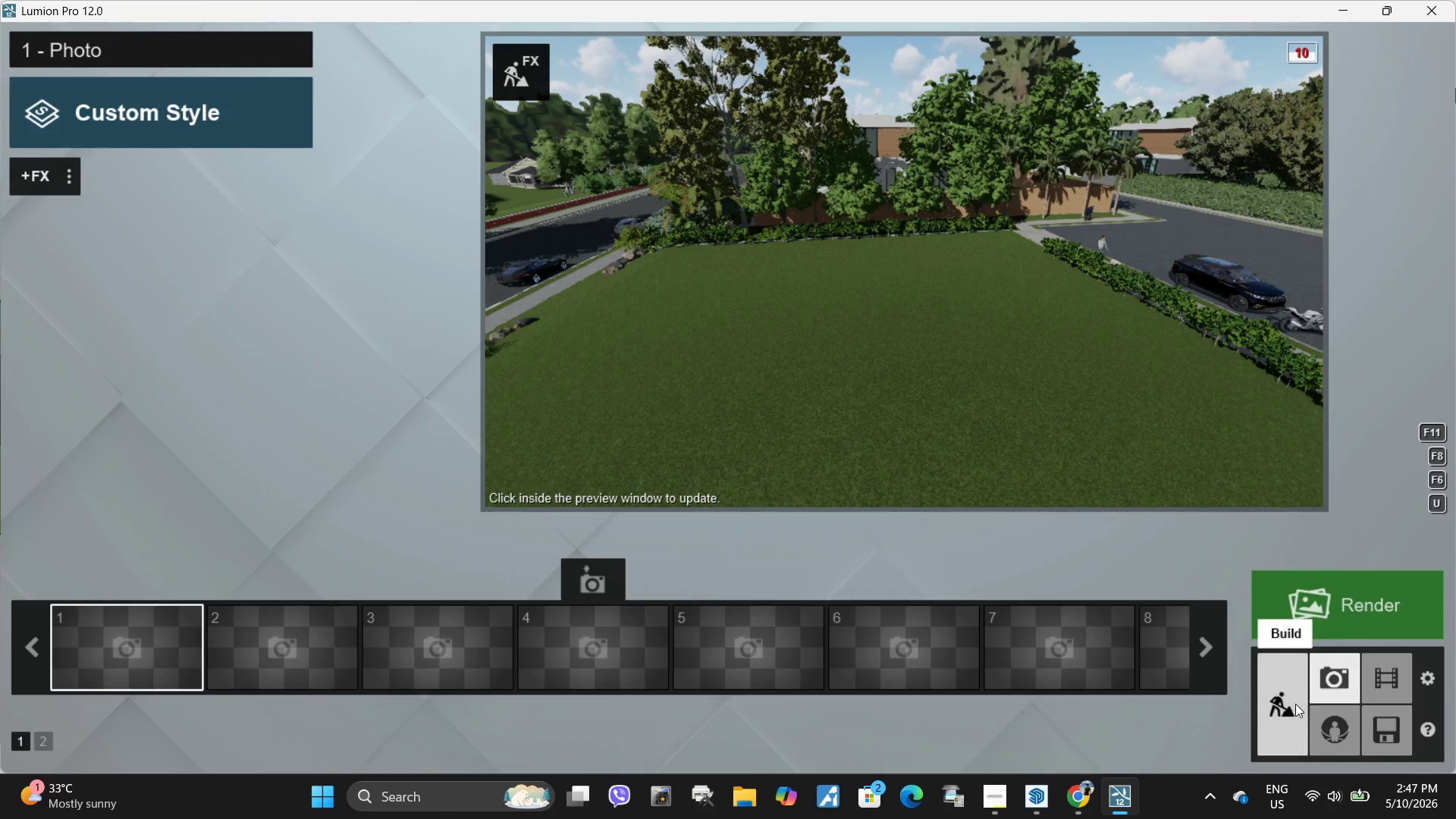 
left_click([1295, 704])
 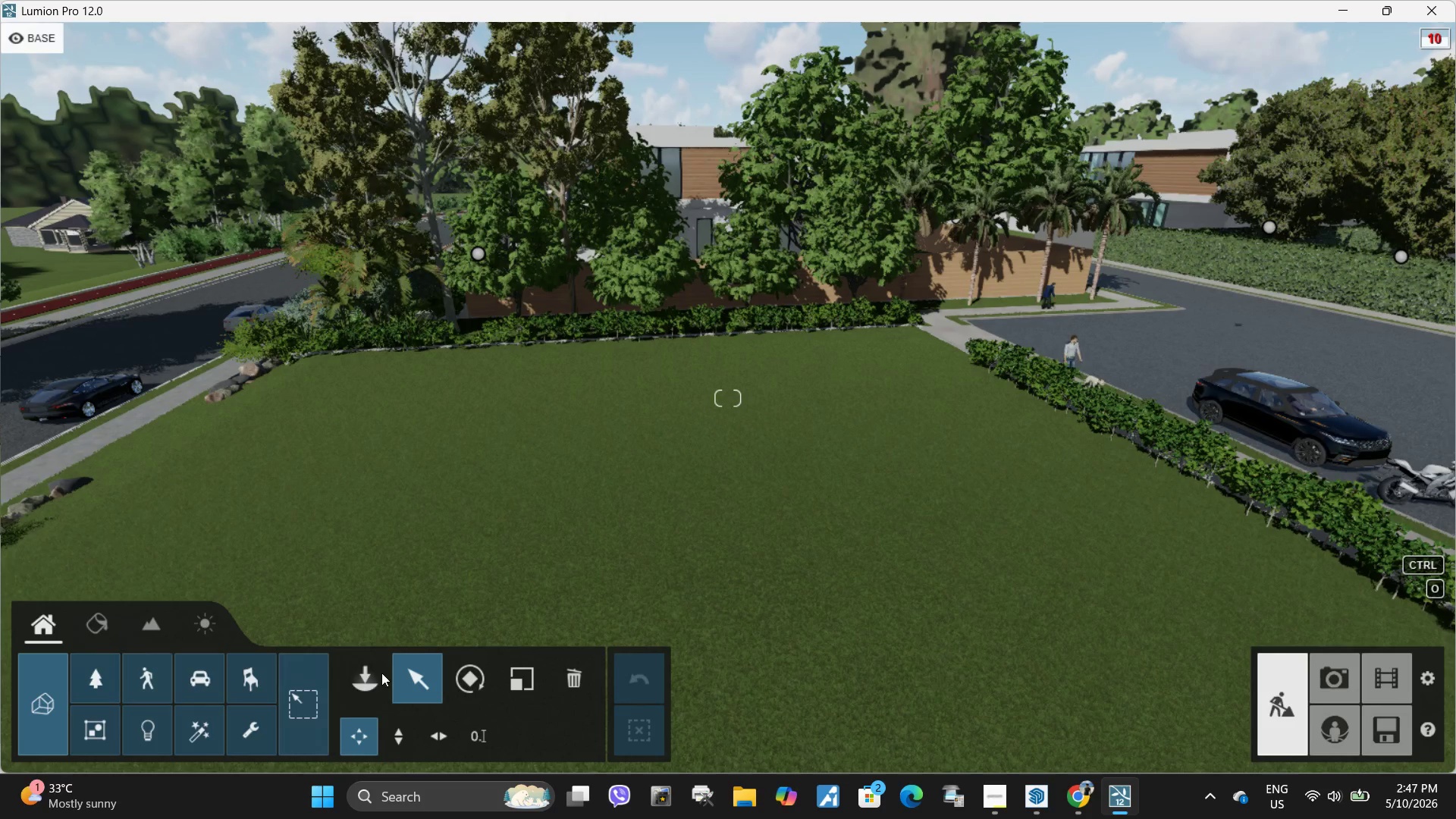 
left_click([374, 678])
 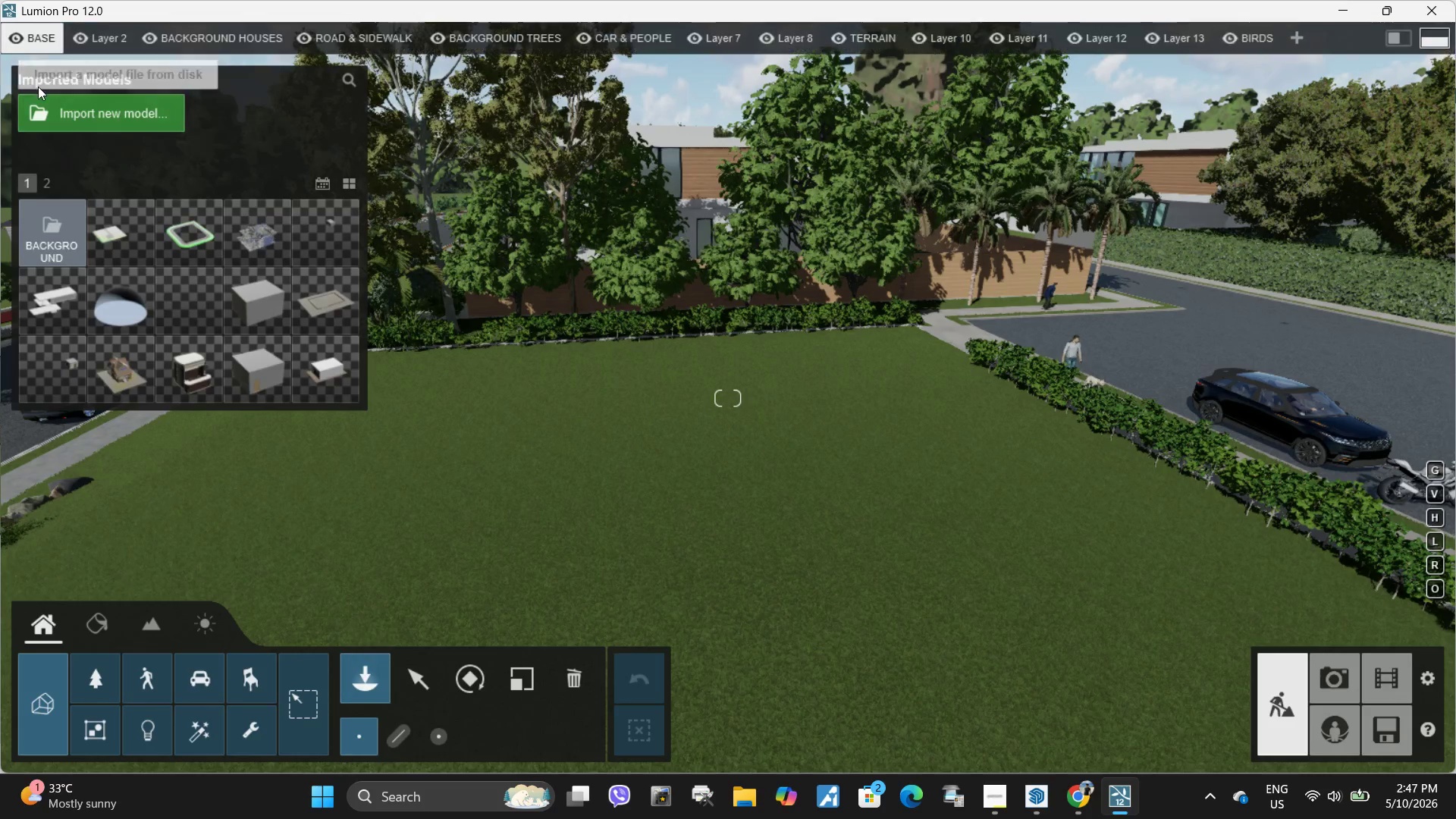 
mouse_move([109, 111])
 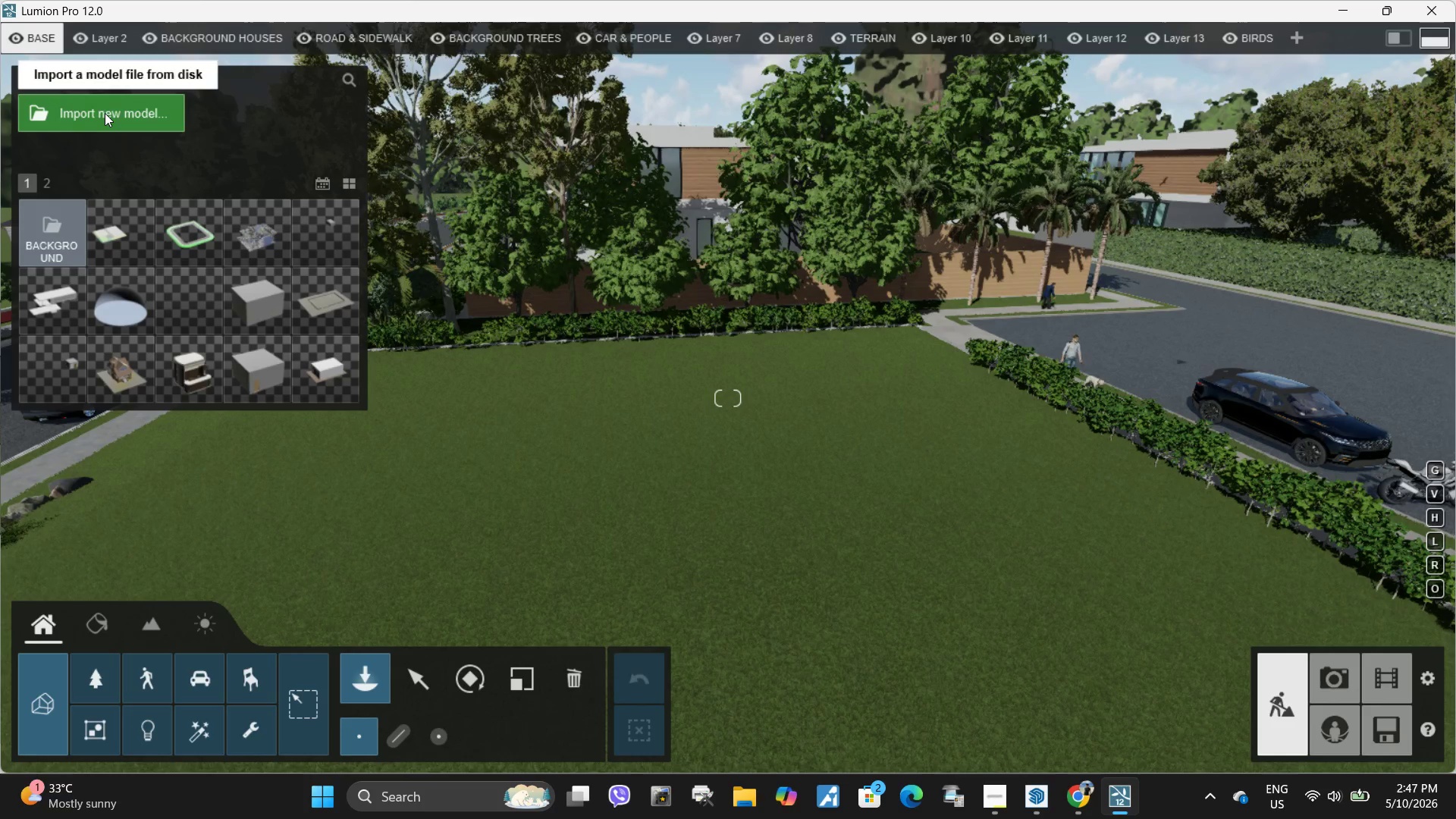 
left_click([105, 113])
 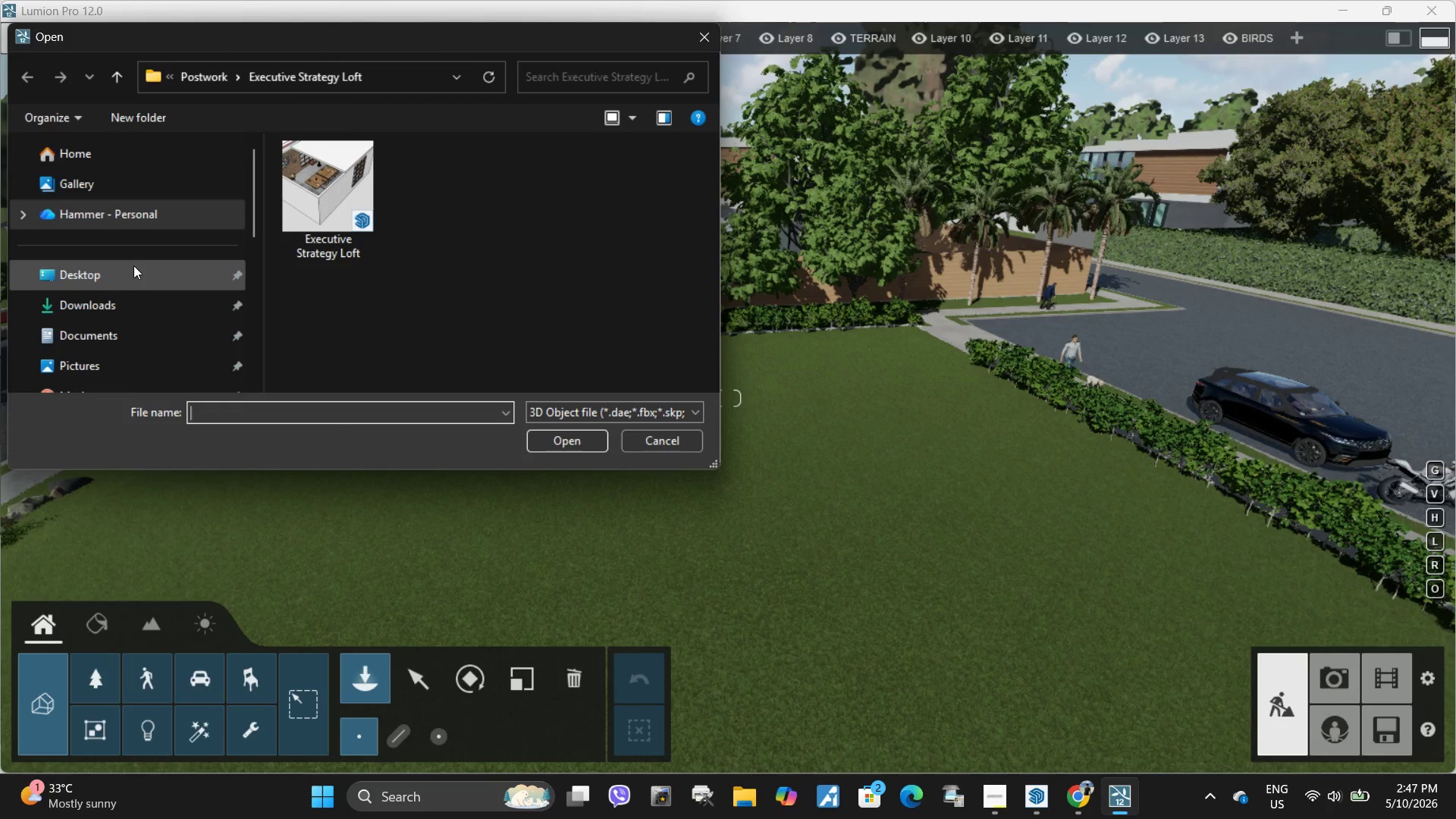 
left_click([189, 78])
 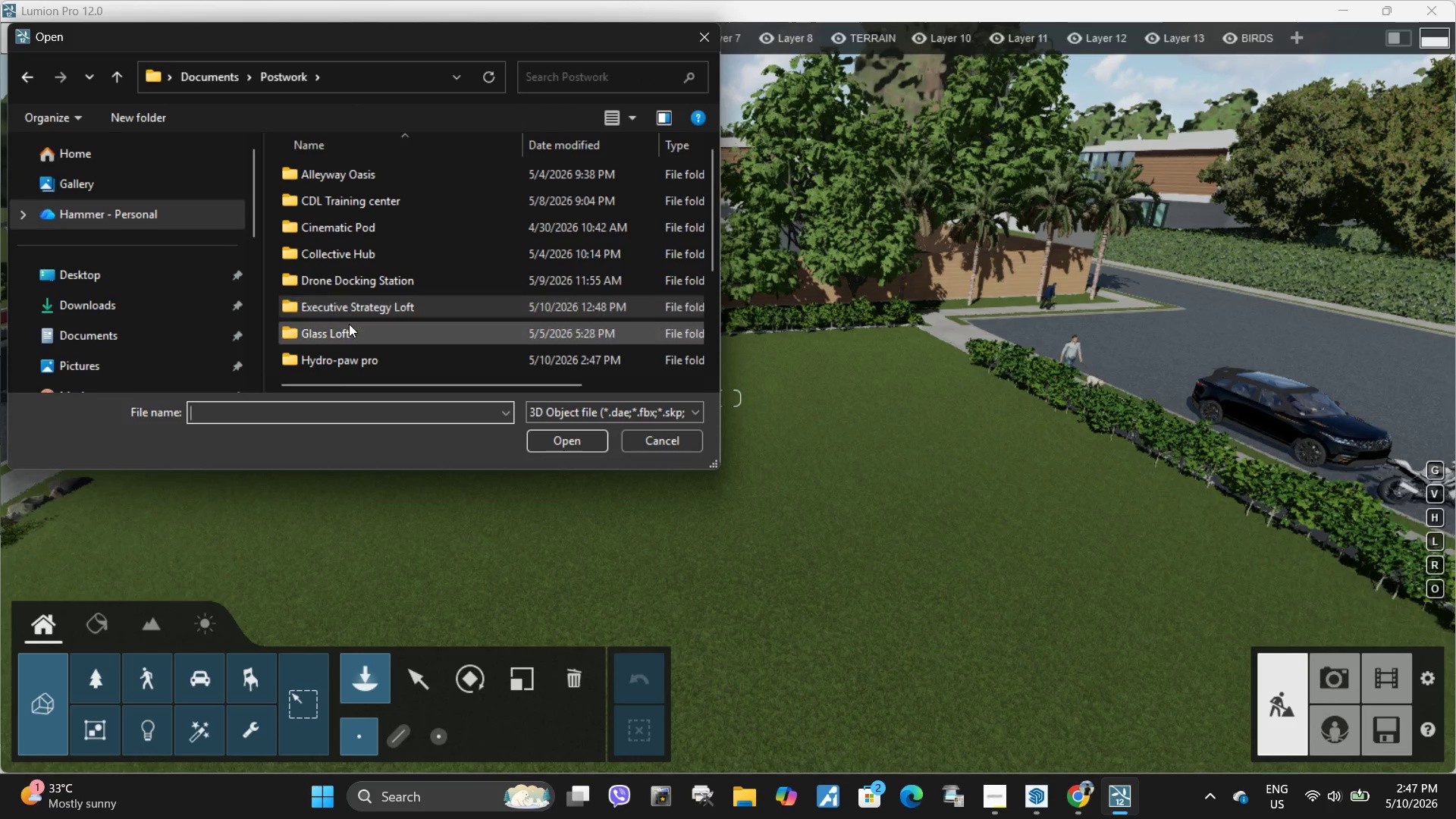 
scroll: coordinate [349, 324], scroll_direction: down, amount: 1.0
 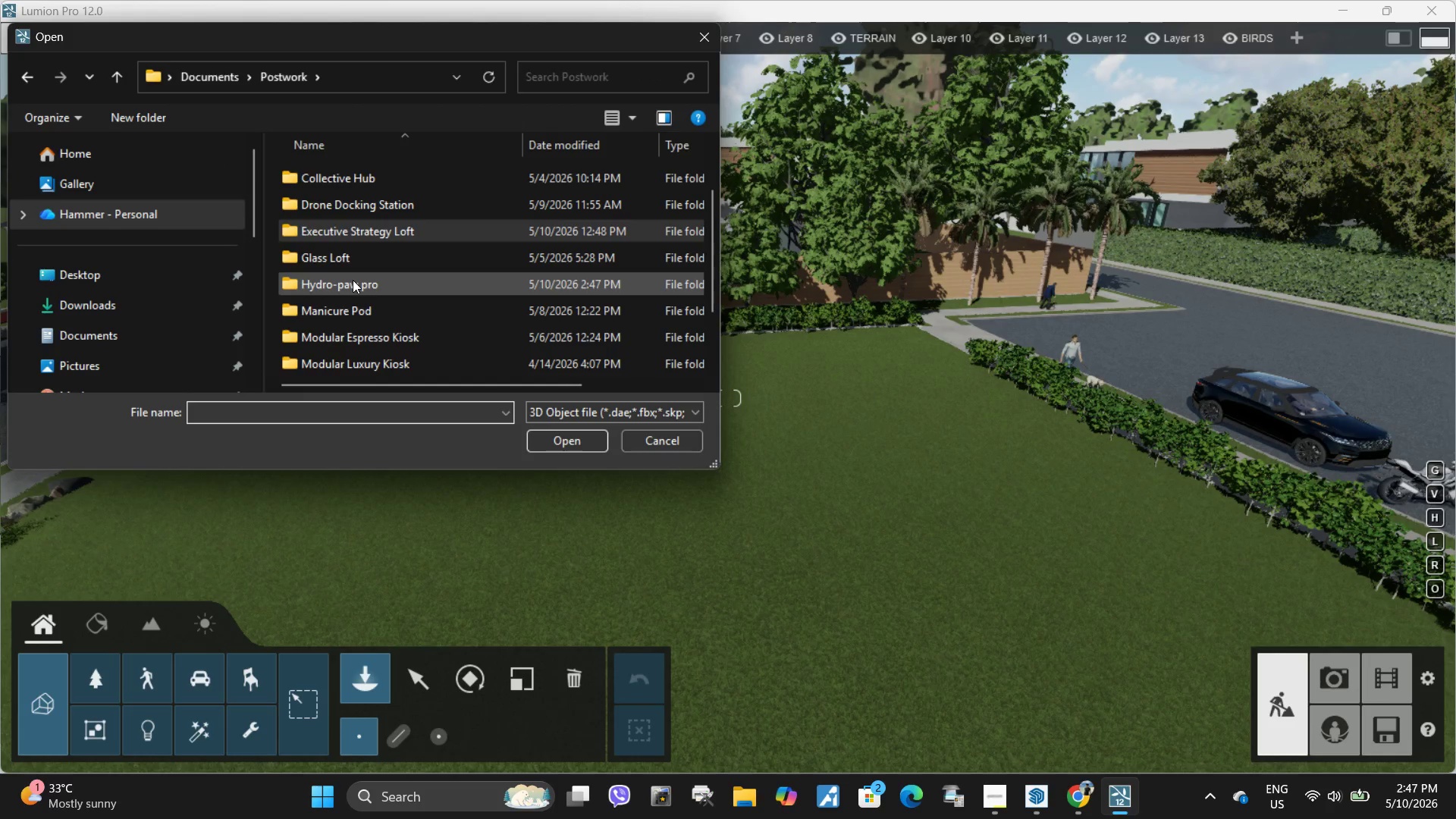 
double_click([353, 280])
 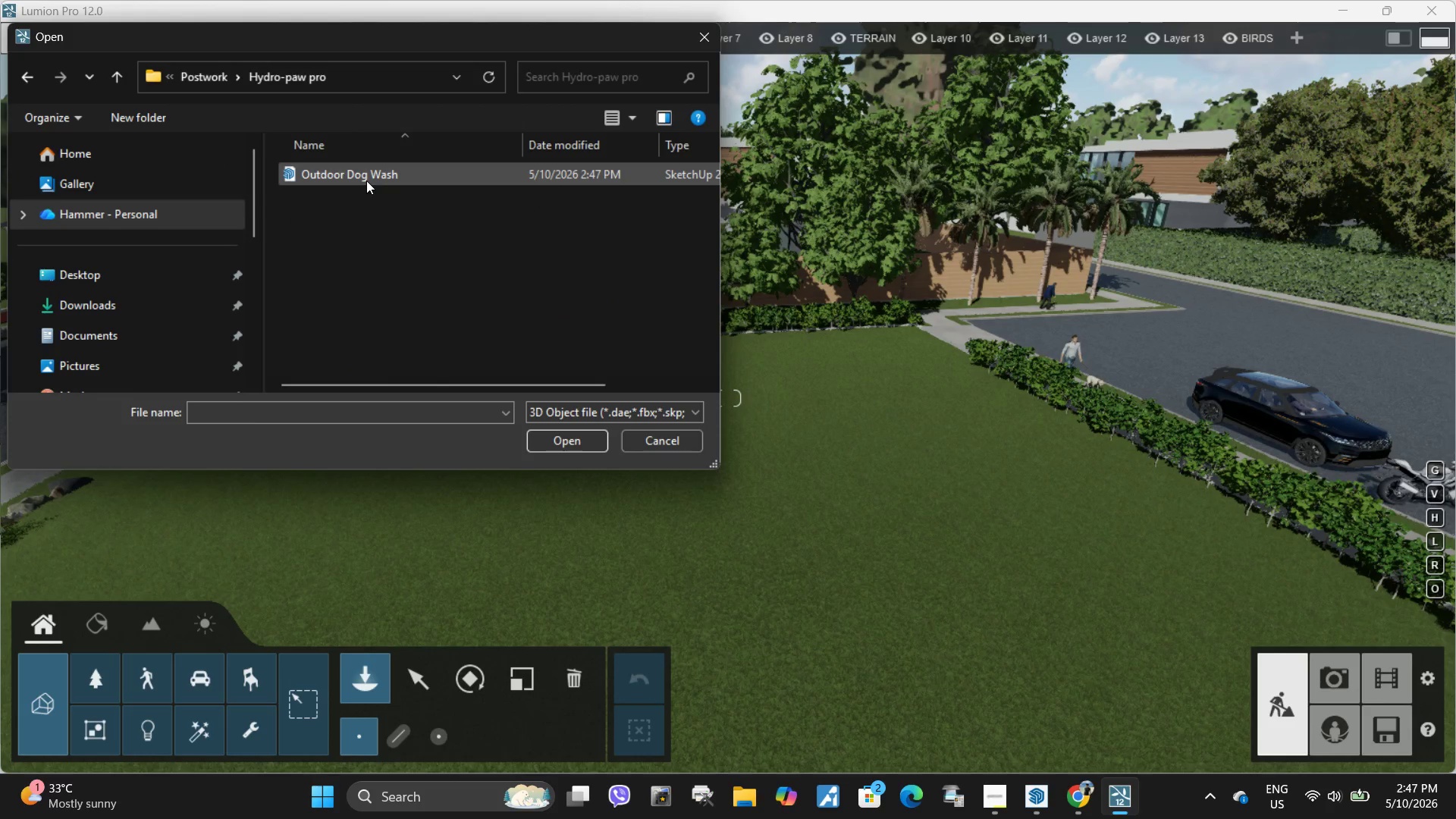 
left_click([366, 180])
 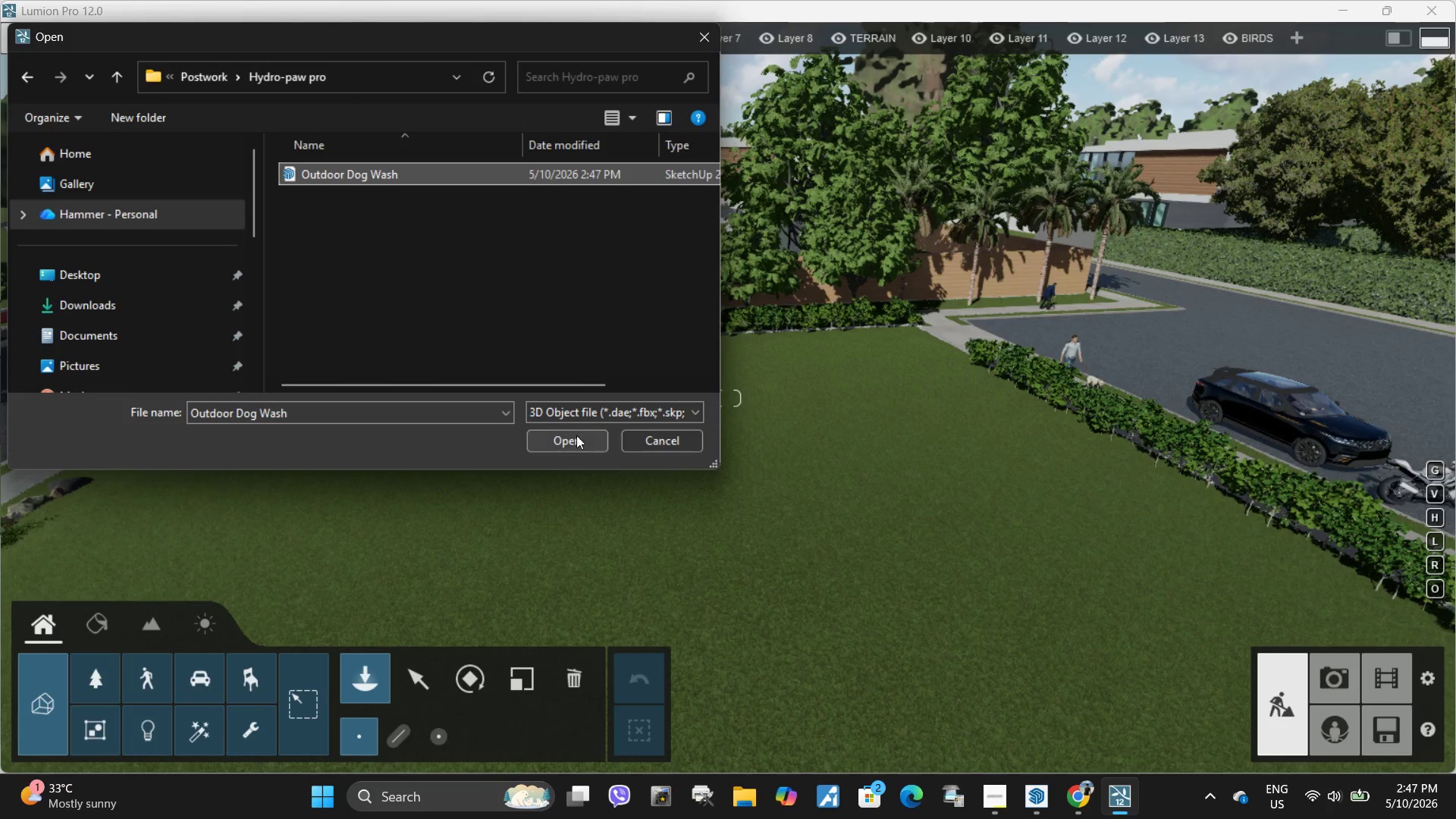 
left_click([577, 438])
 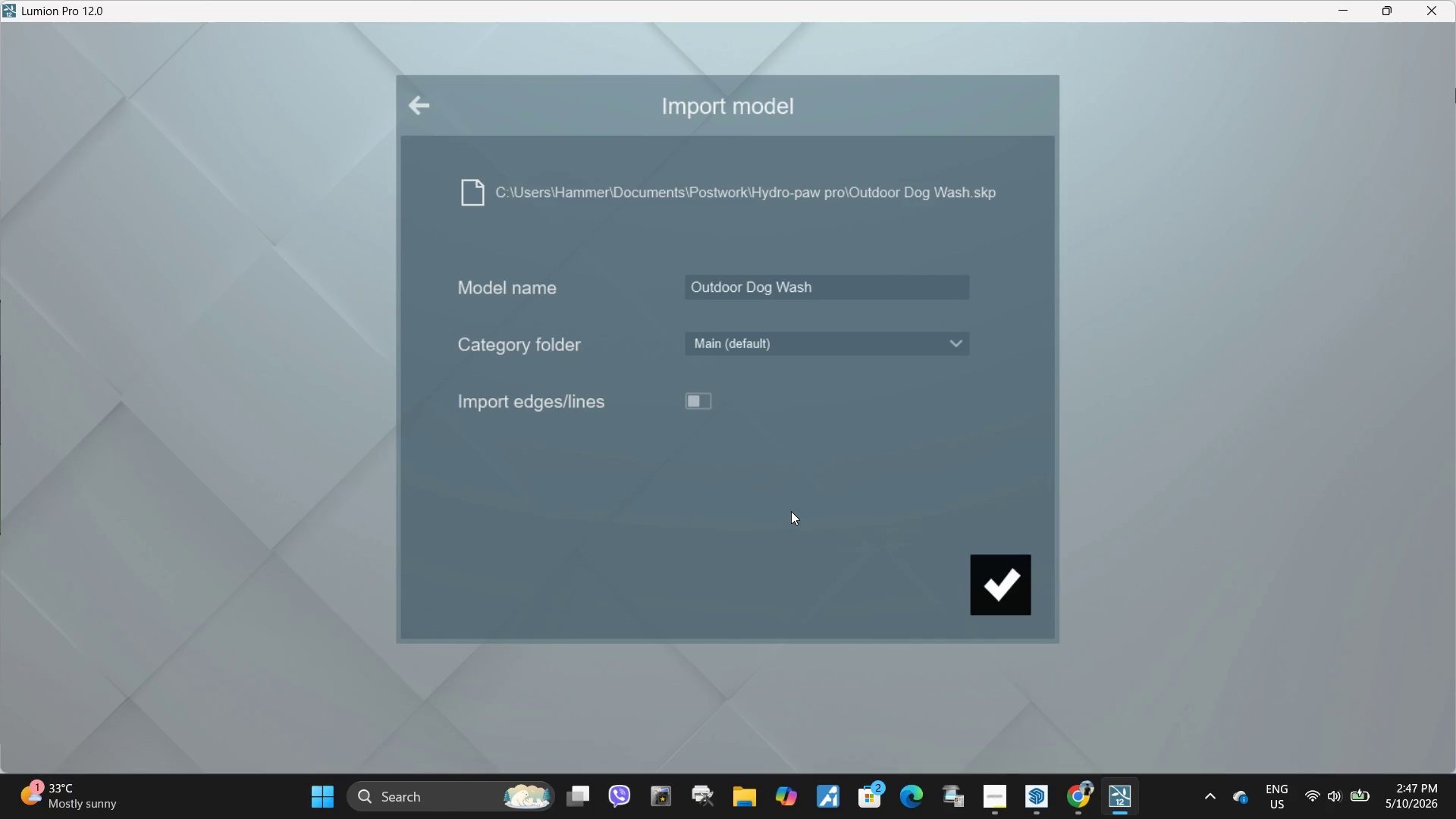 
wait(7.22)
 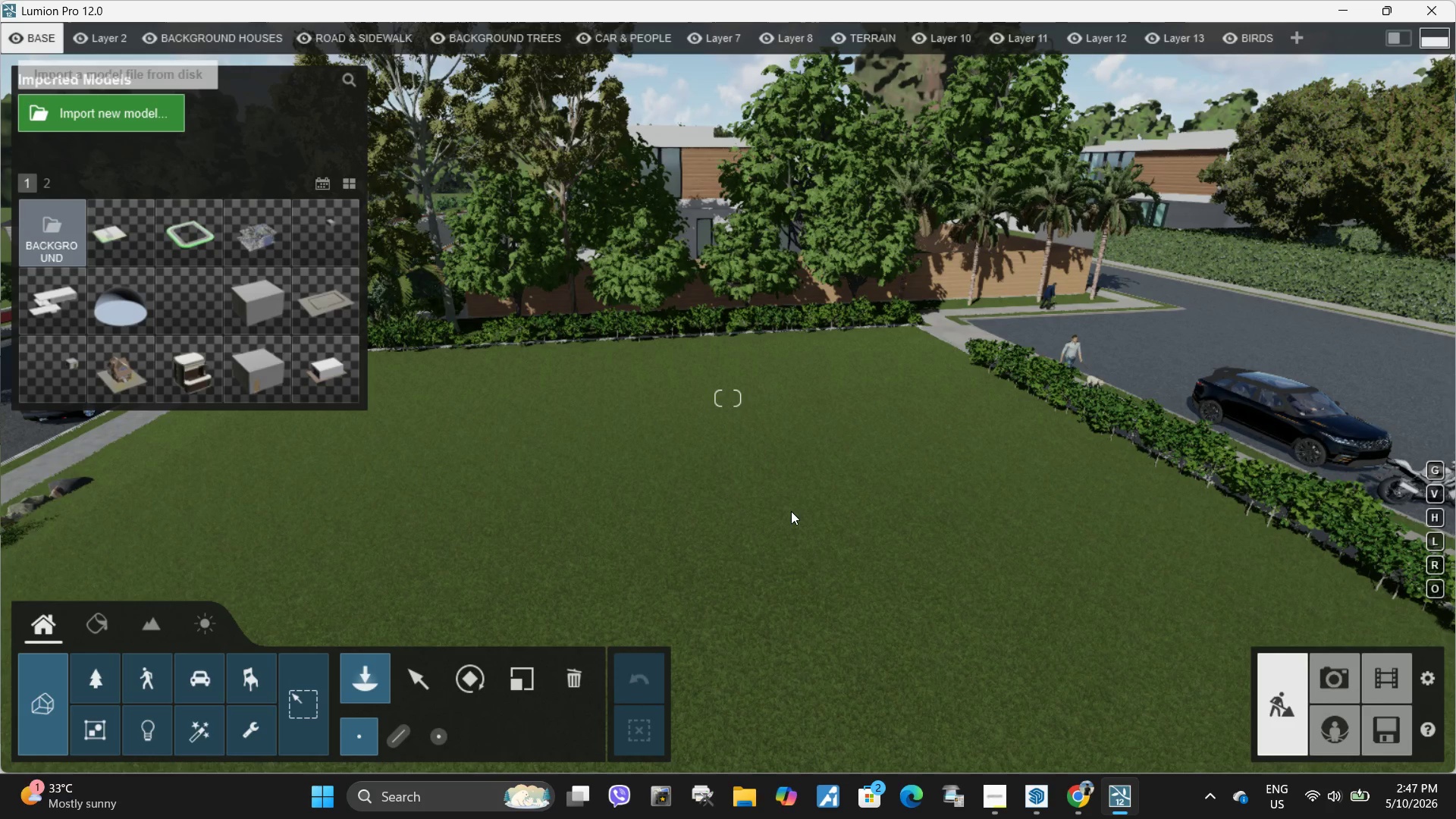 
left_click([996, 584])
 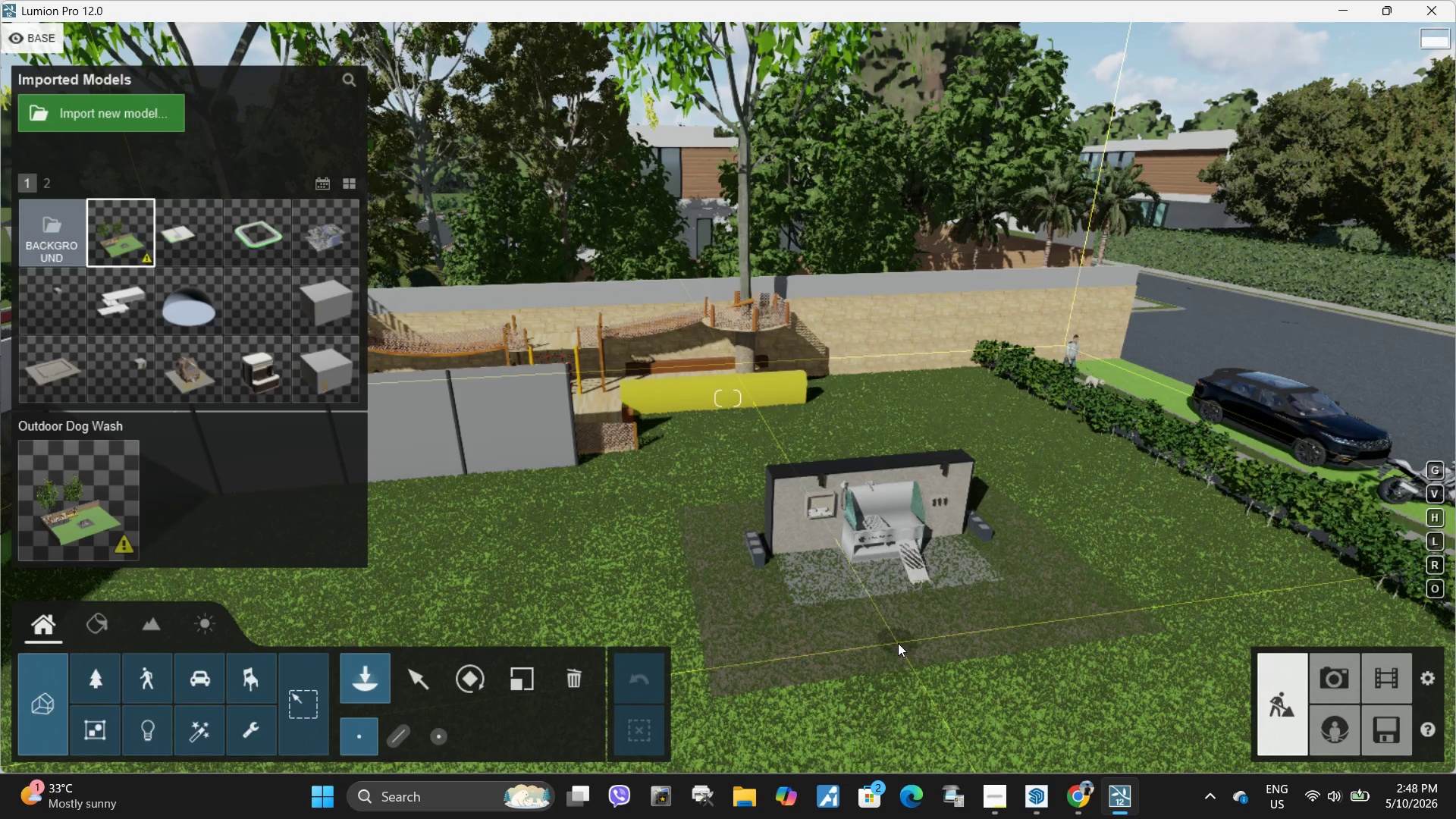 
wait(24.09)
 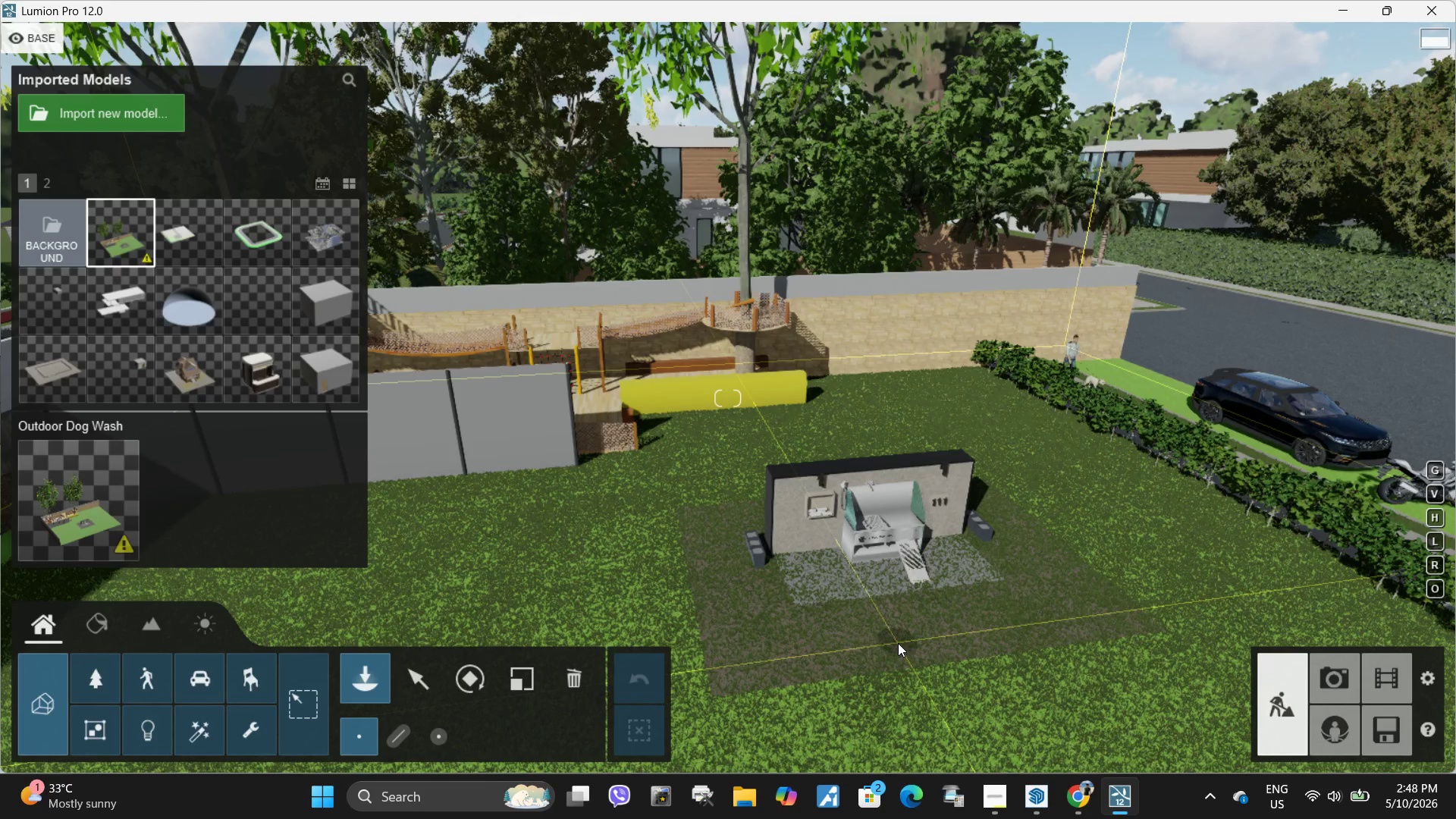 
hold_key(key=ShiftLeft, duration=2.69)
 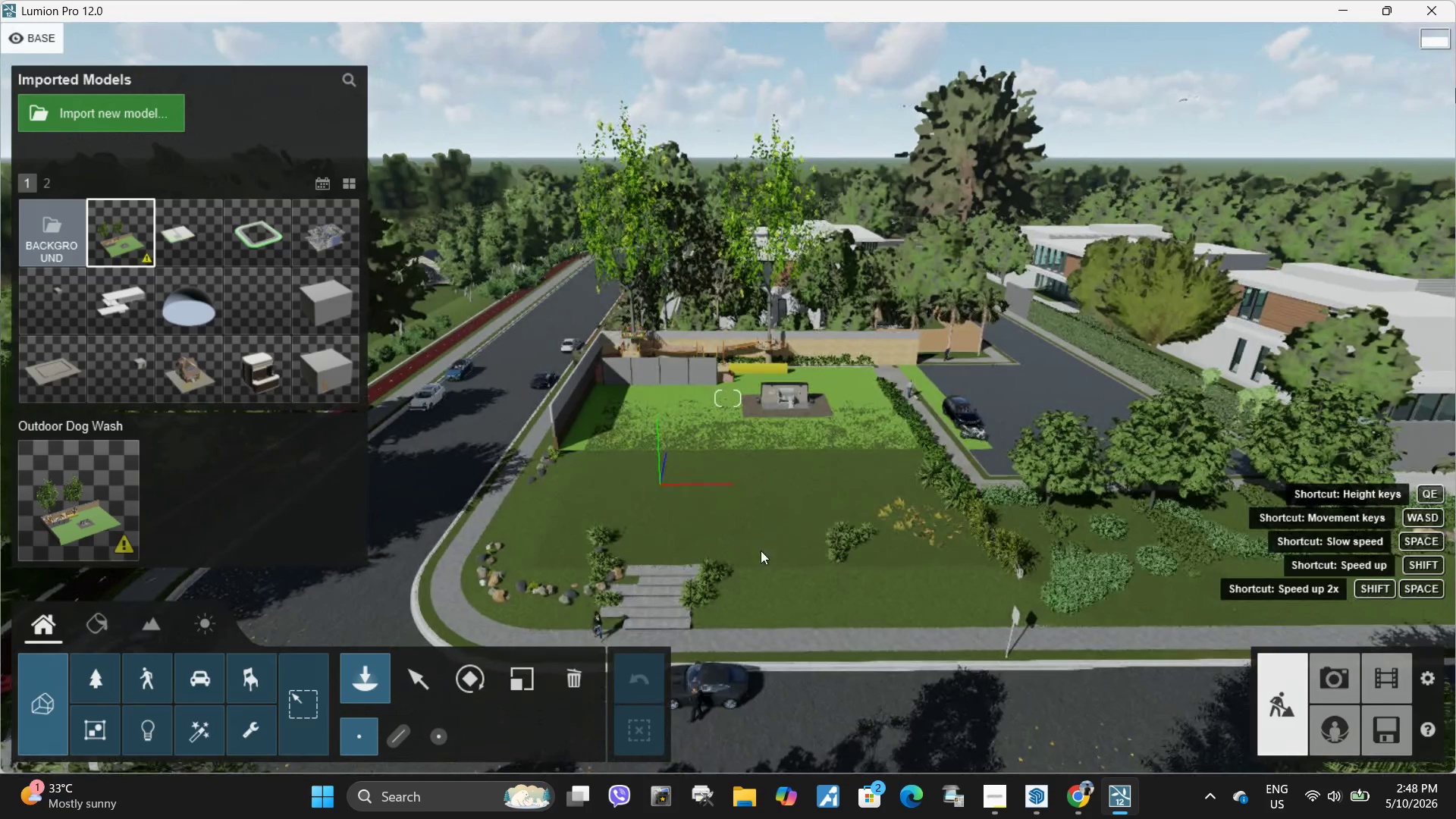 
hold_key(key=S, duration=1.5)
 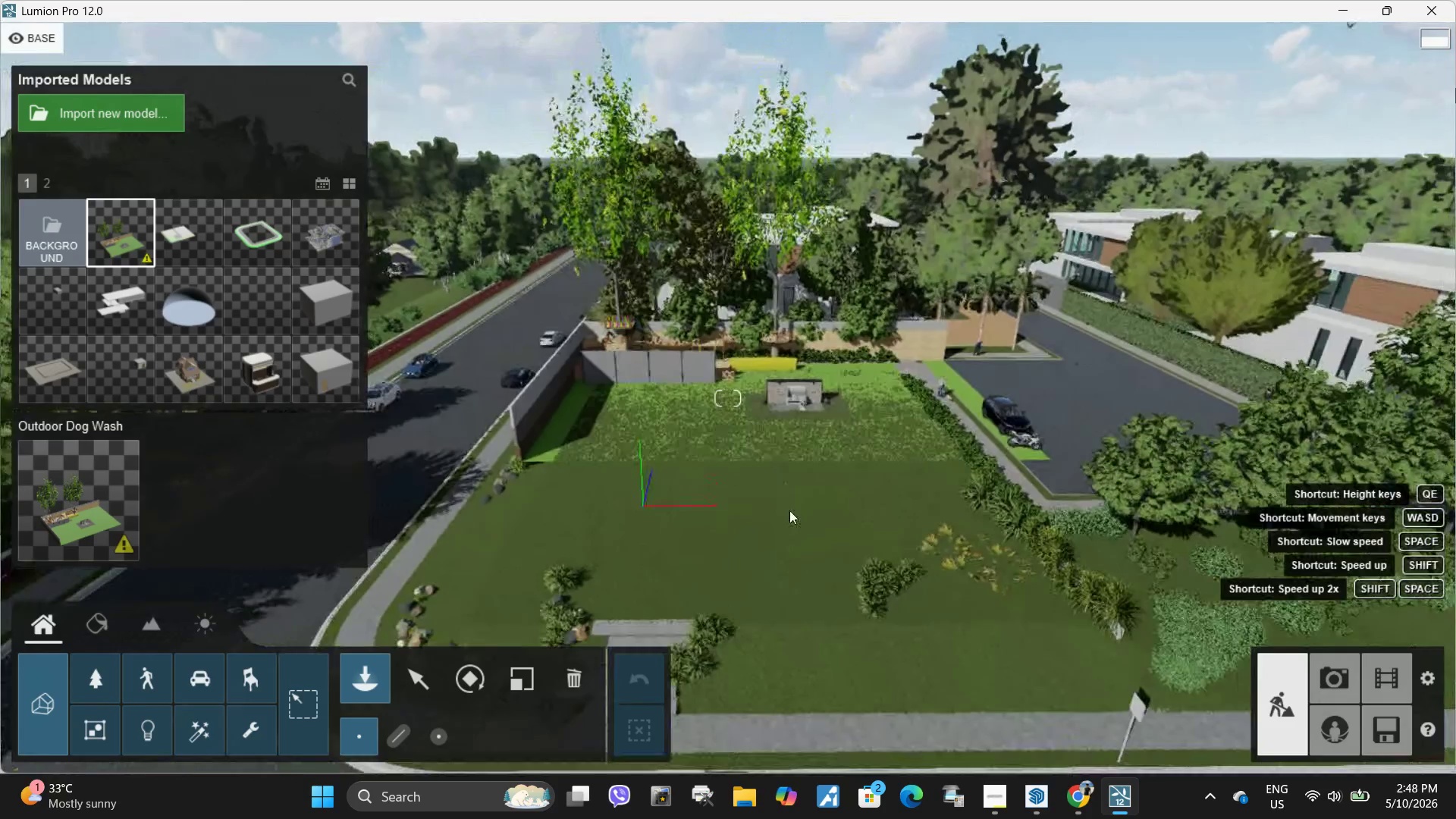 
hold_key(key=S, duration=0.86)
 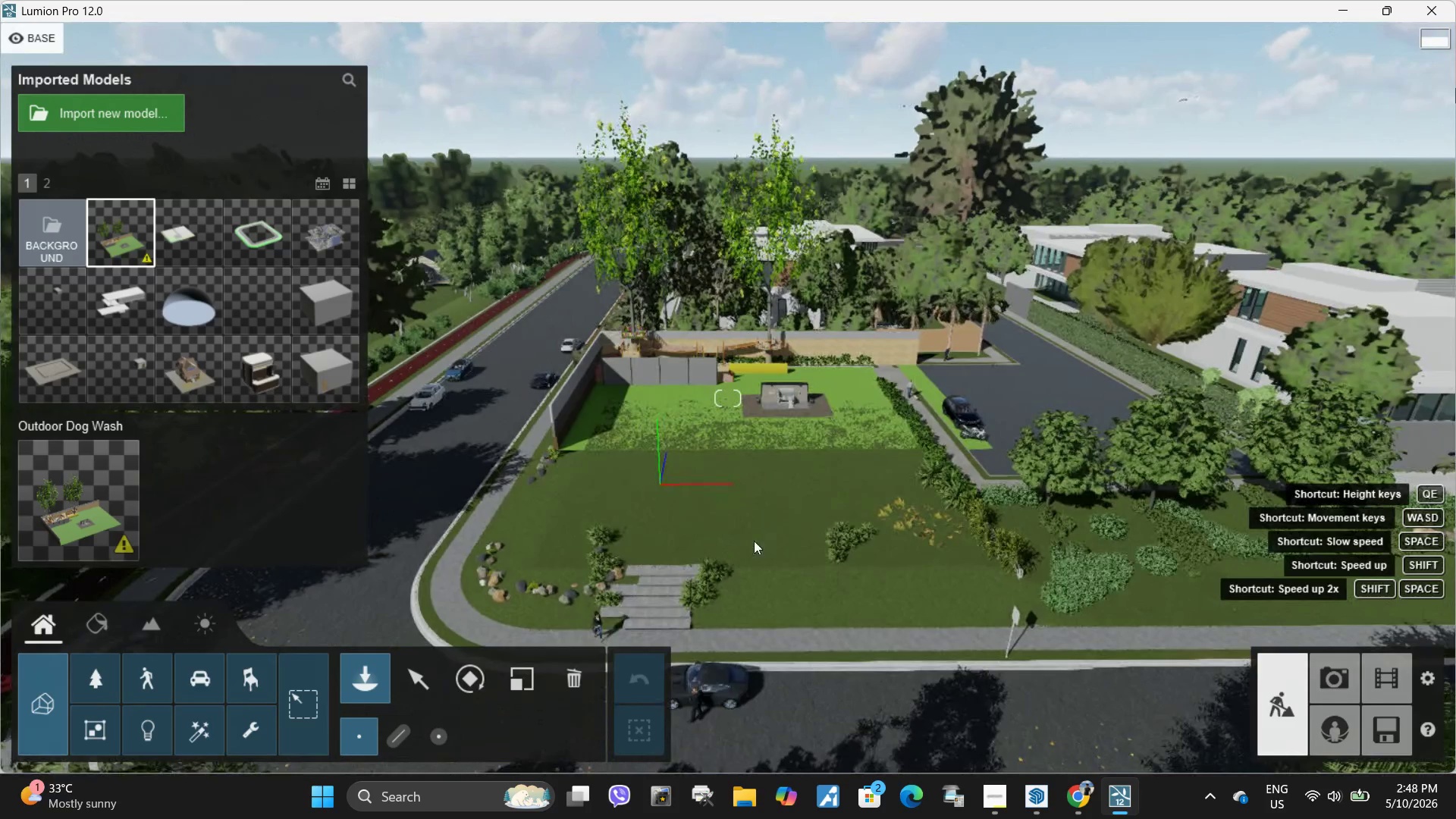 
wait(9.09)
 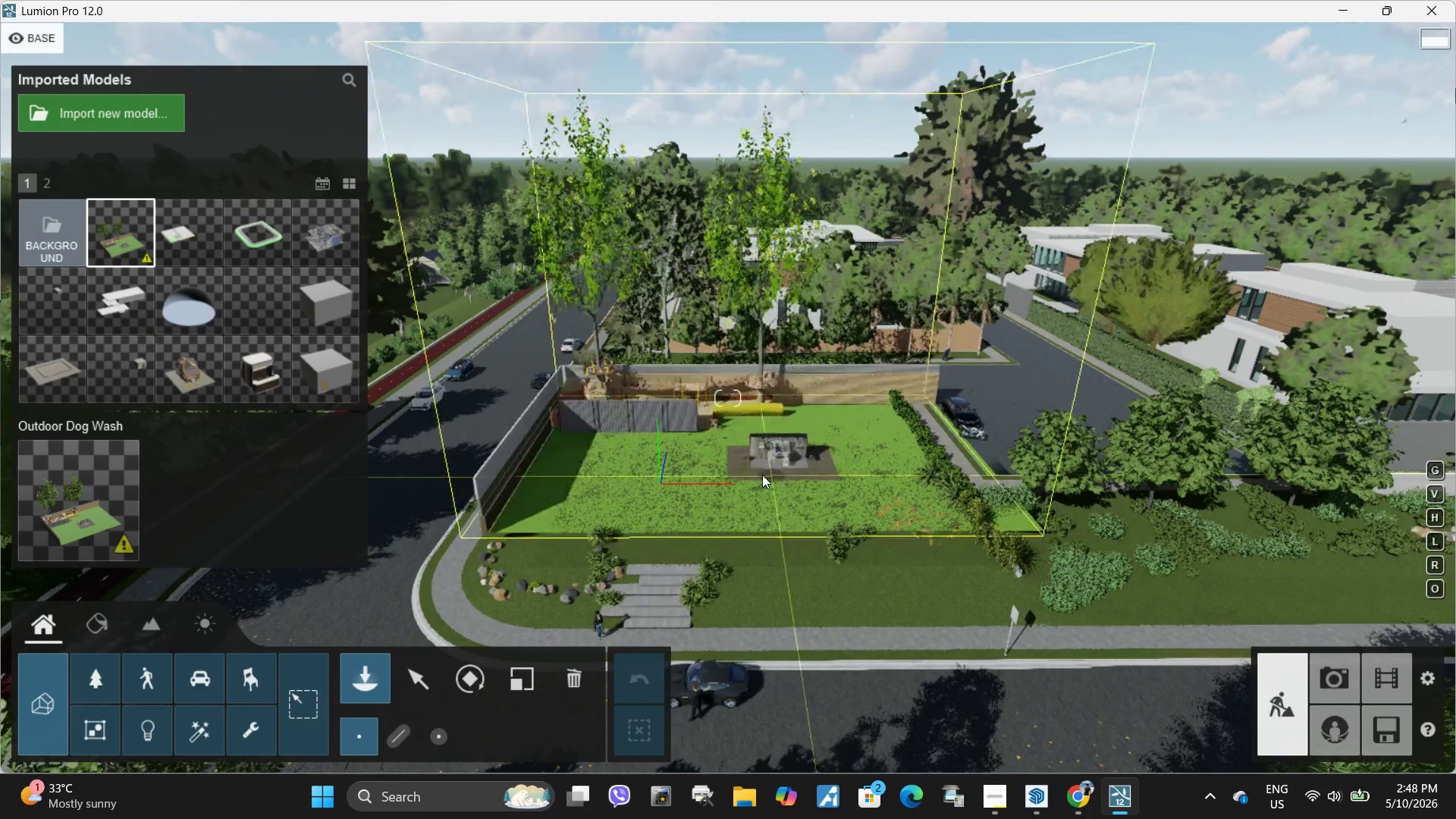 
left_click([789, 462])
 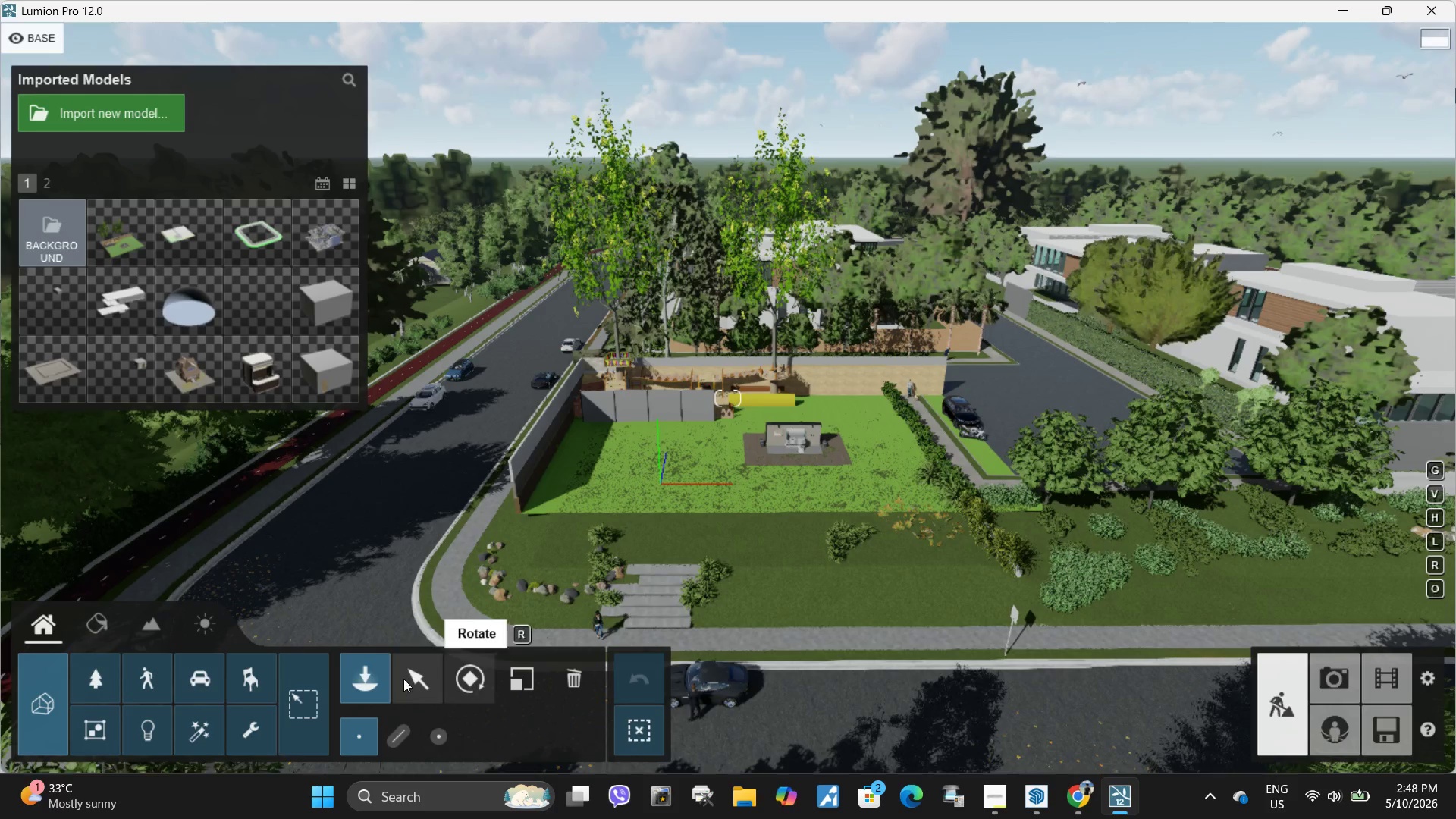 
left_click([416, 676])
 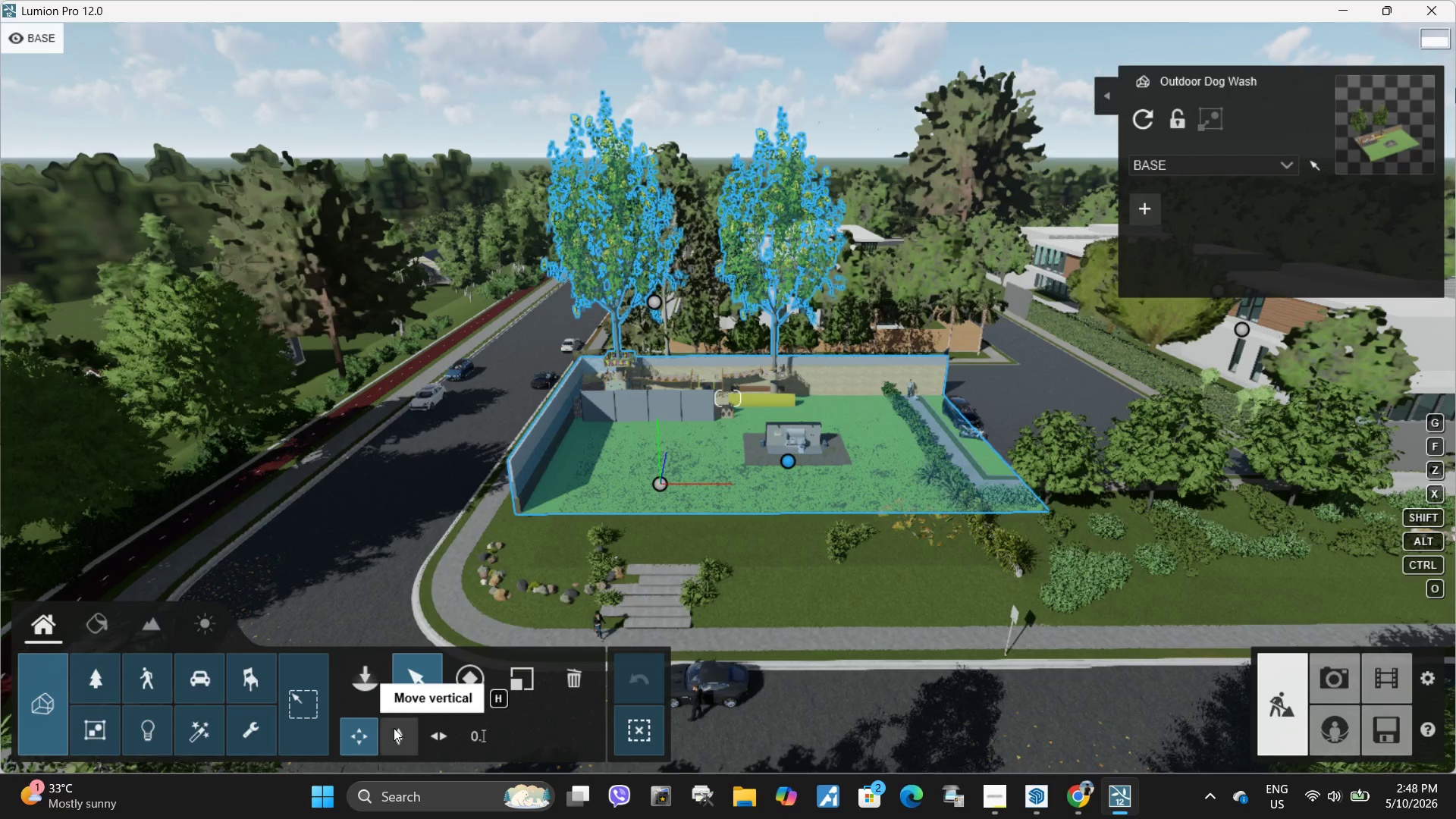 
left_click([395, 729])
 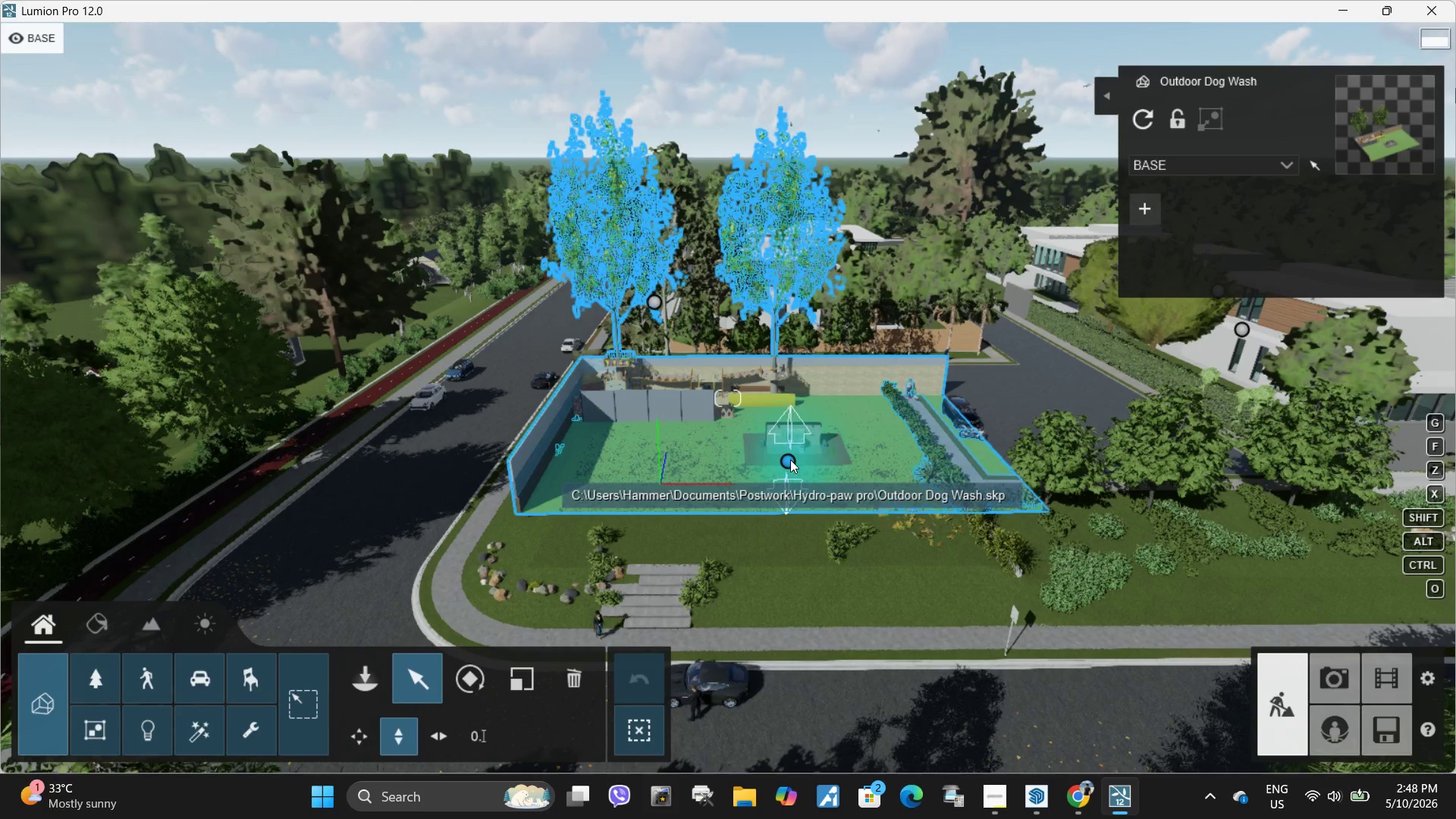 
left_click_drag(start_coordinate=[790, 461], to_coordinate=[803, 450])
 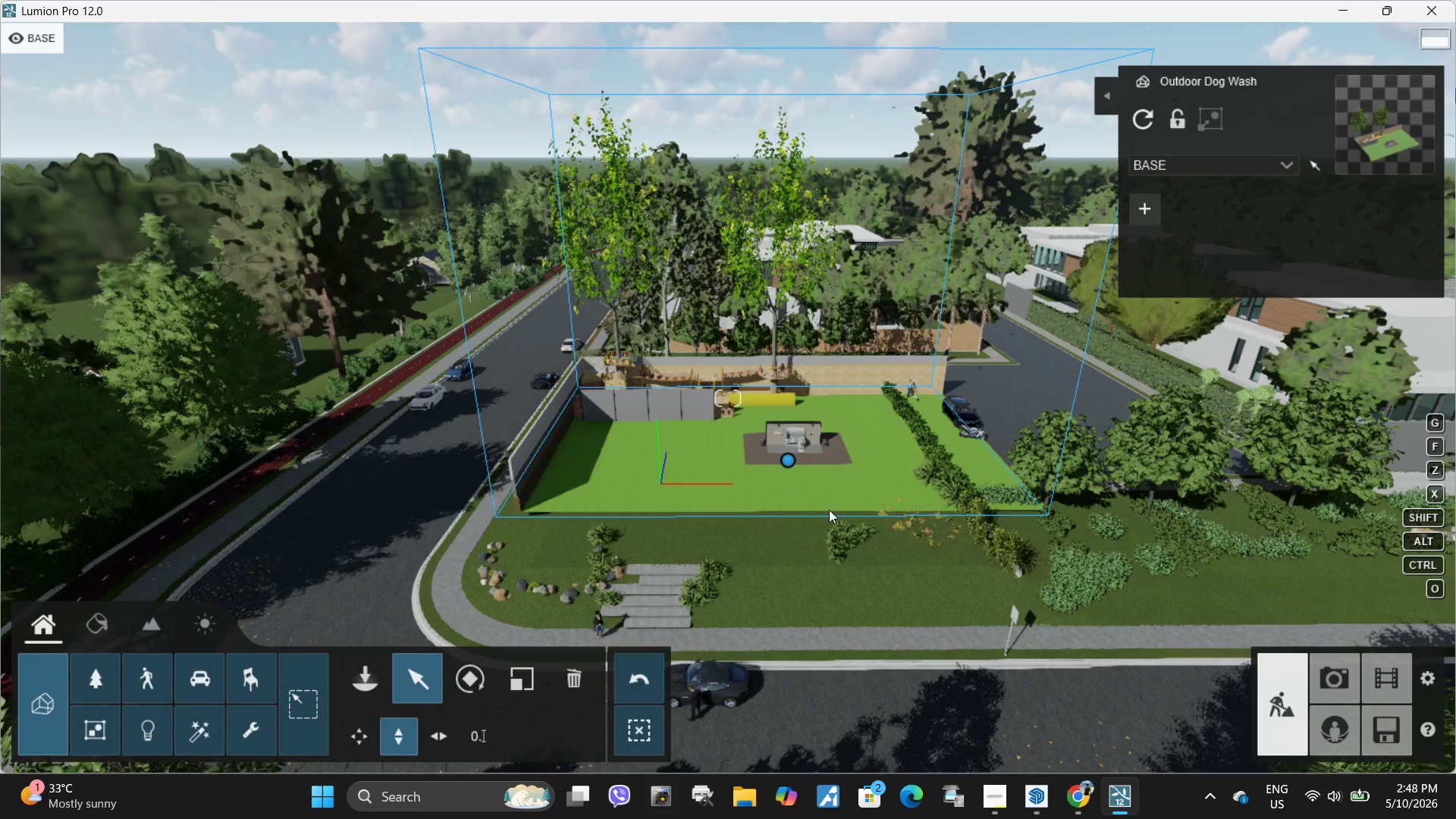 
hold_key(key=W, duration=2.69)
 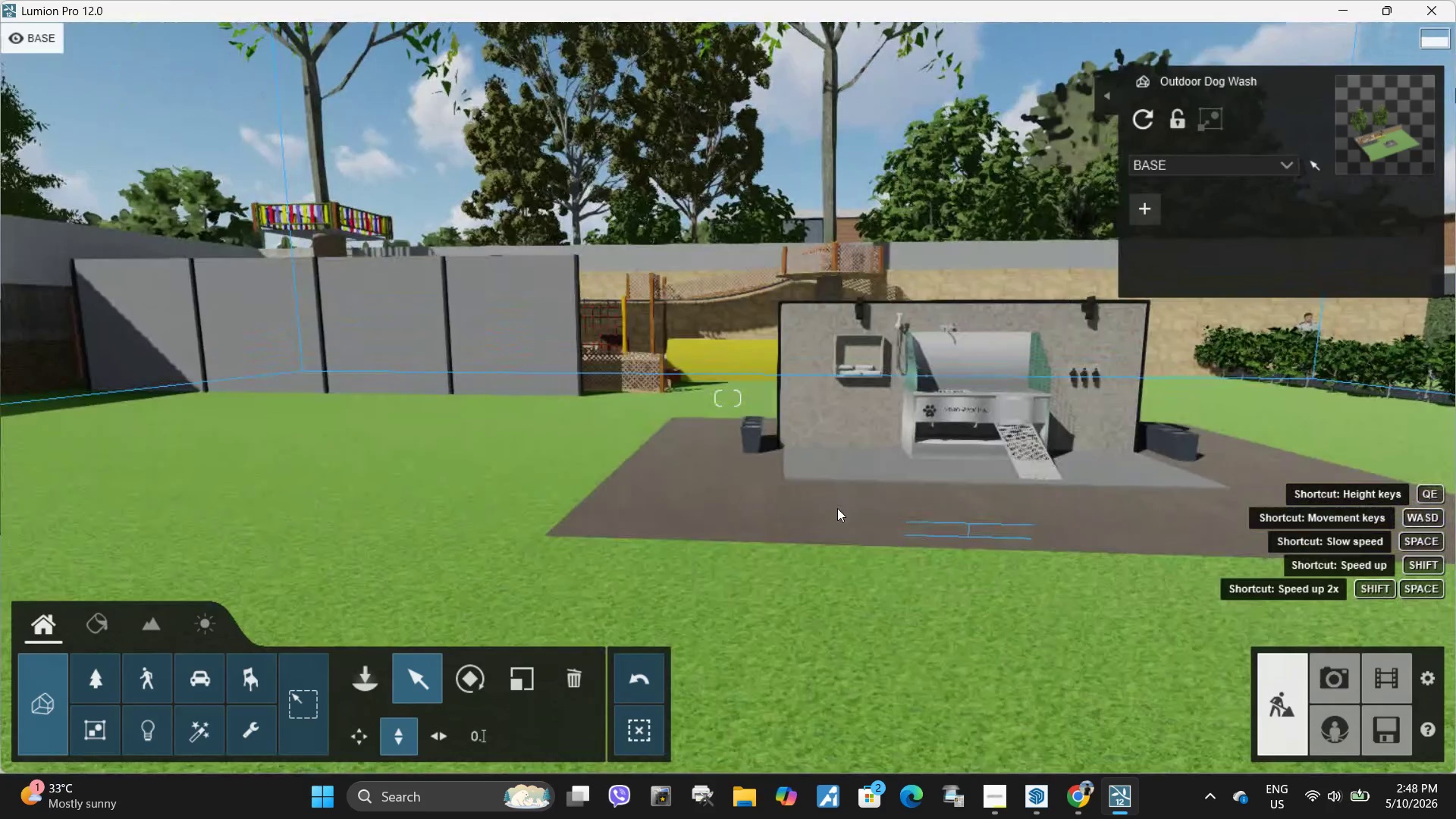 
hold_key(key=E, duration=0.38)
 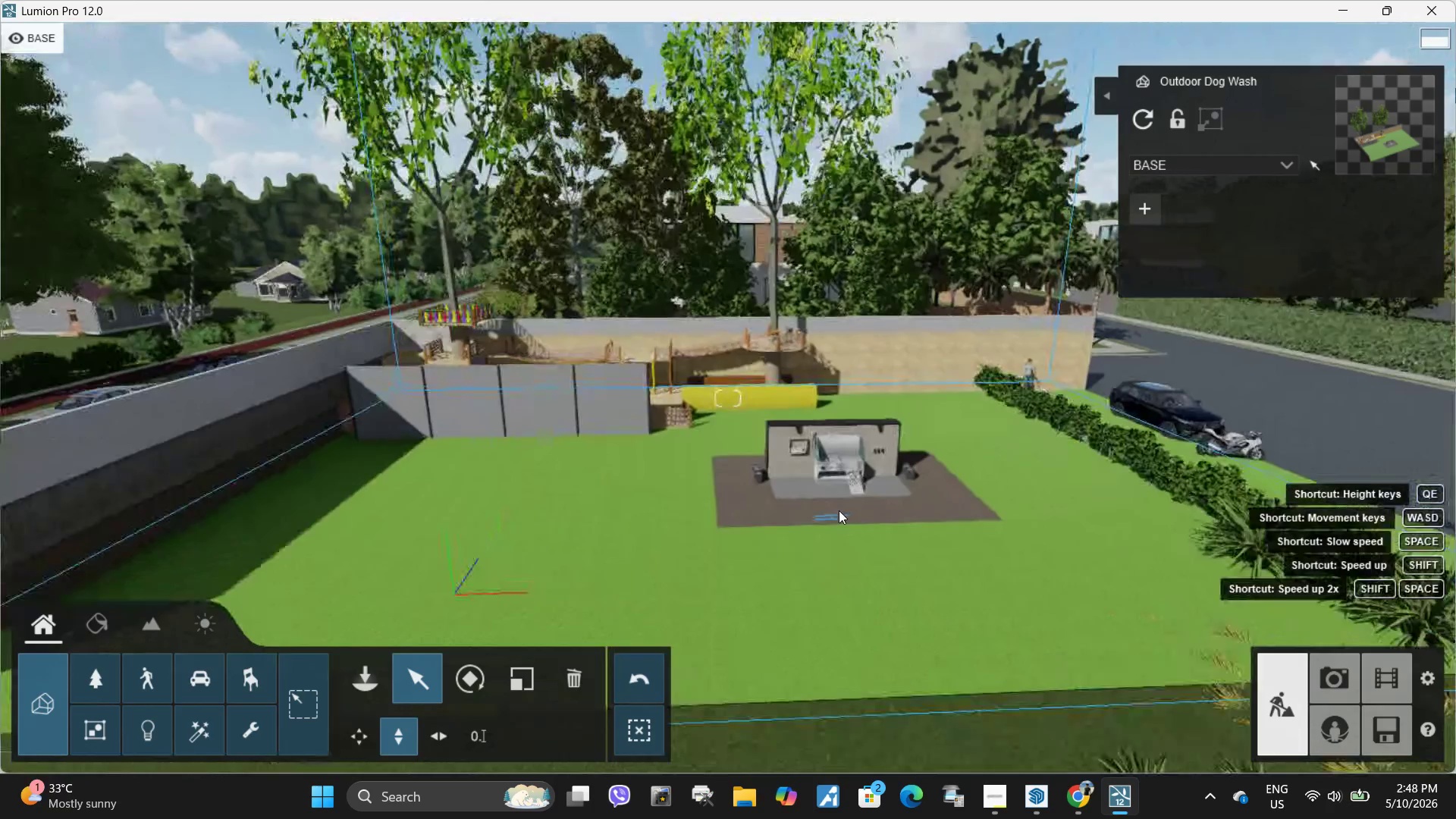 
type(DEEDDW)
 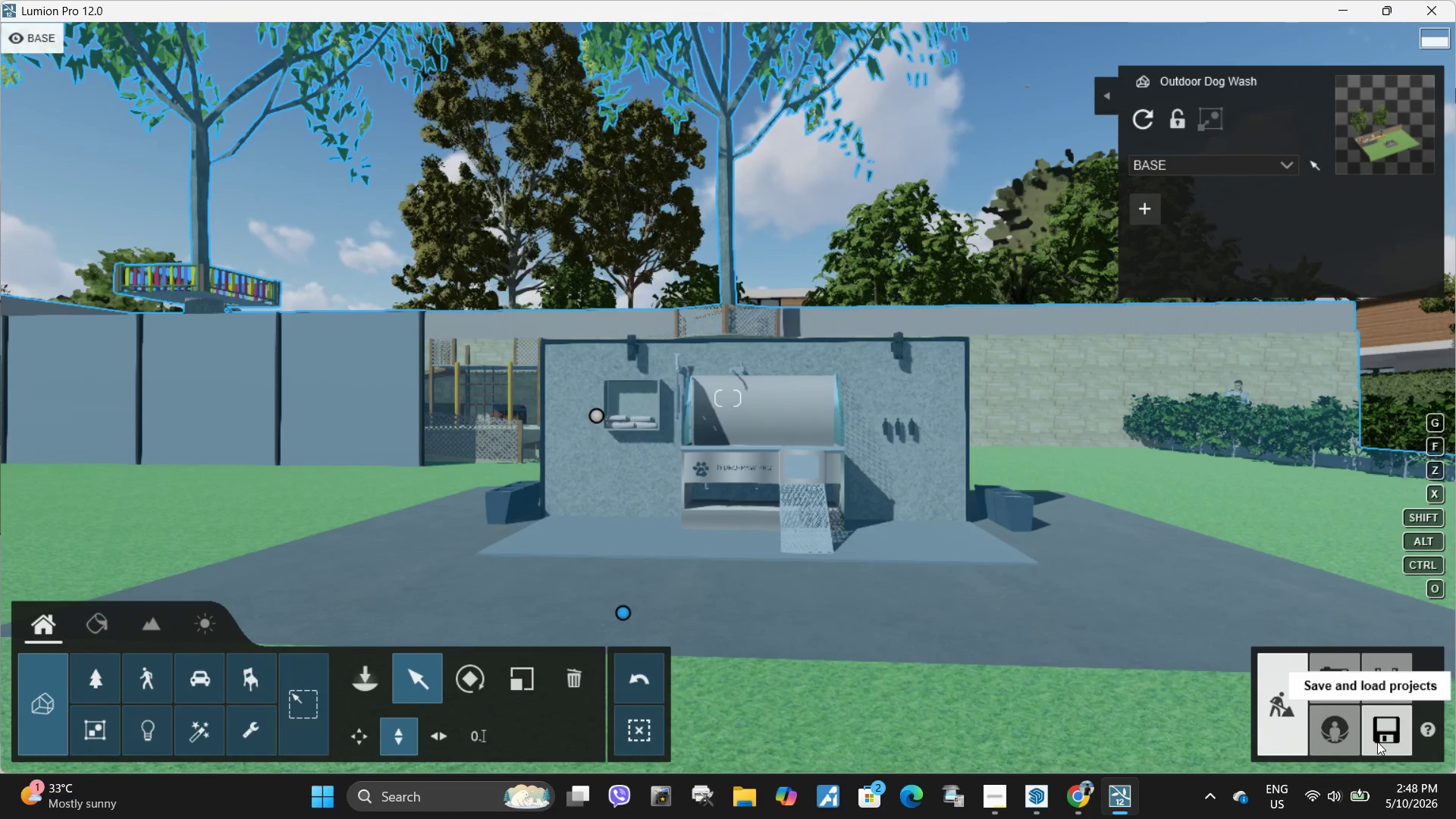 
left_click([1387, 739])
 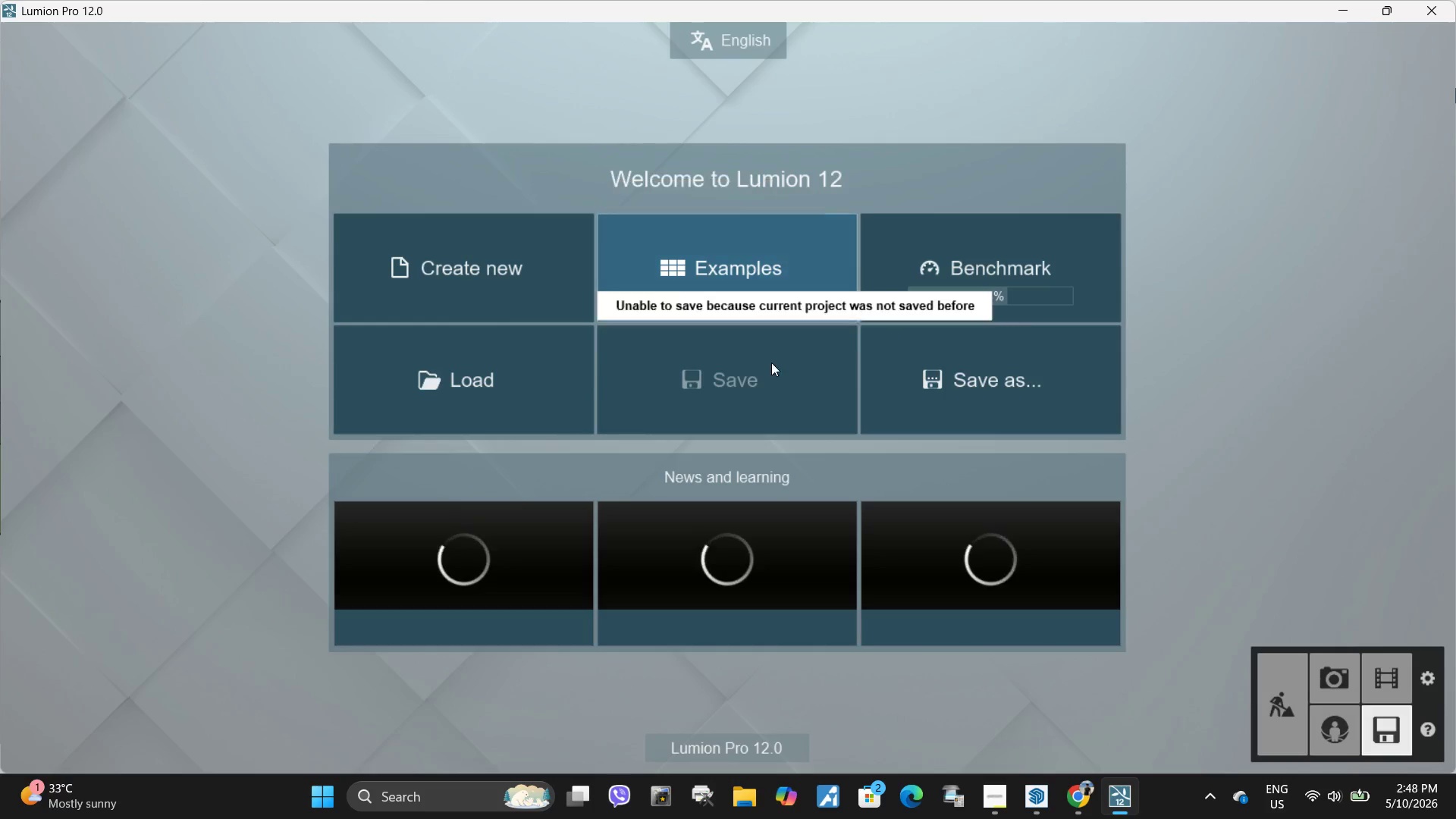 
left_click([1032, 406])
 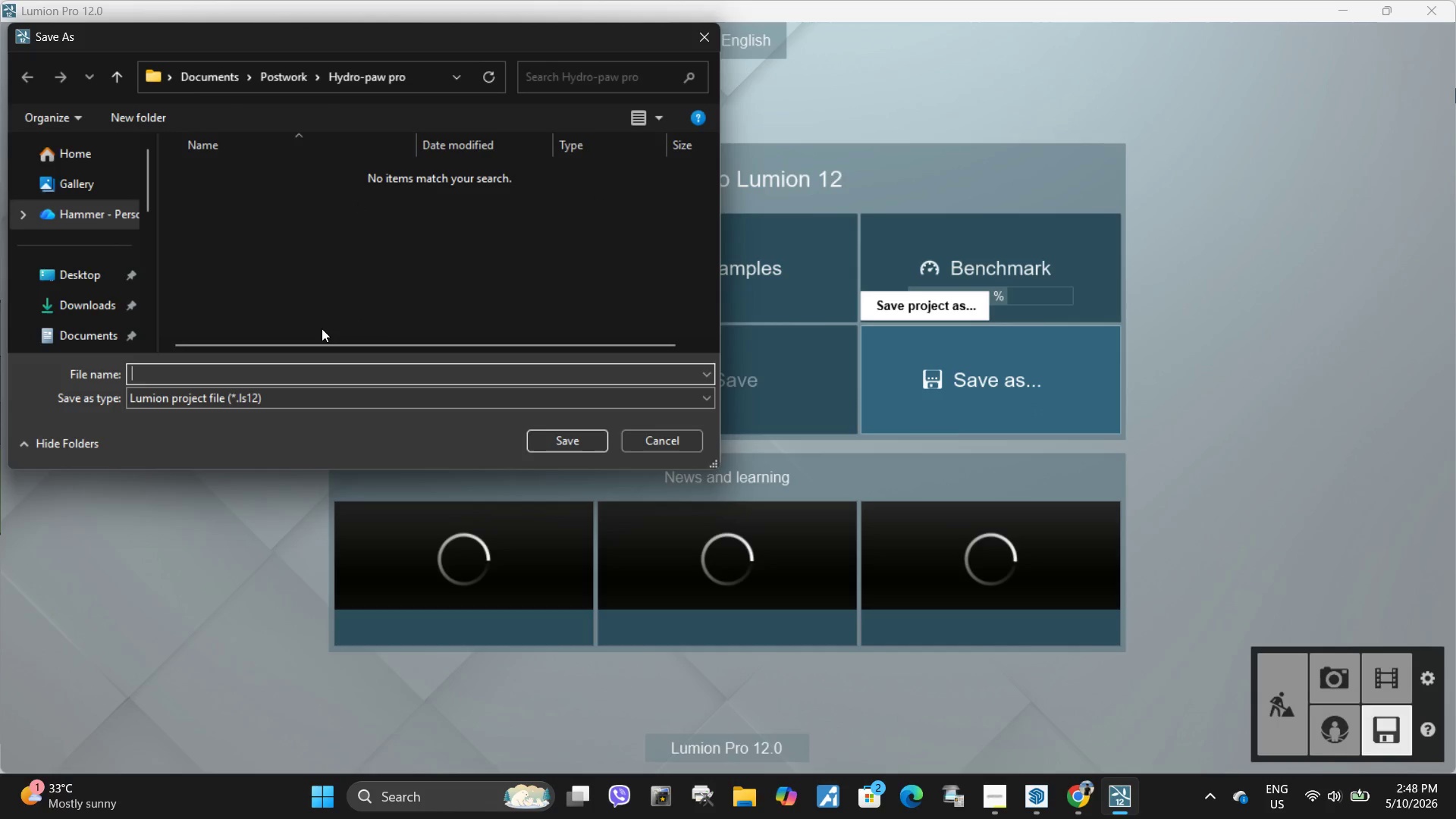 
type(hy)
key(Backspace)
key(Backspace)
key(Backspace)
key(Backspace)
key(Backspace)
key(Backspace)
key(Backspace)
key(Backspace)
key(Backspace)
type(d)
 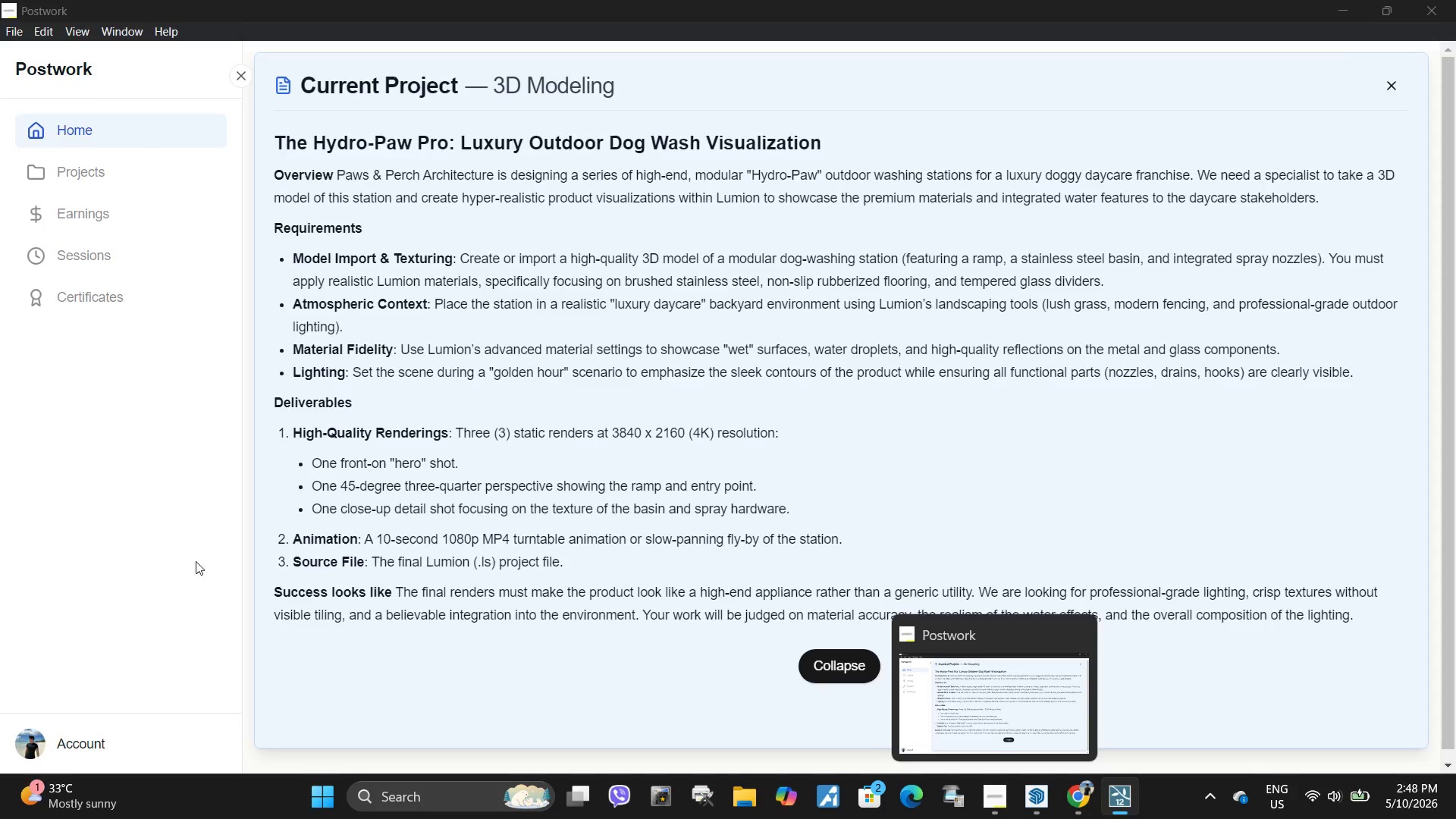 
key(Backspace)
type(ou)
 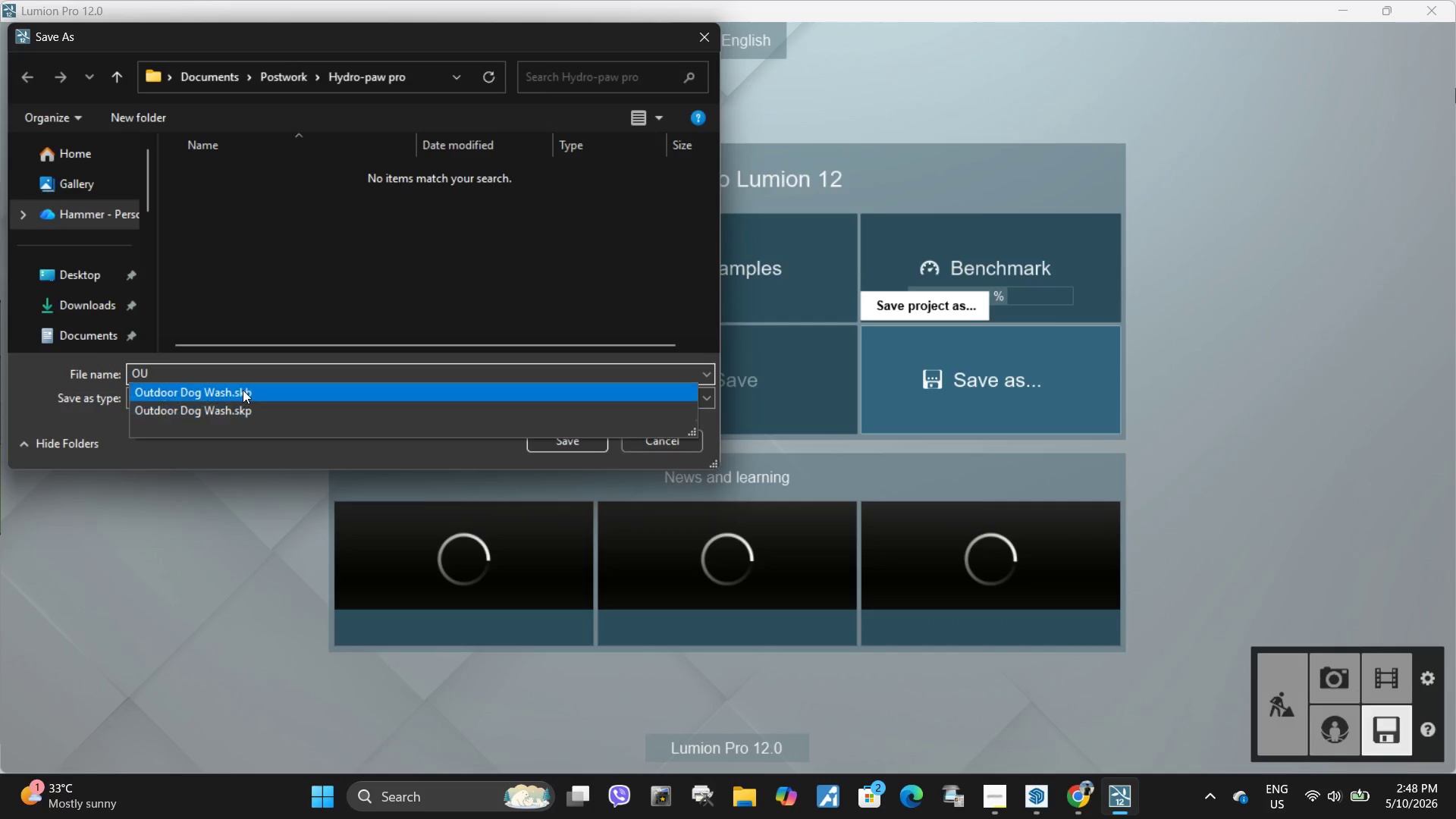 
left_click([243, 390])
 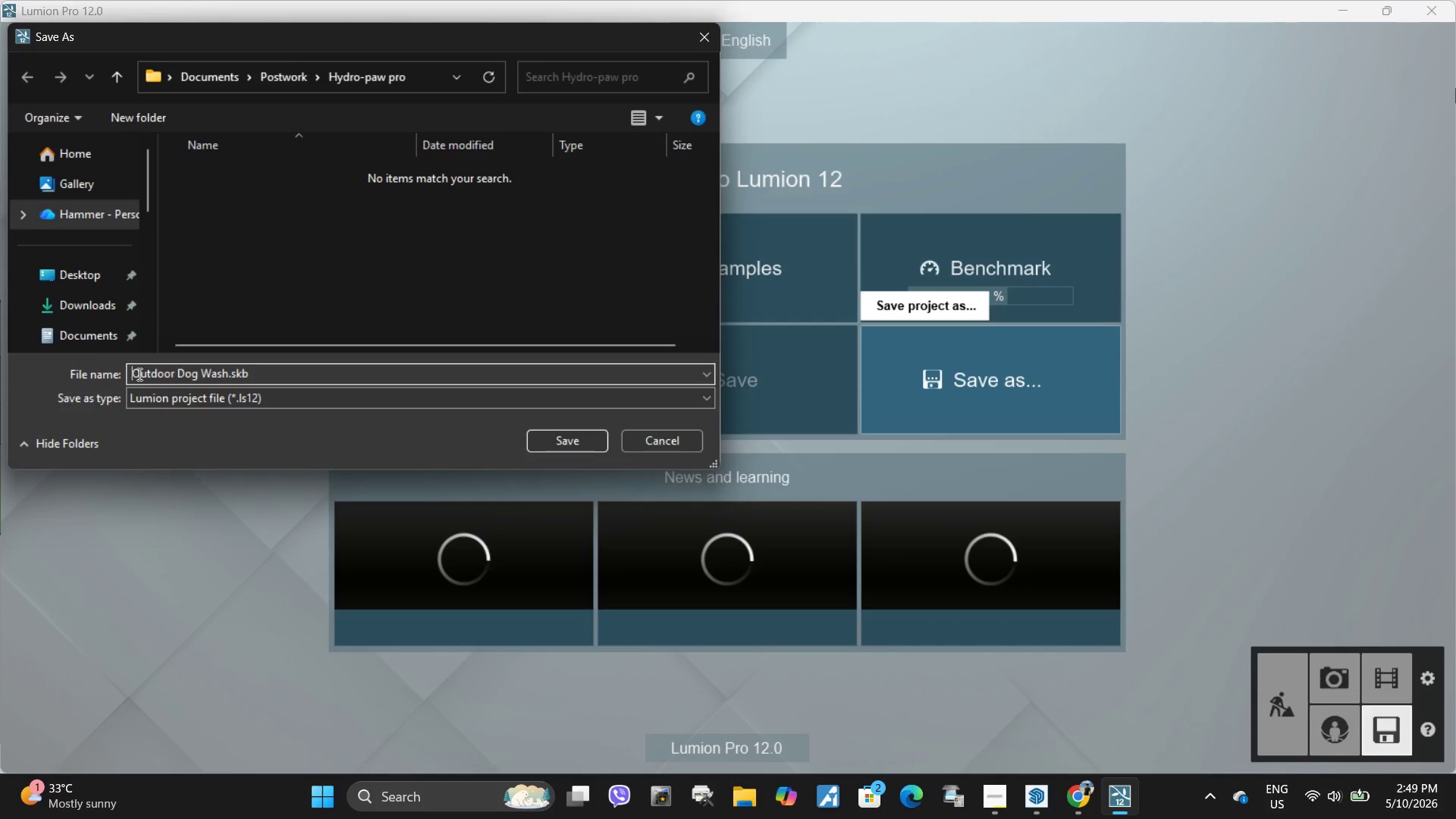 
type(Luxury lUXURY )
 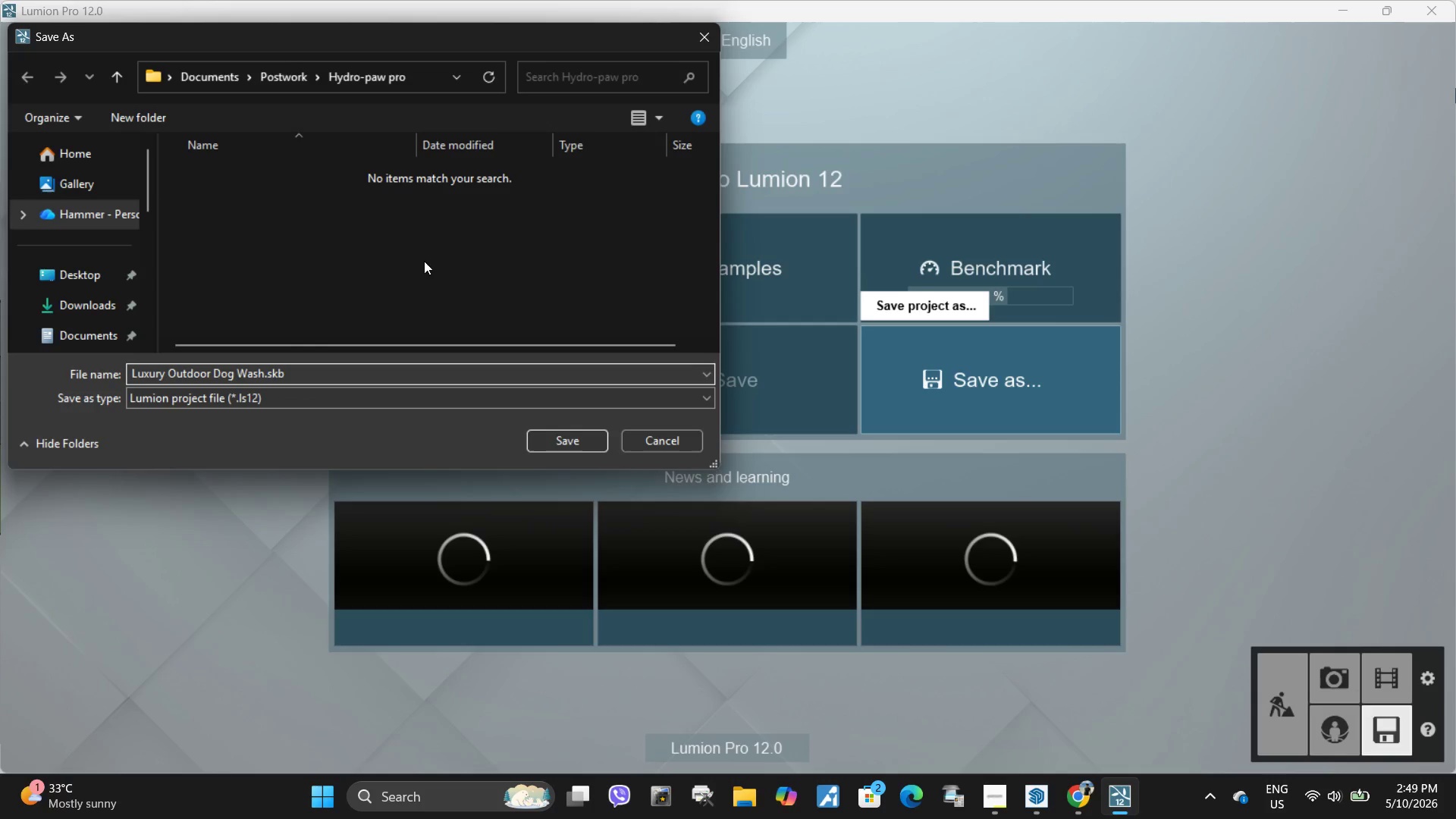 
hold_key(key=Backspace, duration=0.88)
 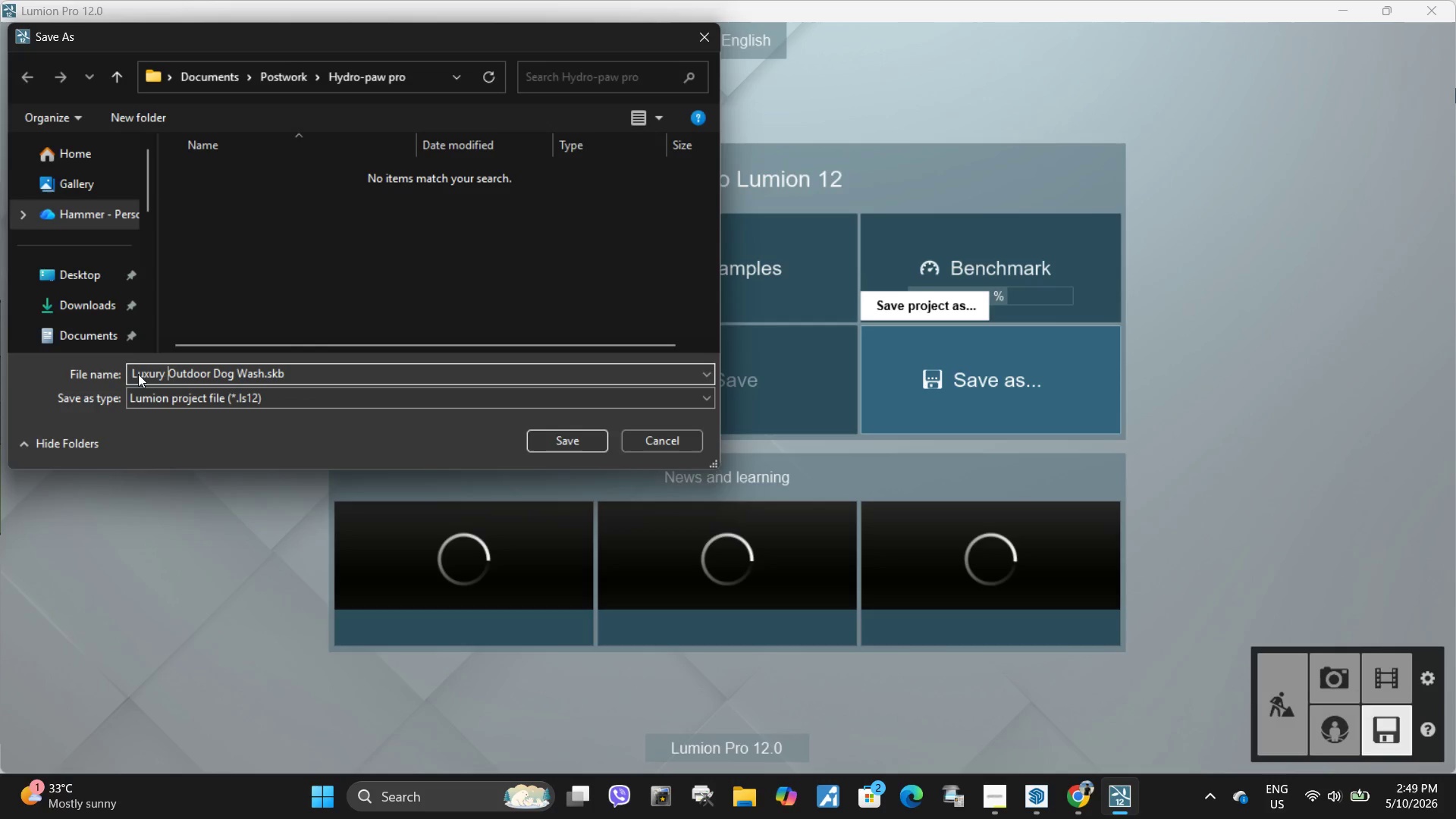 
left_click([560, 443])
 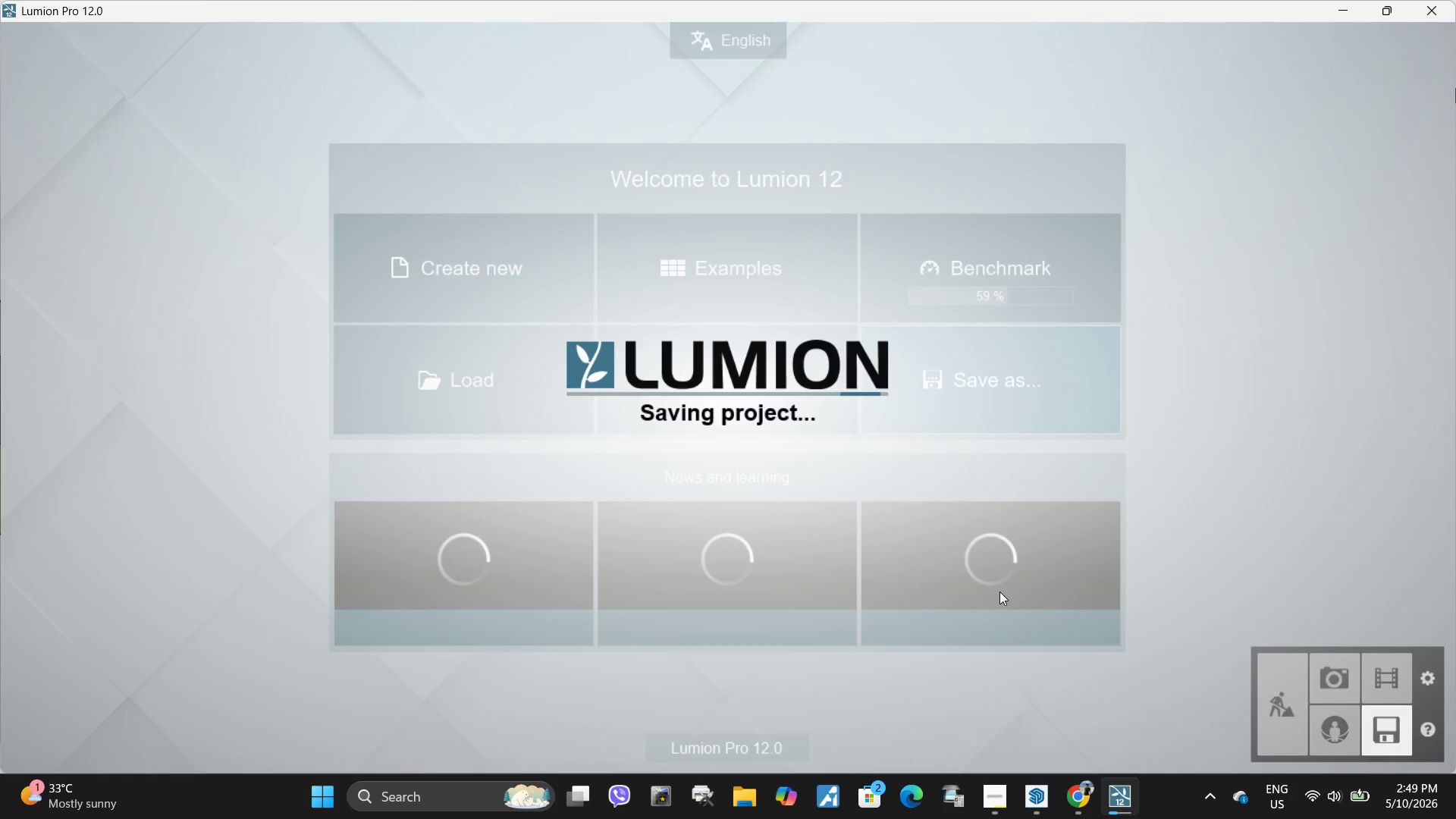 
wait(8.66)
 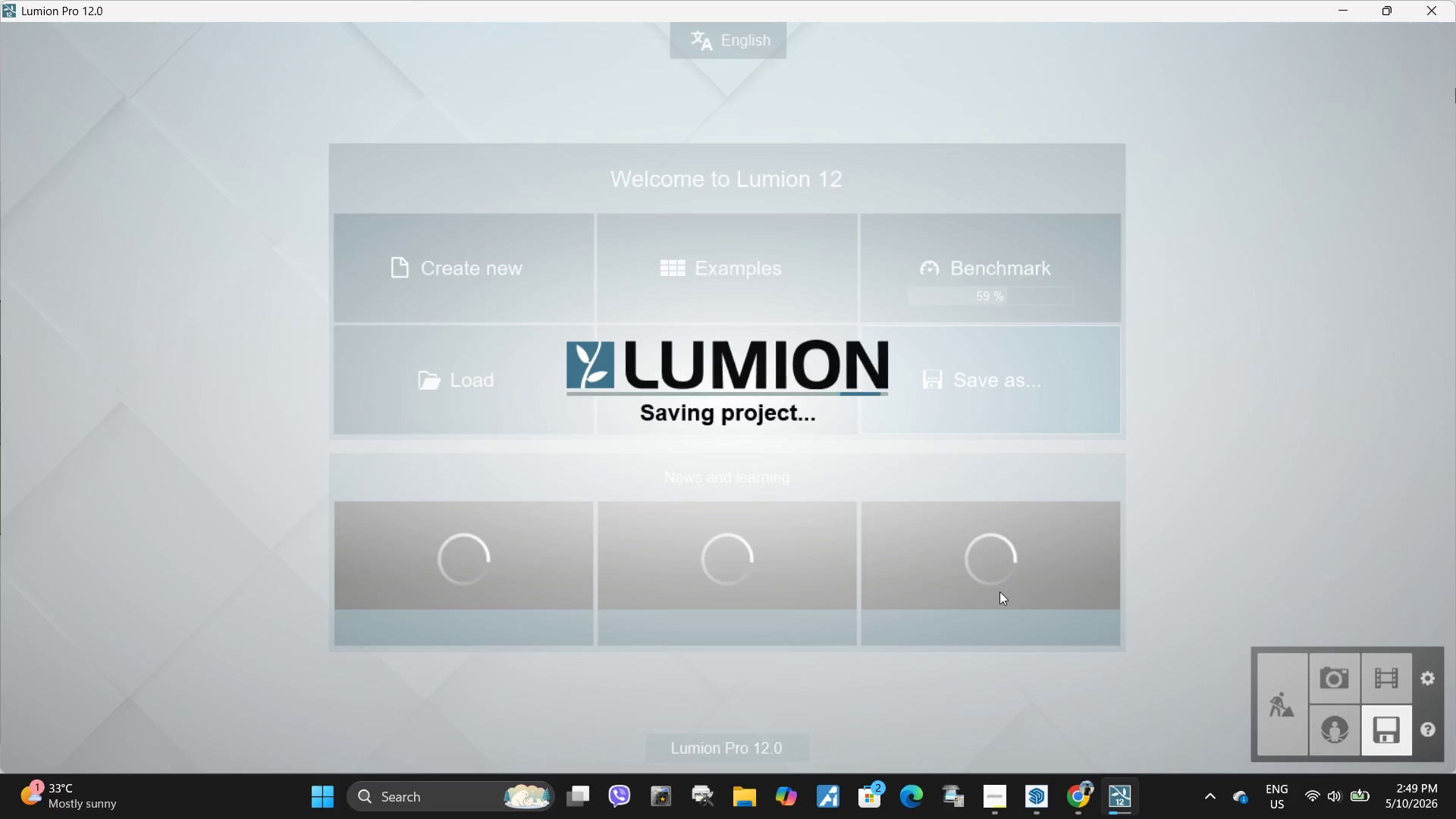 
left_click([1341, 675])
 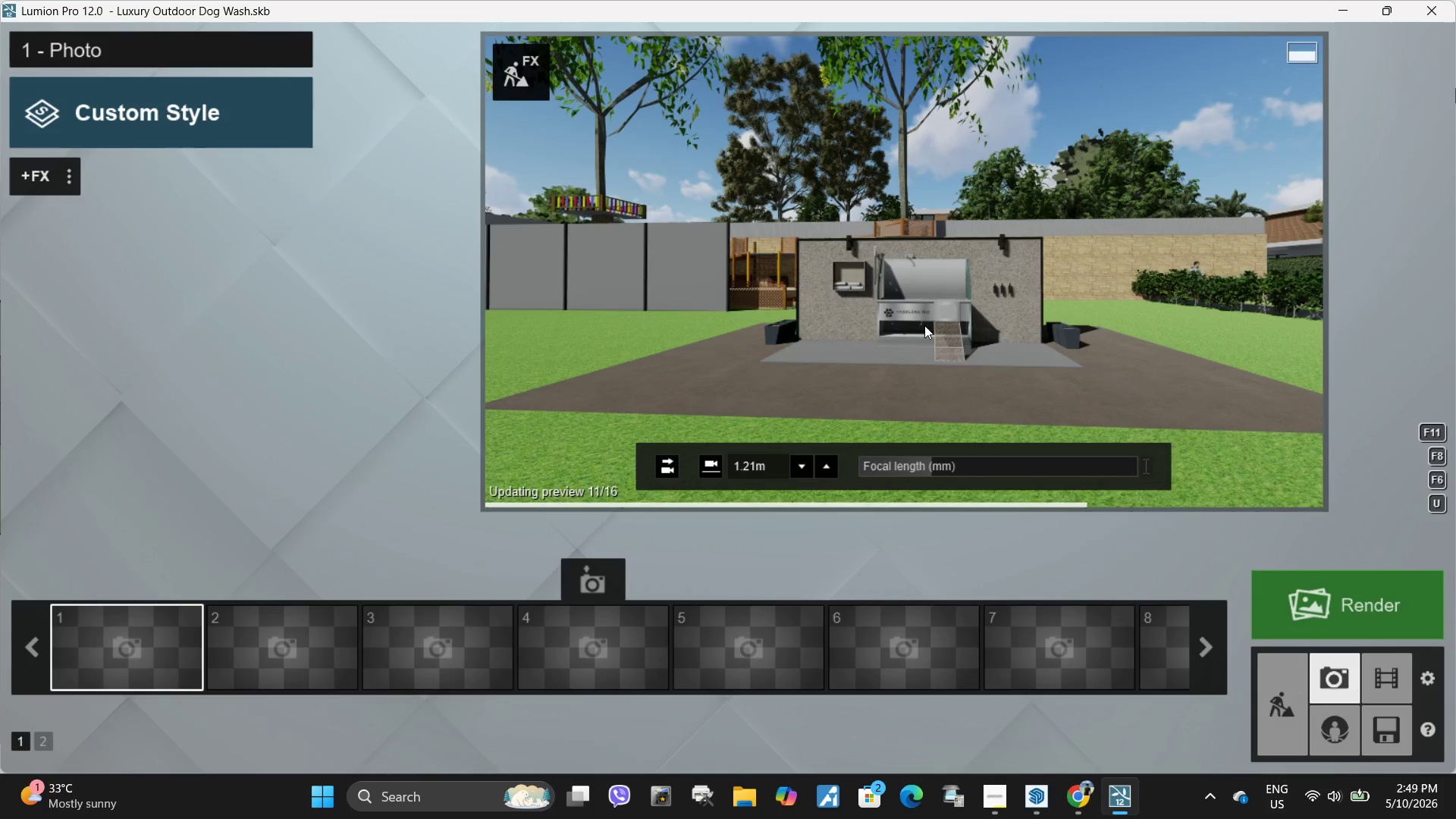 
type(WW)
 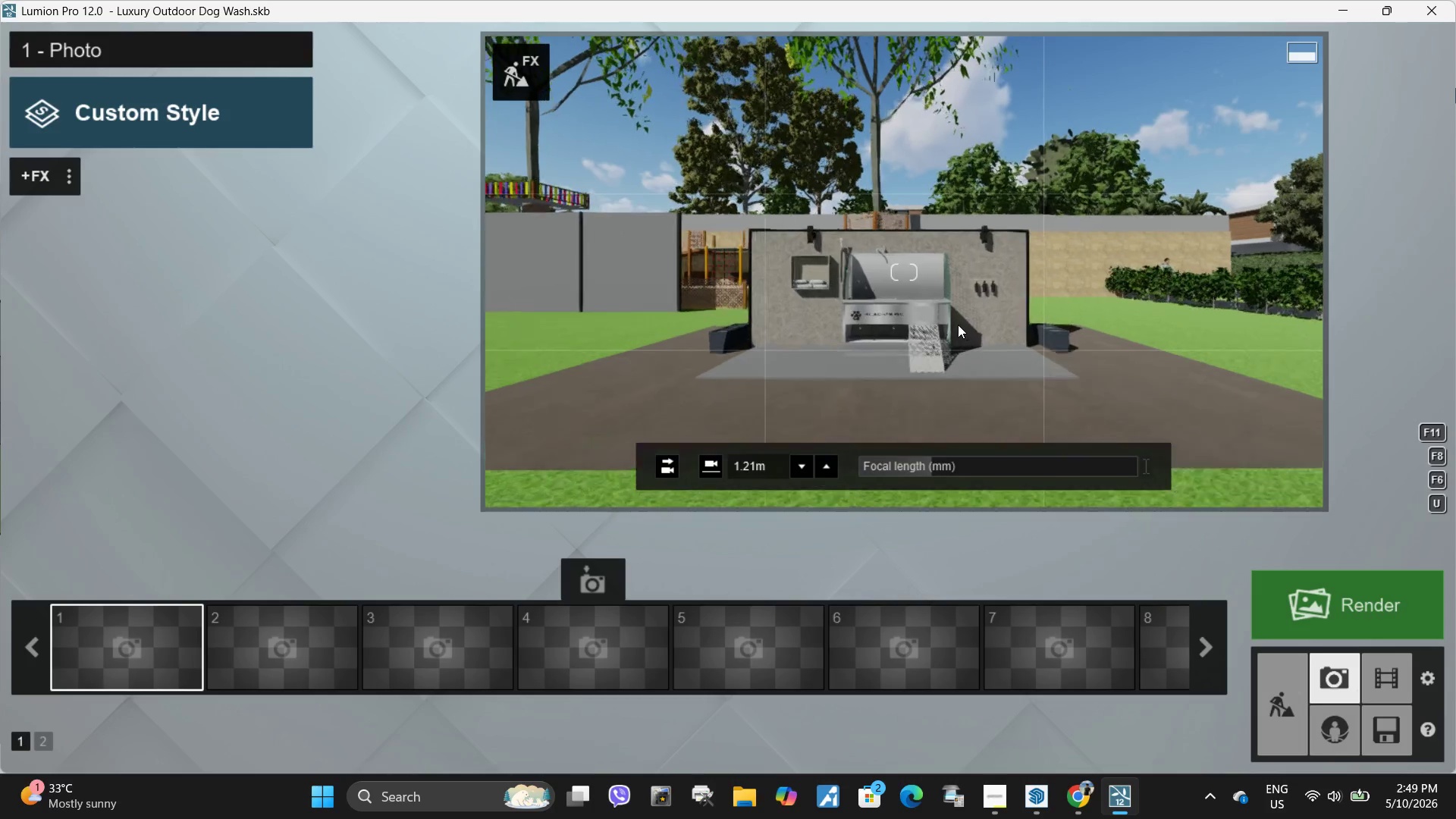 
right_click([957, 325])
 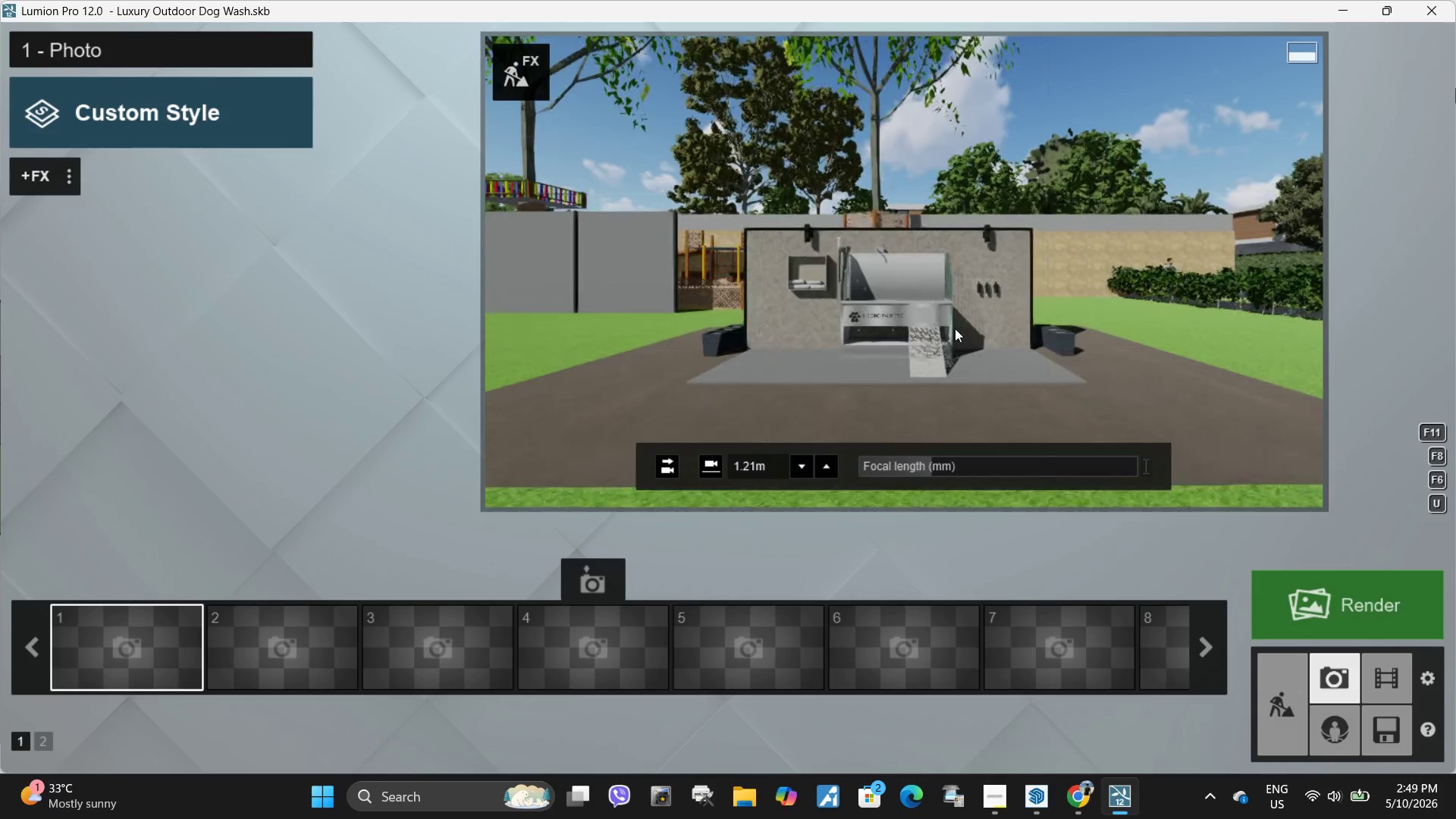 
key(W)
 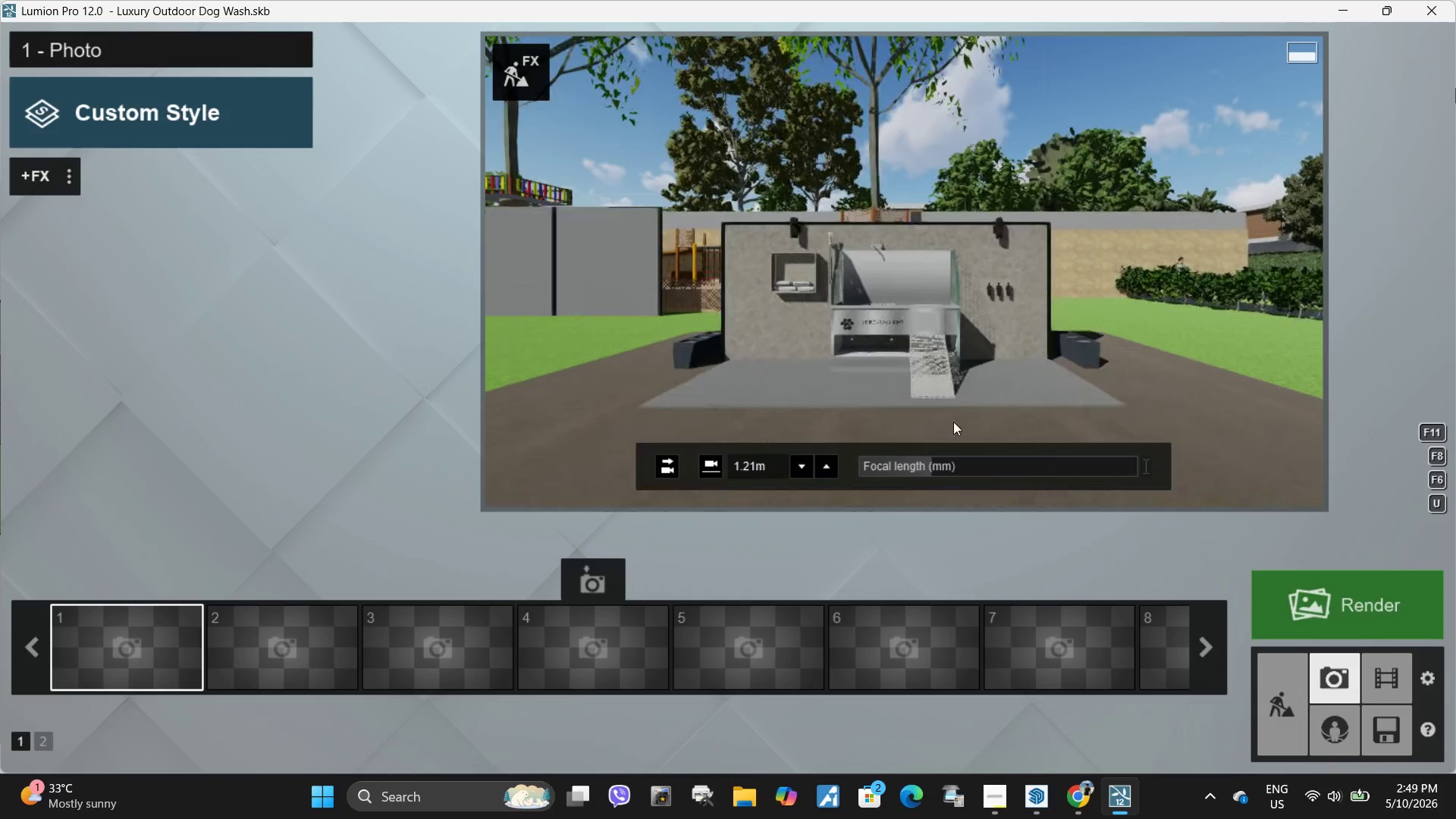 
type(WS)
 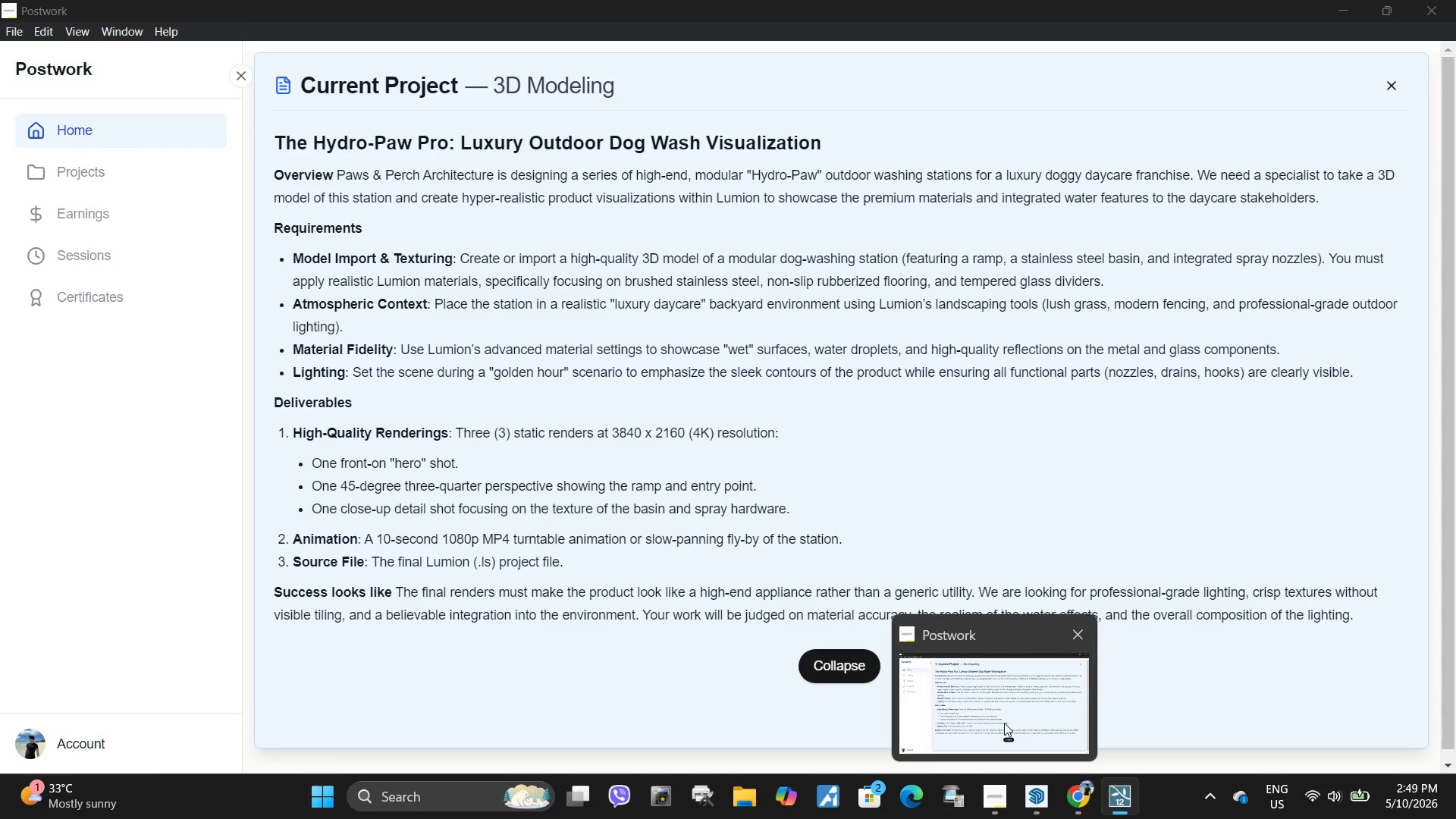 
wait(23.05)
 